 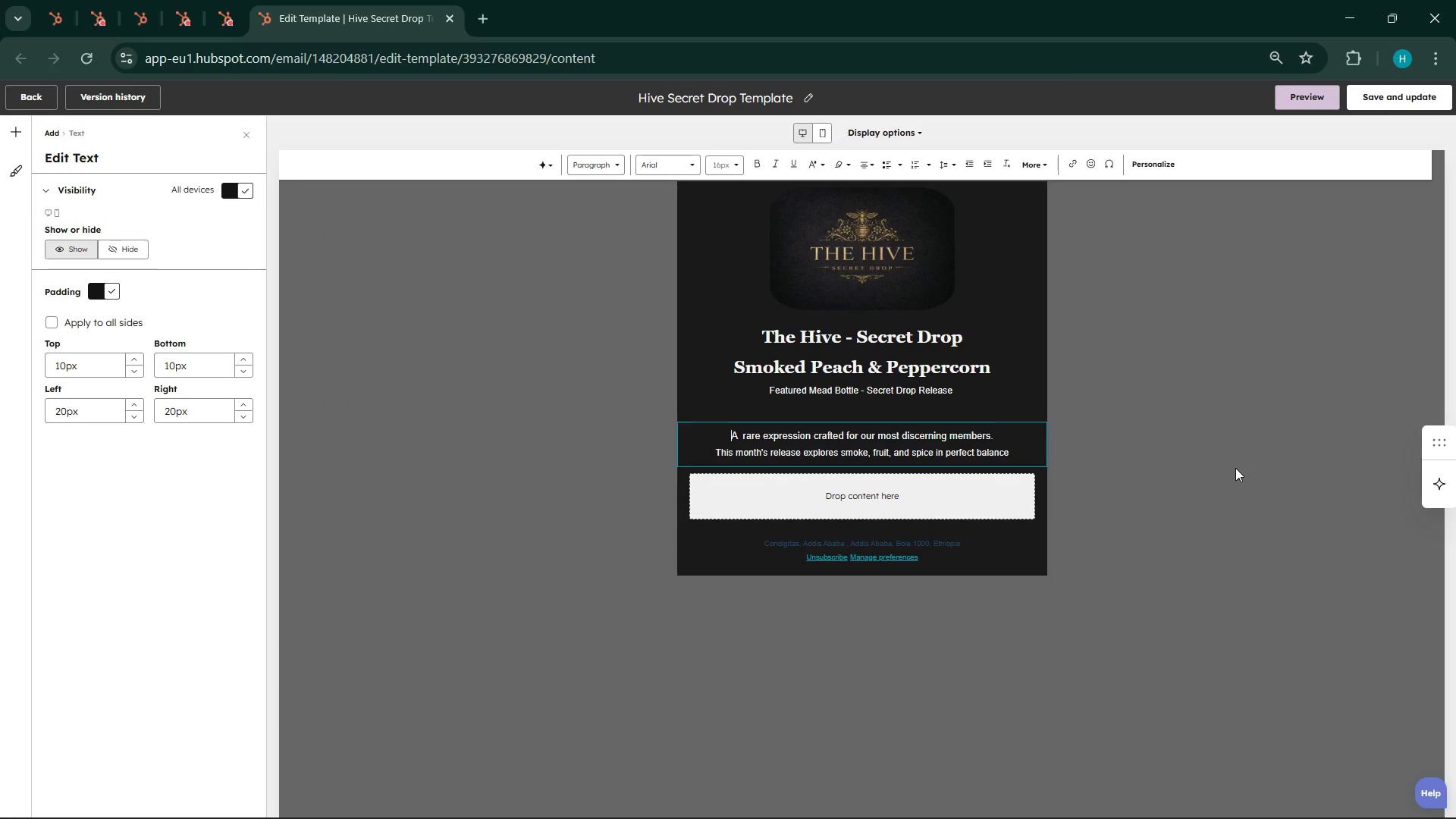 
left_click([22, 133])
 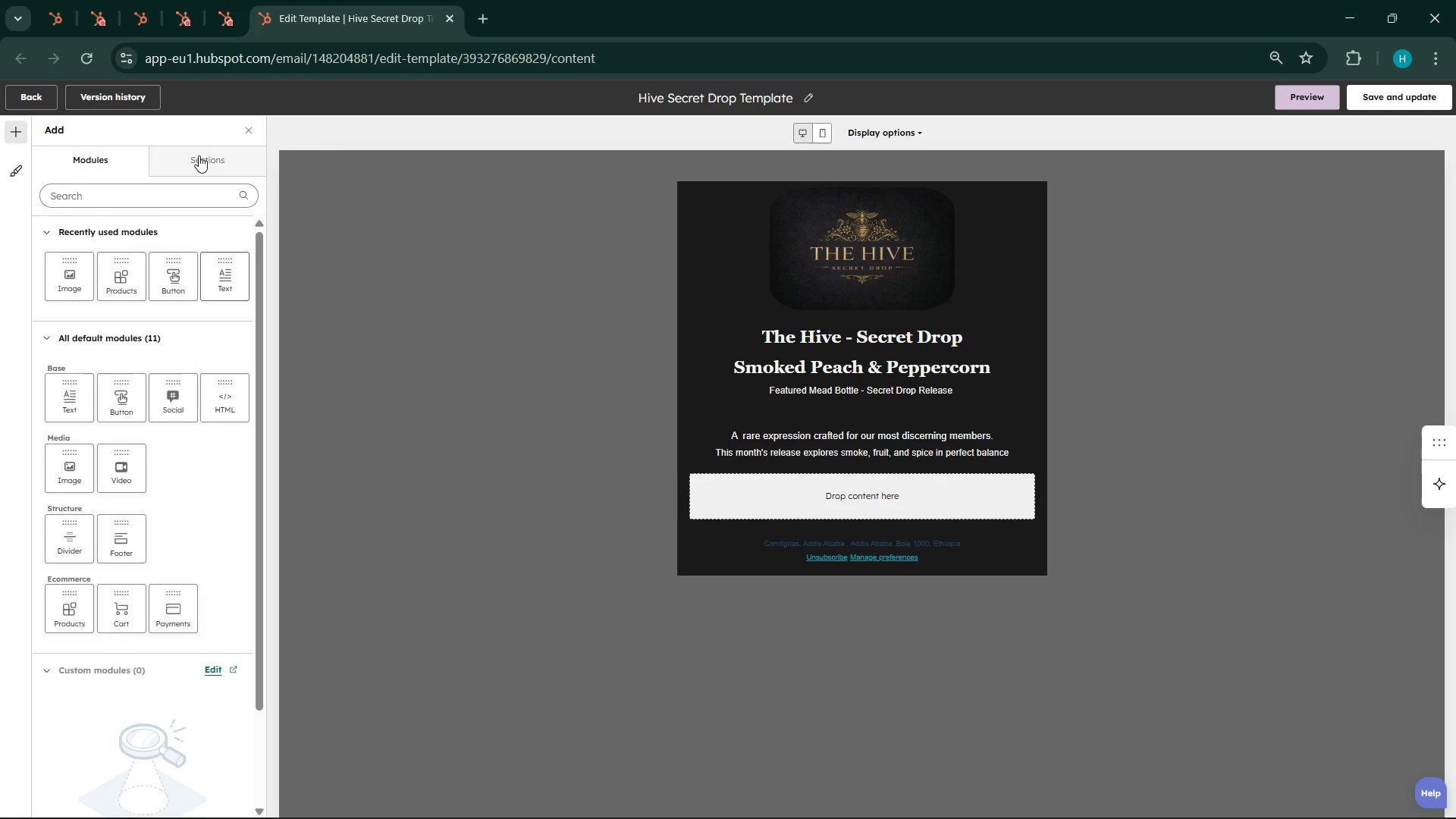 
left_click([199, 153])
 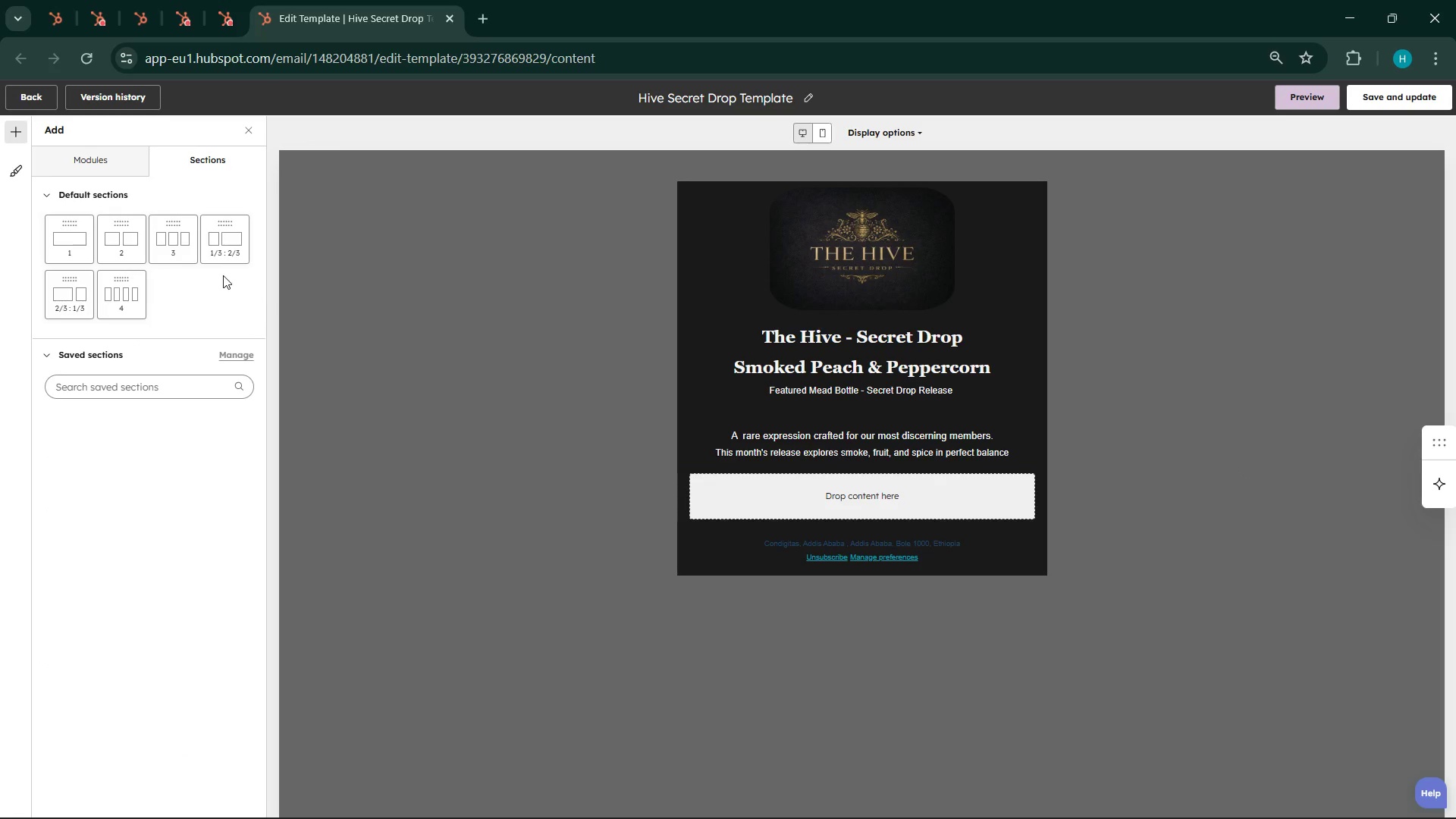 
left_click_drag(start_coordinate=[170, 234], to_coordinate=[867, 457])
 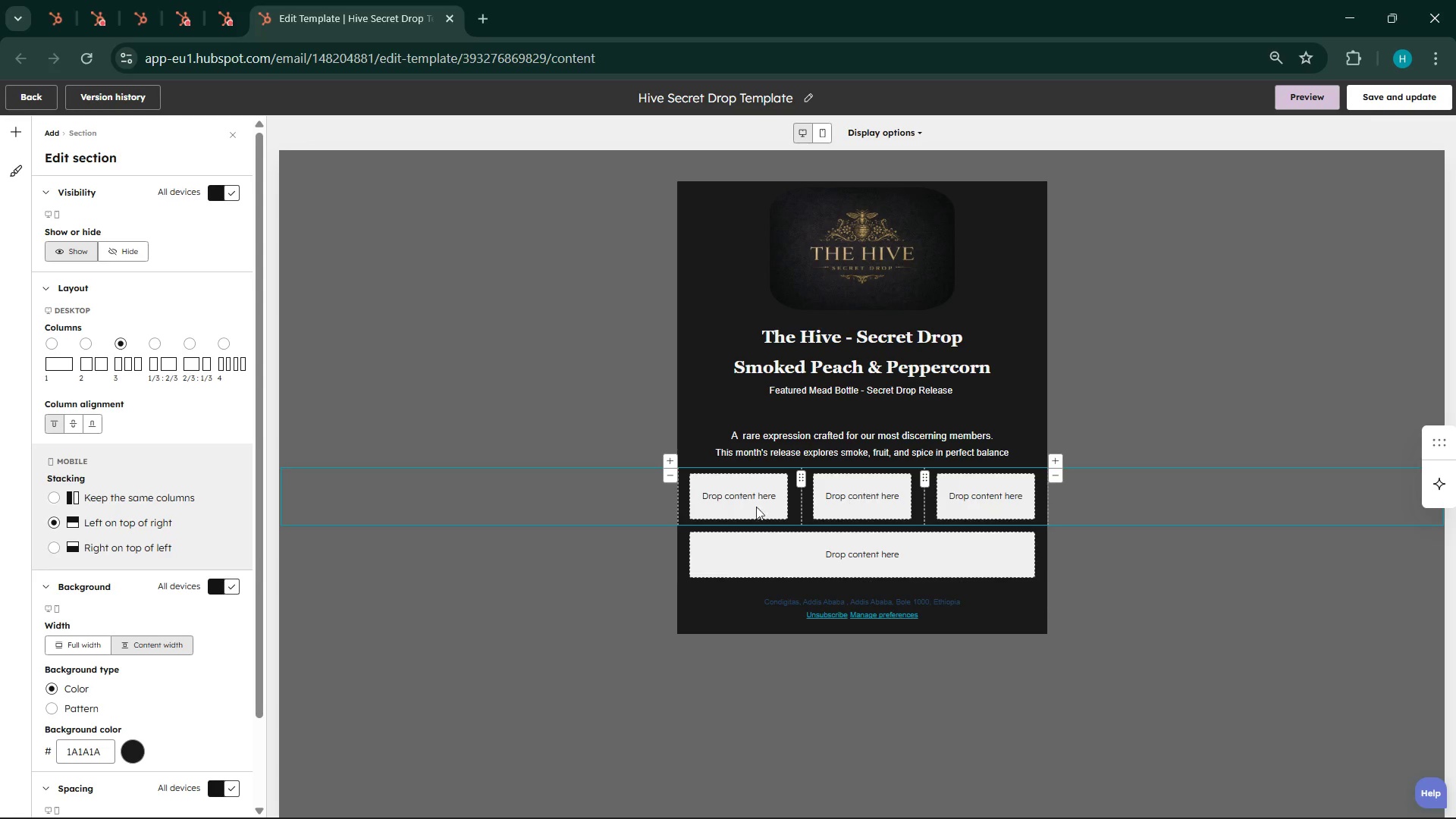 
left_click([718, 508])
 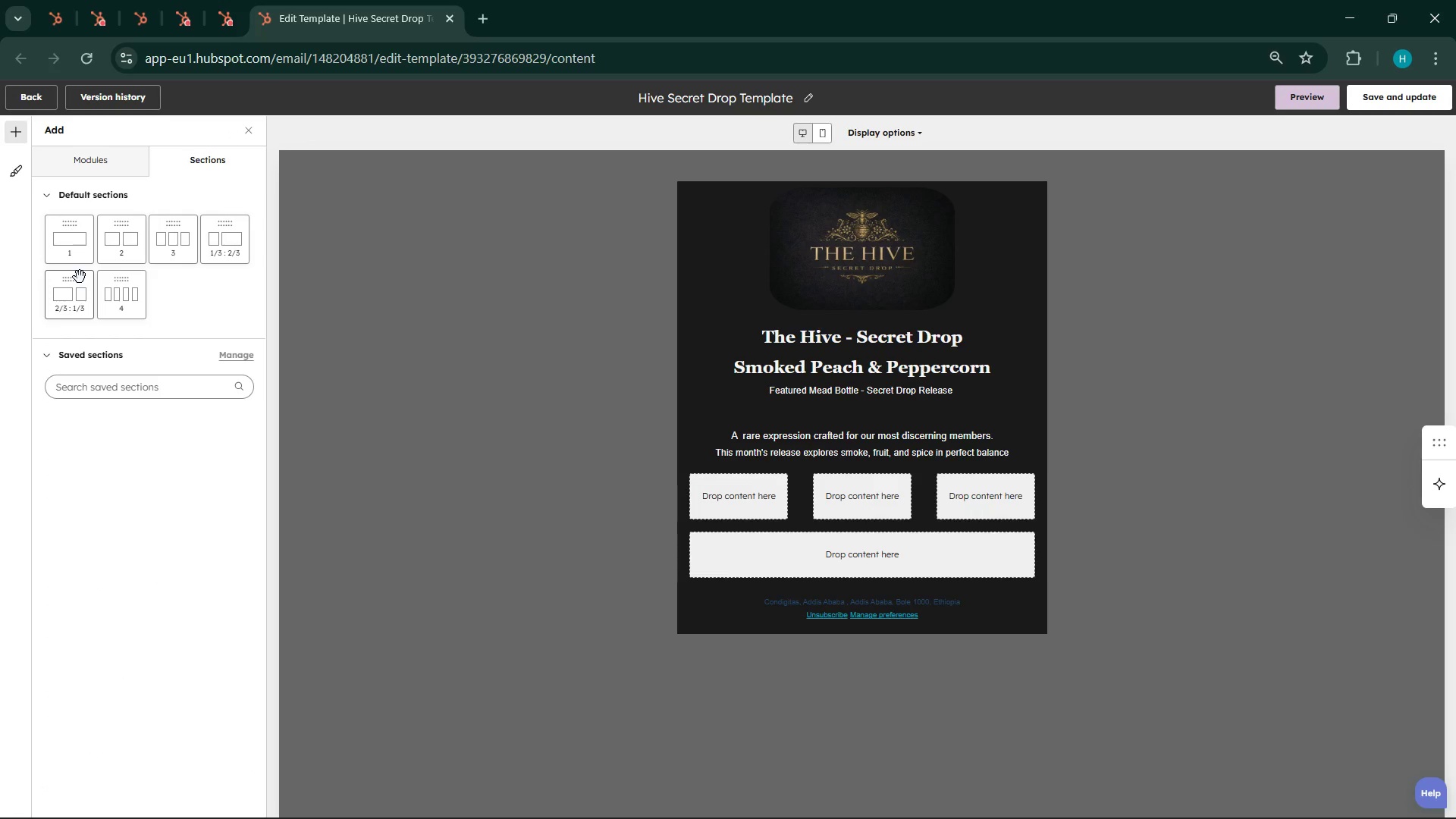 
wait(5.34)
 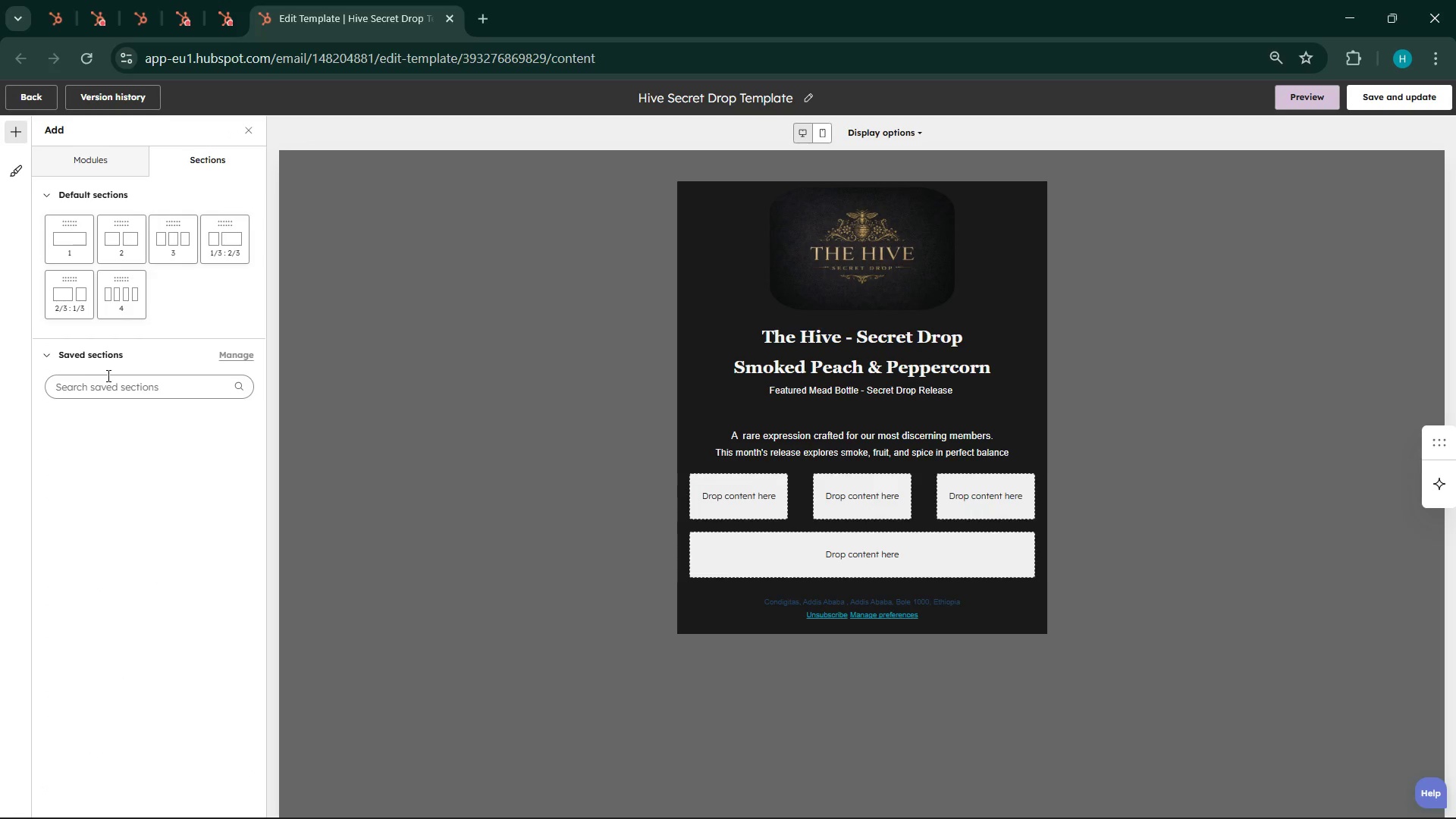 
left_click_drag(start_coordinate=[118, 246], to_coordinate=[737, 492])
 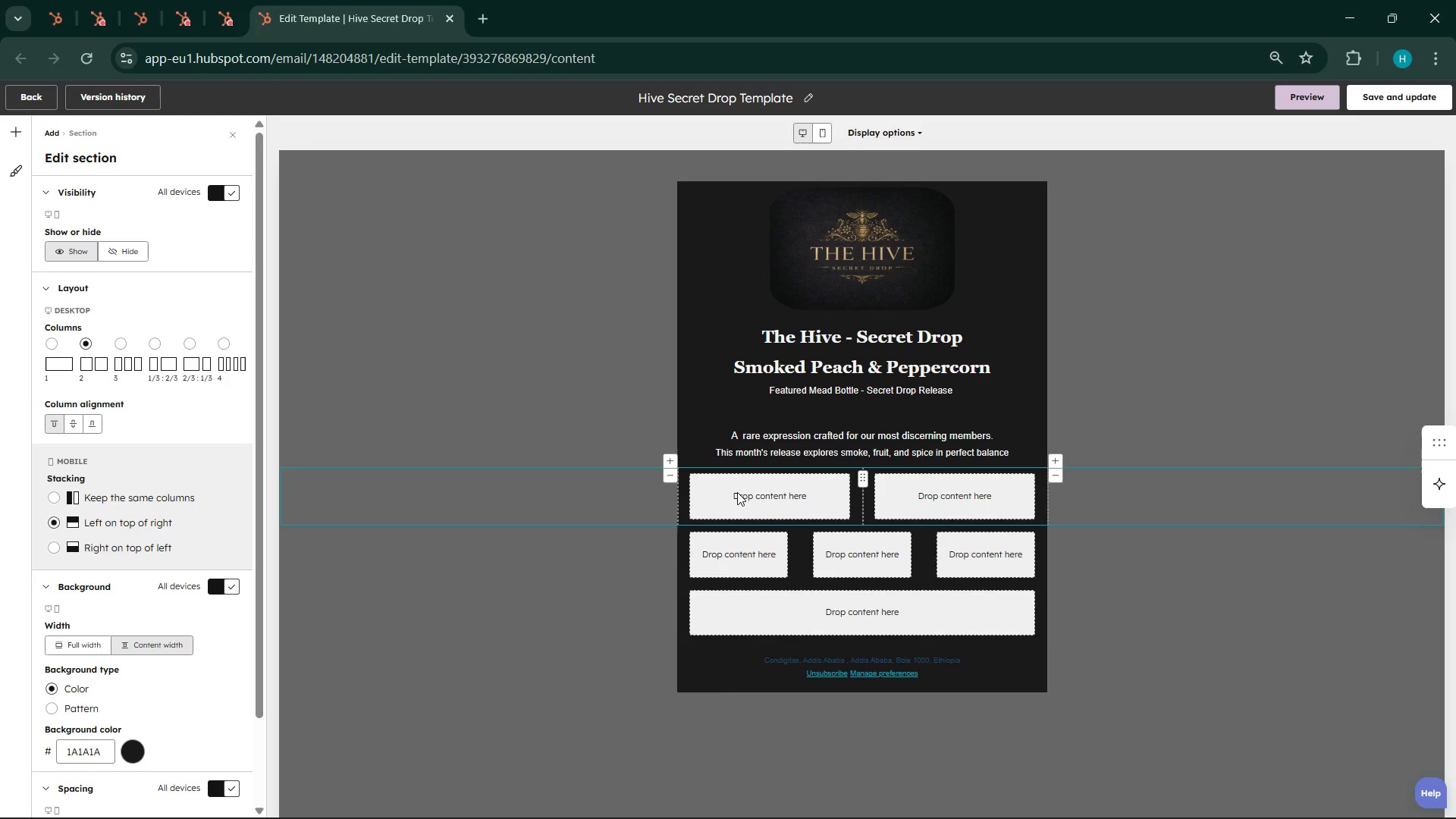 
key(Control+Z)
 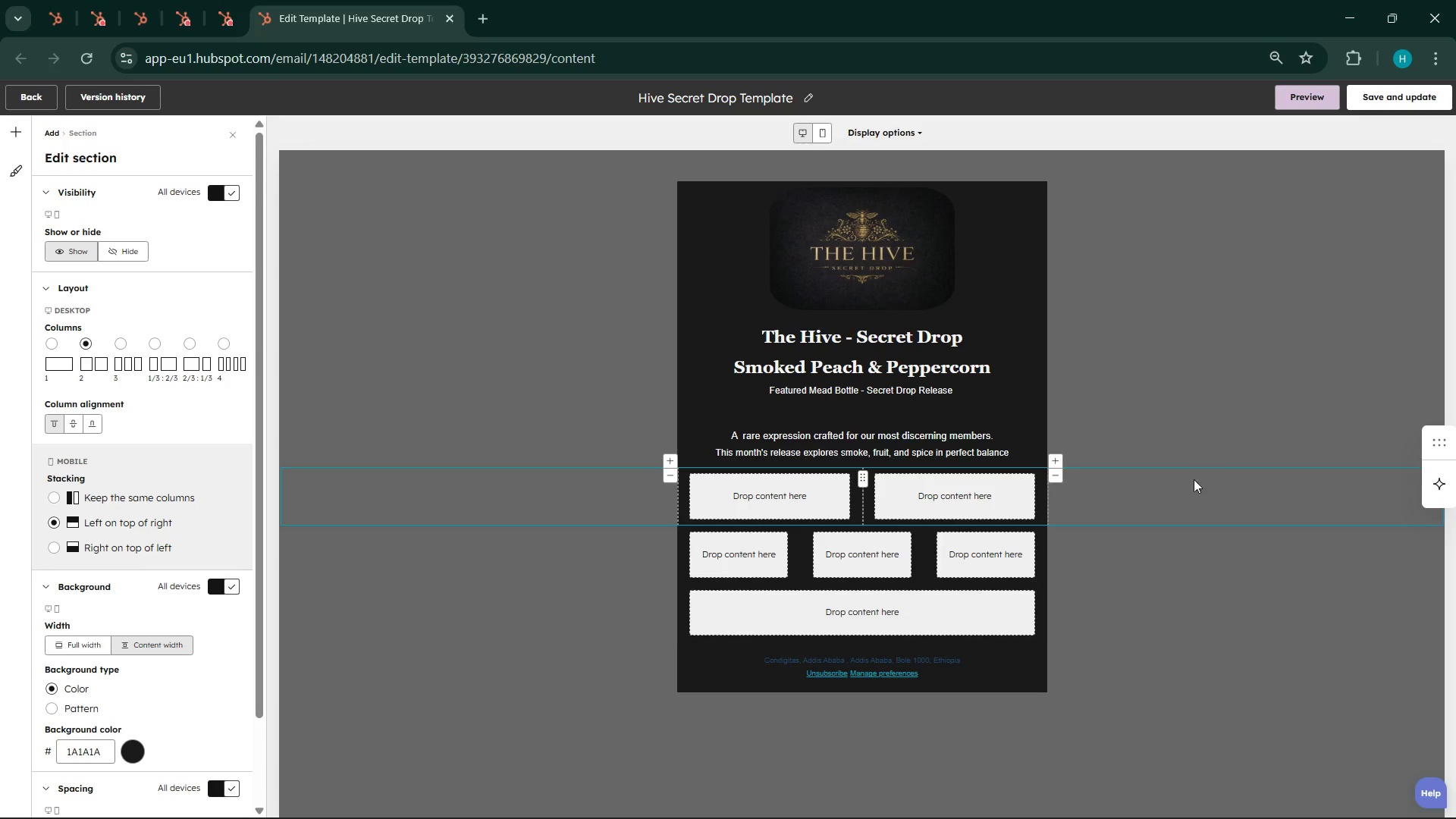 
left_click([1056, 475])
 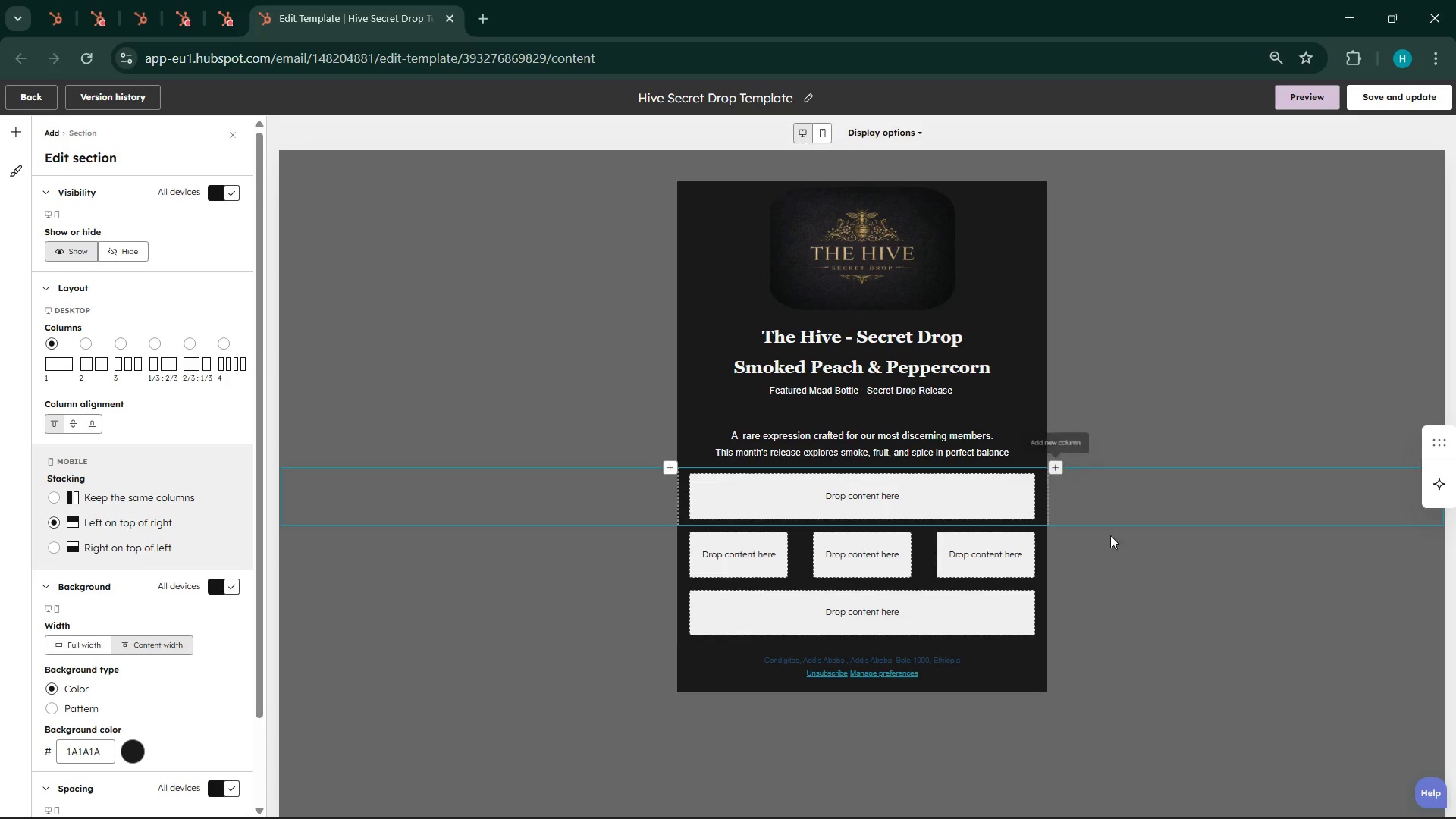 
left_click([1207, 588])
 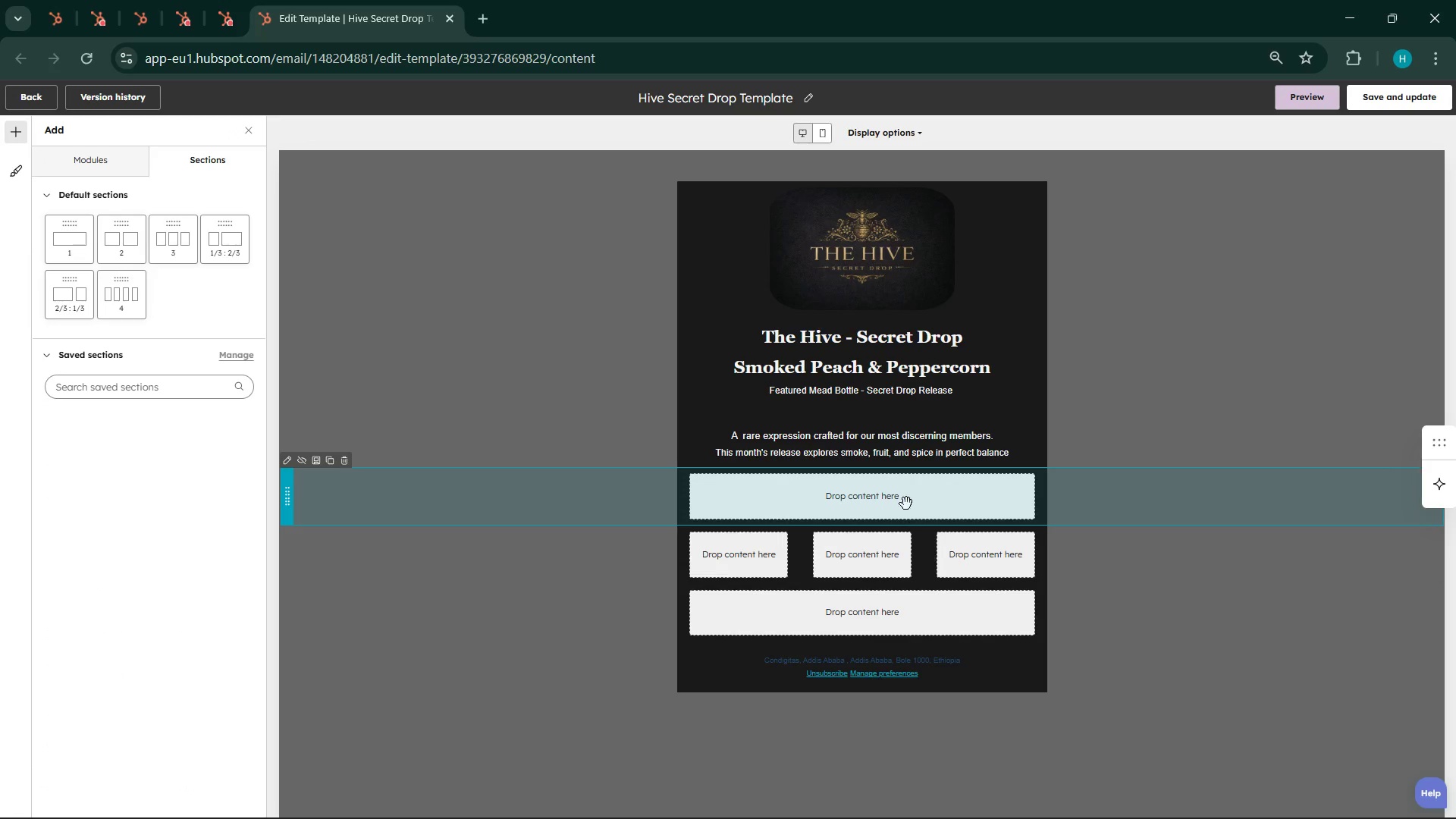 
left_click([905, 503])
 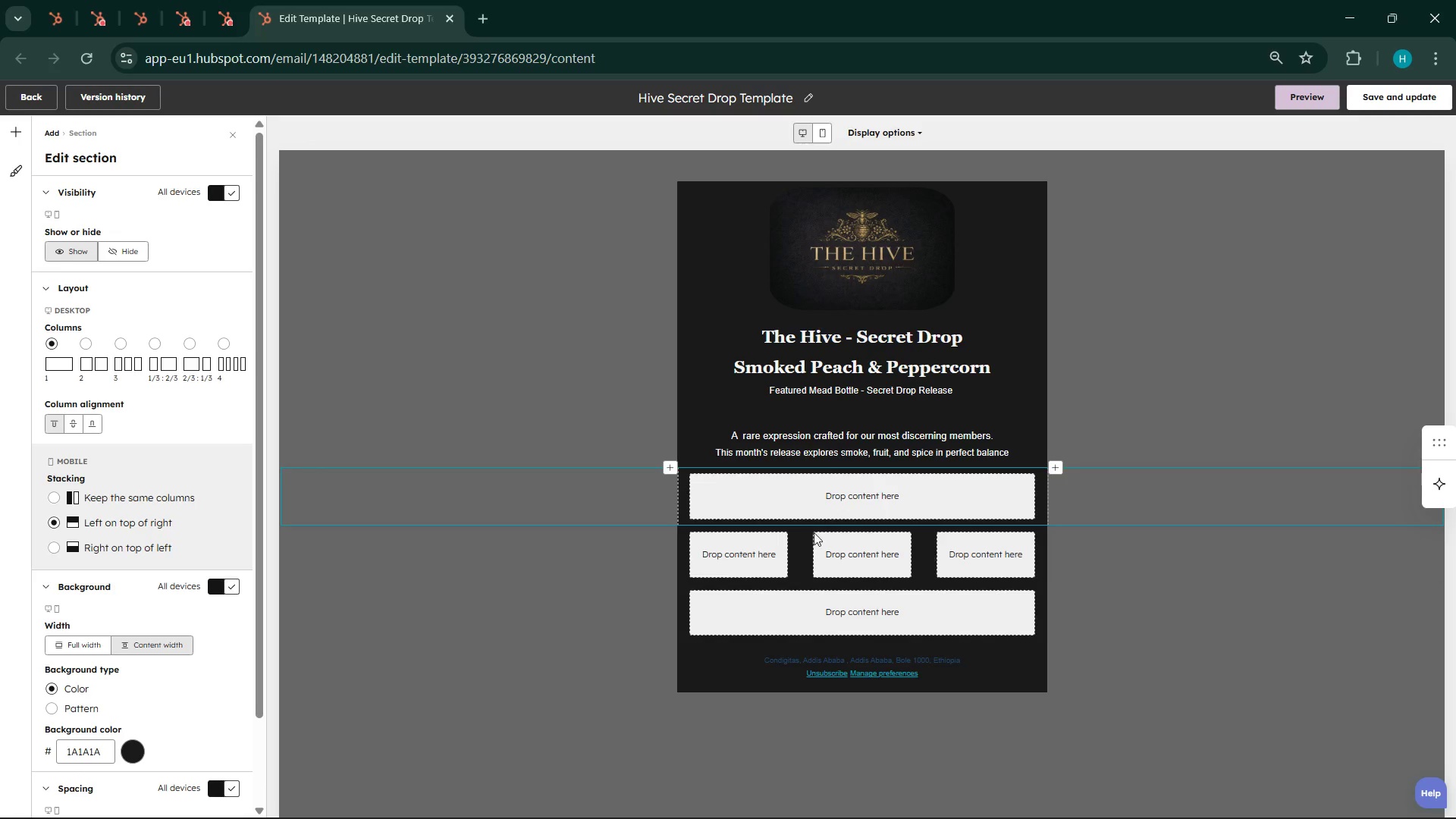 
left_click([1235, 709])
 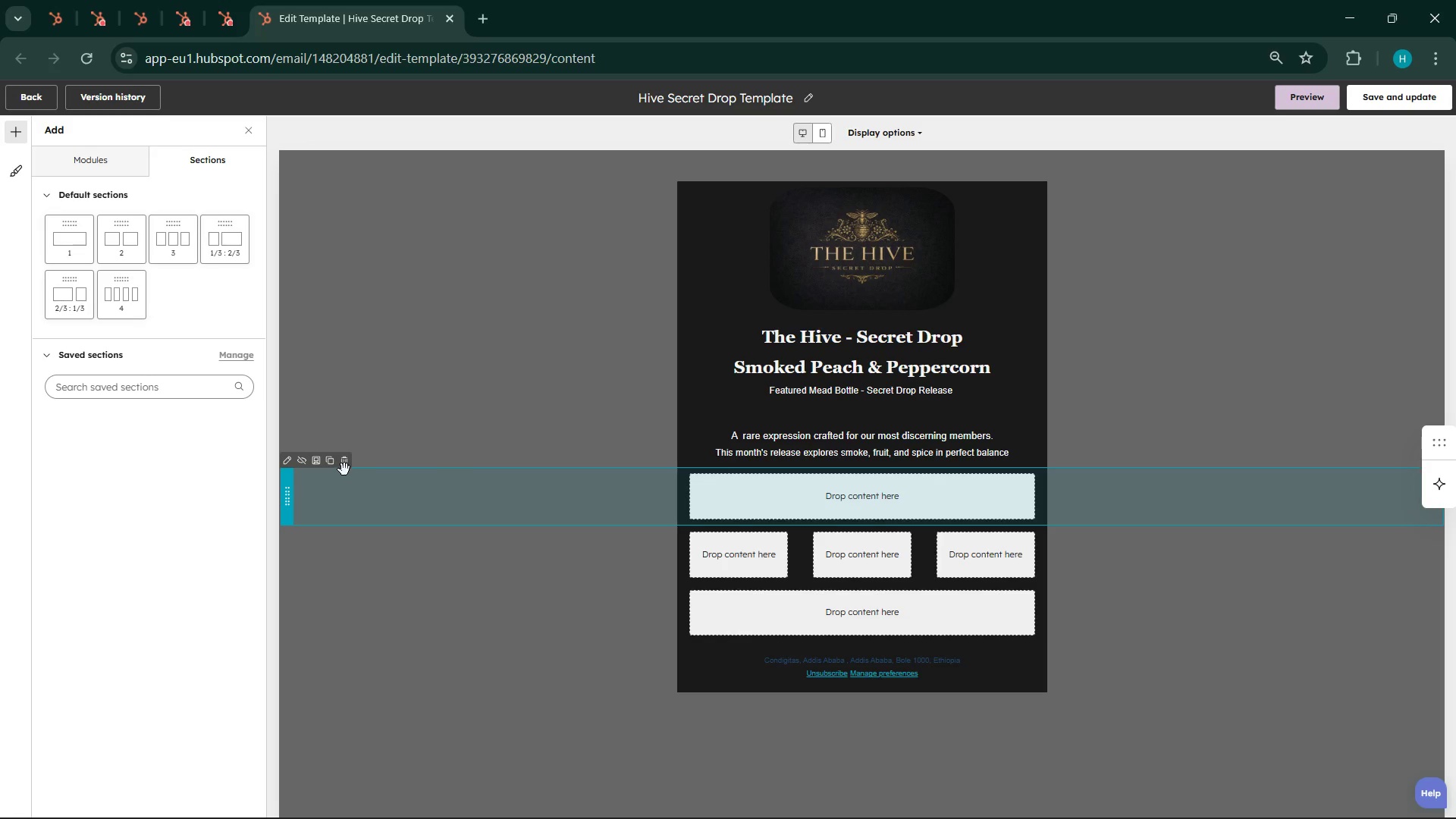 
left_click([344, 467])
 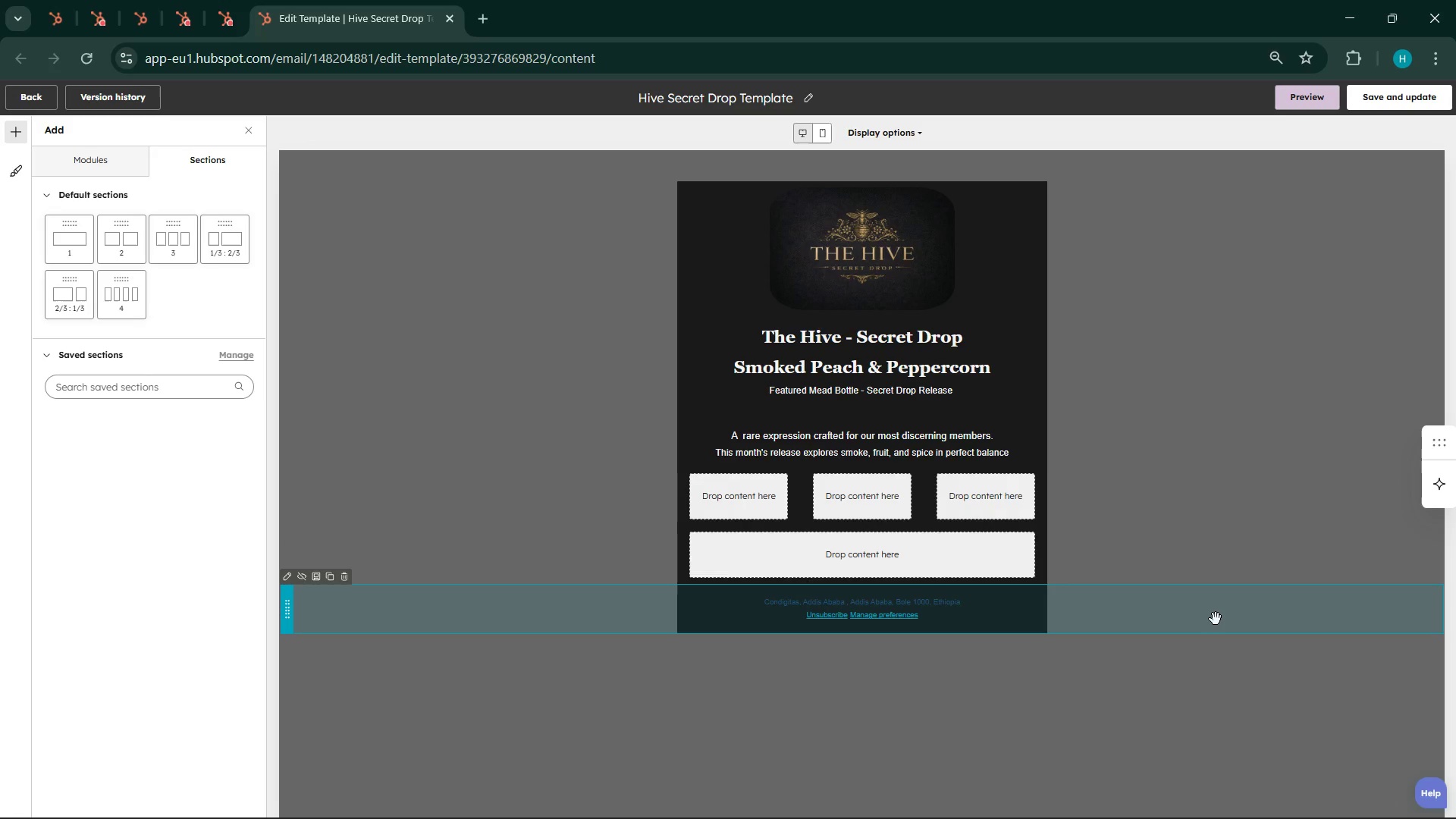 
wait(57.95)
 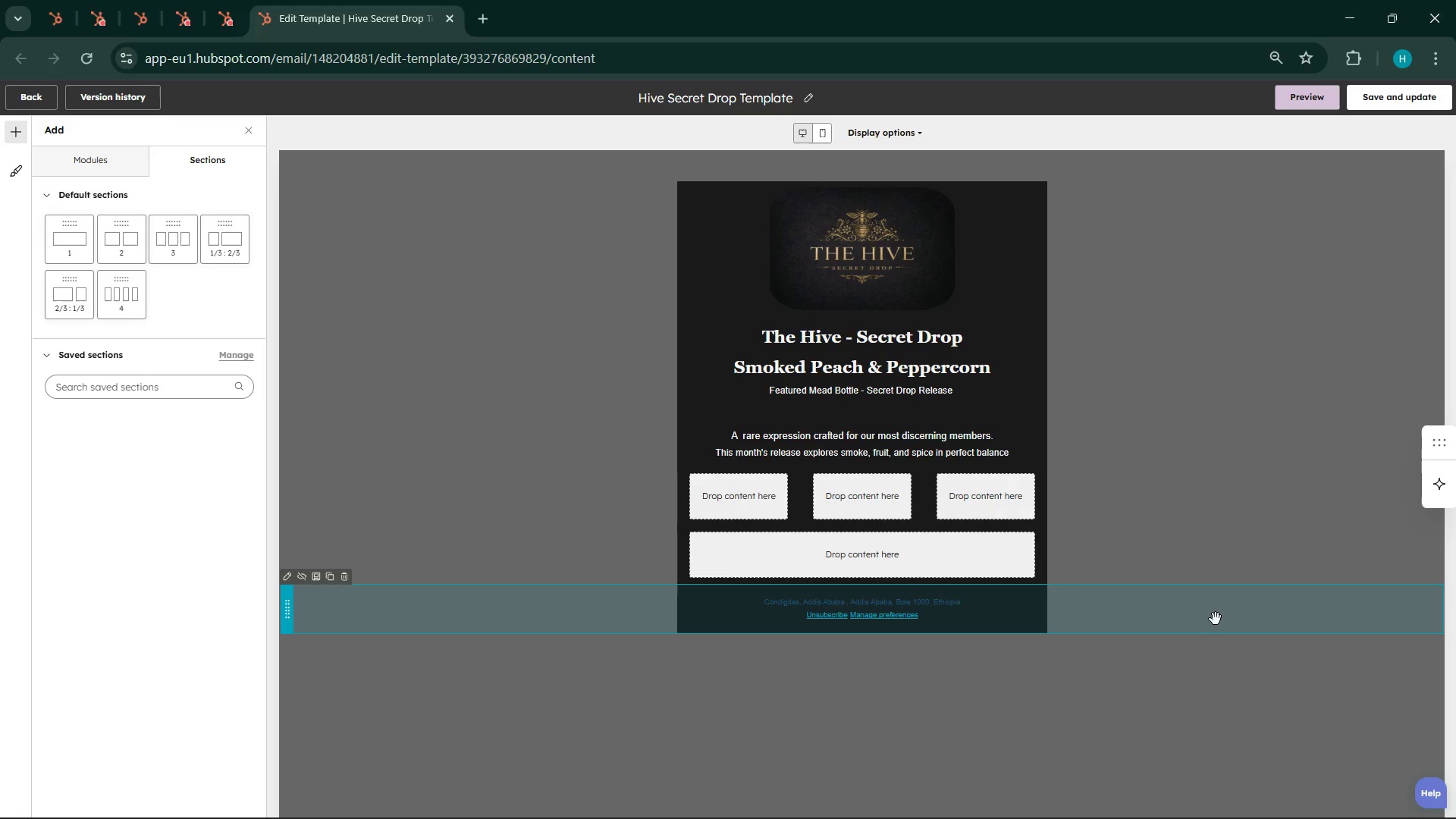 
left_click([730, 492])
 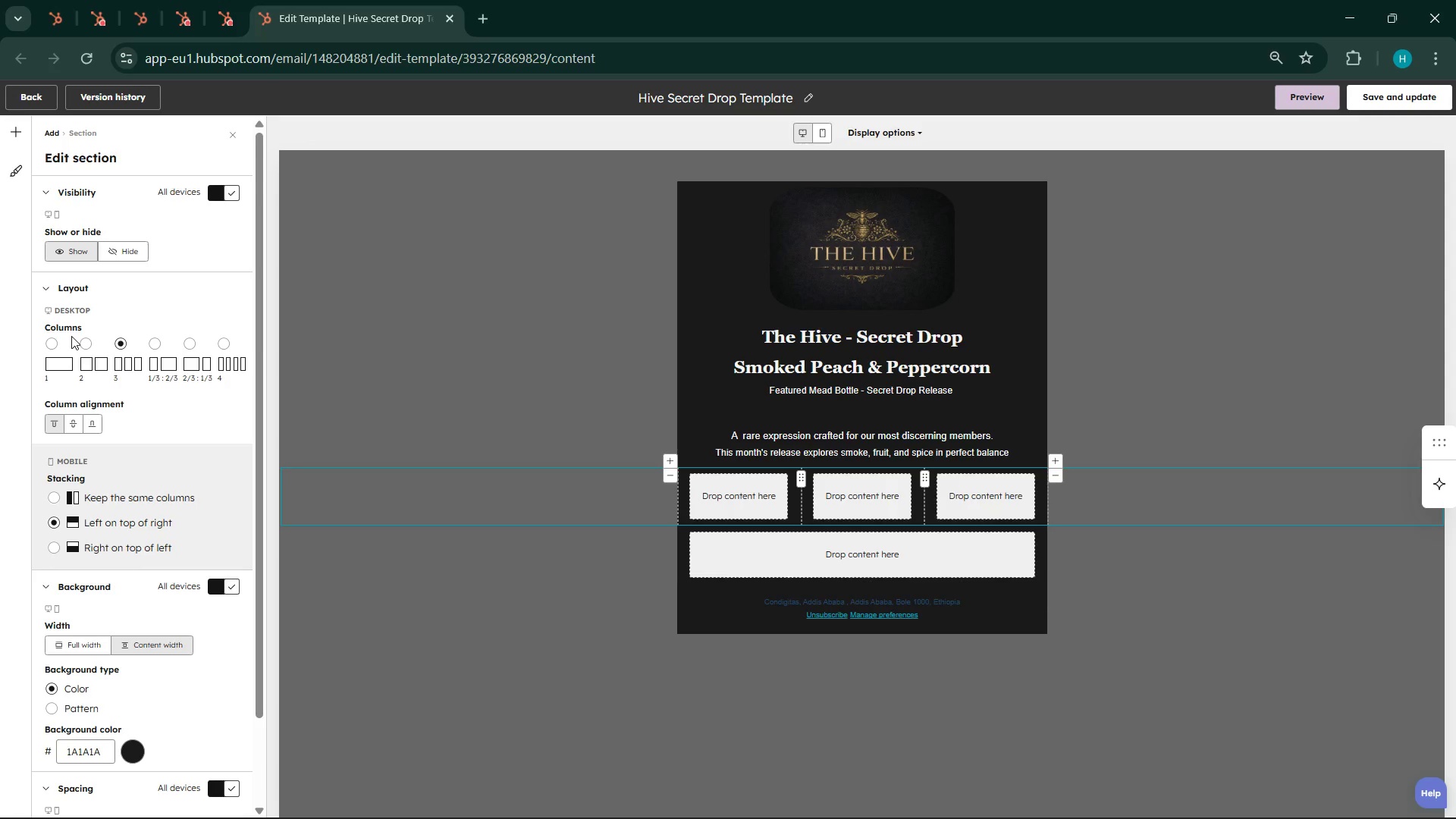 
wait(7.92)
 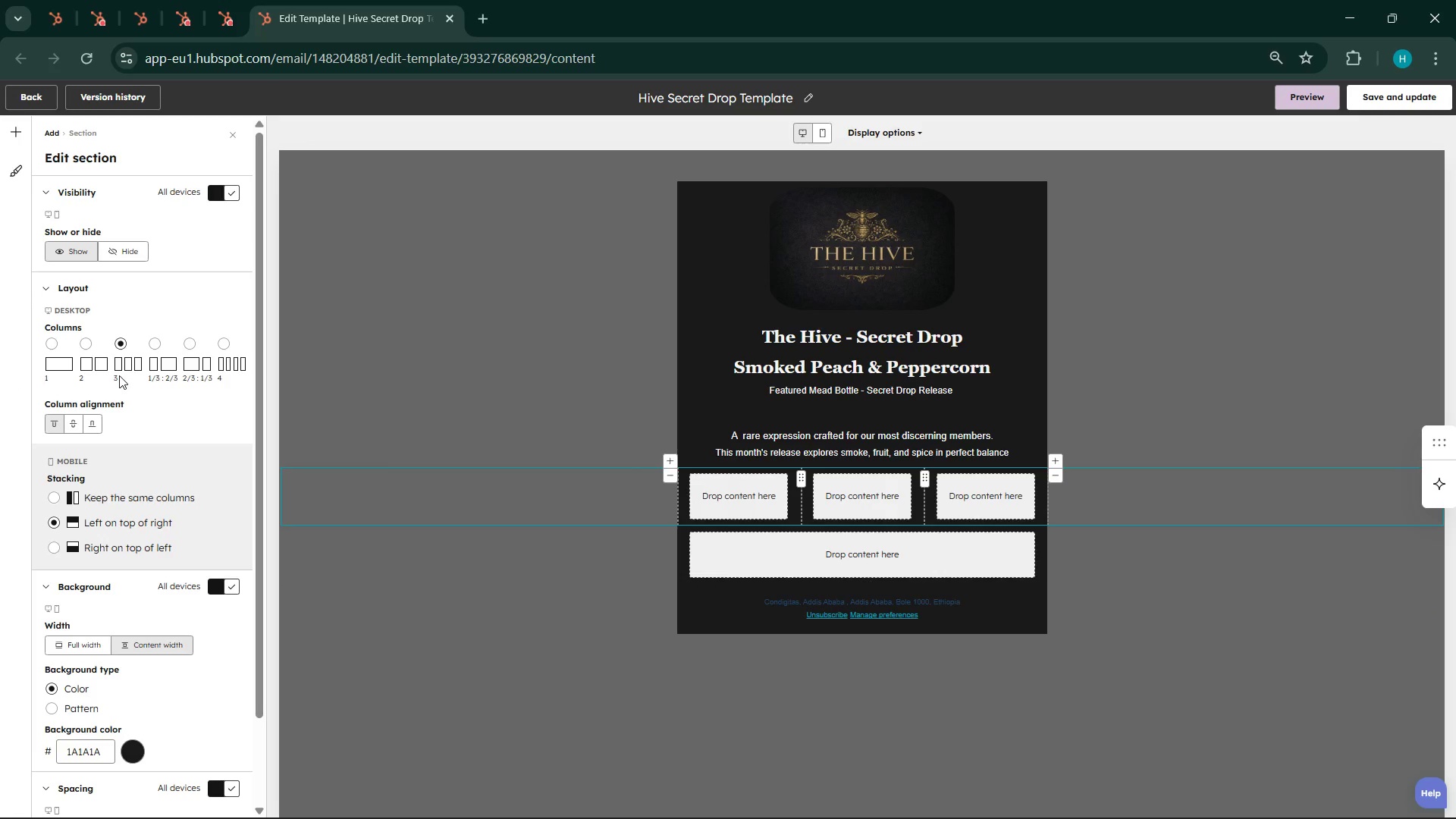 
scroll: coordinate [113, 426], scroll_direction: down, amount: 6.0
 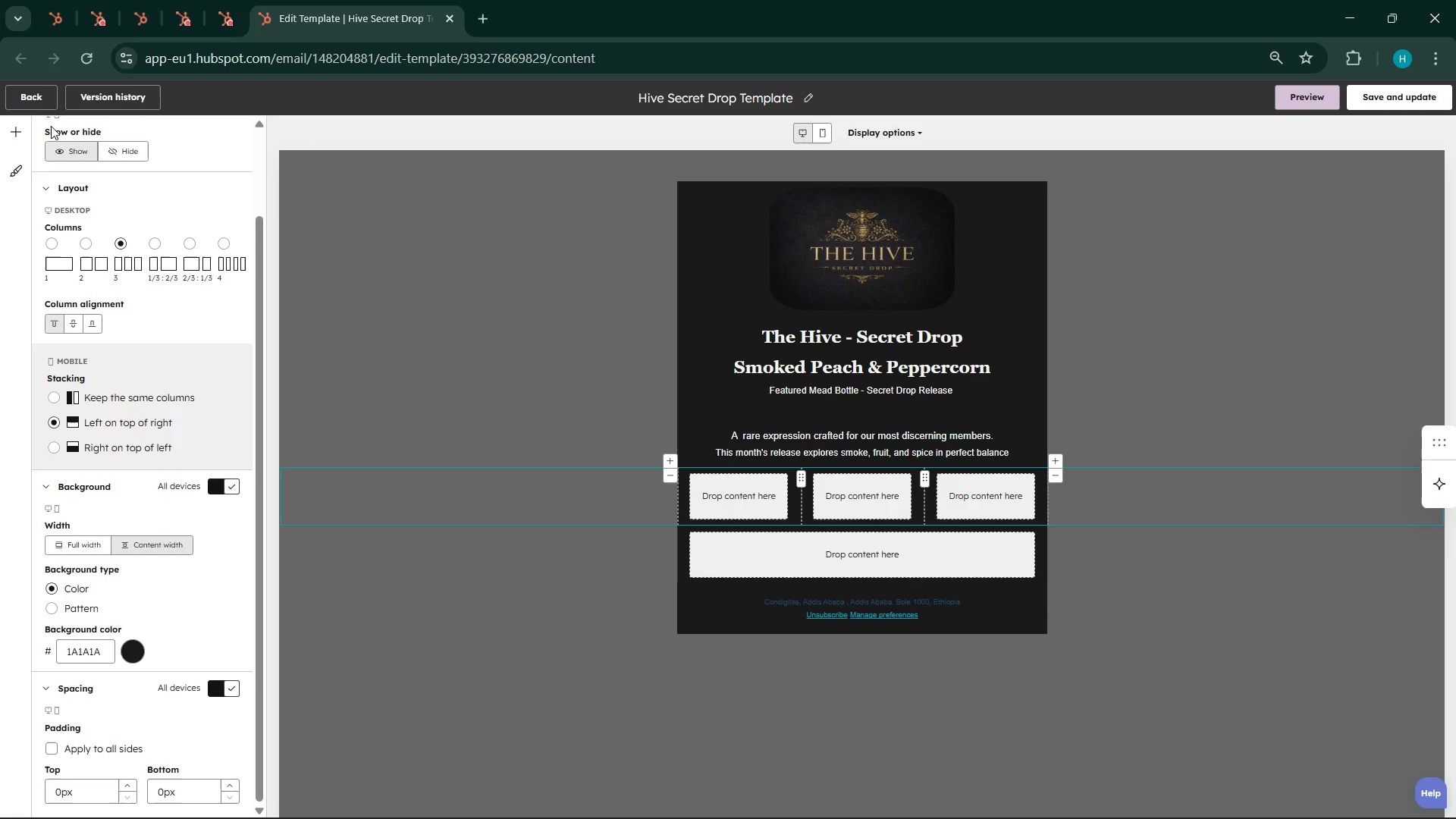 
left_click([7, 132])
 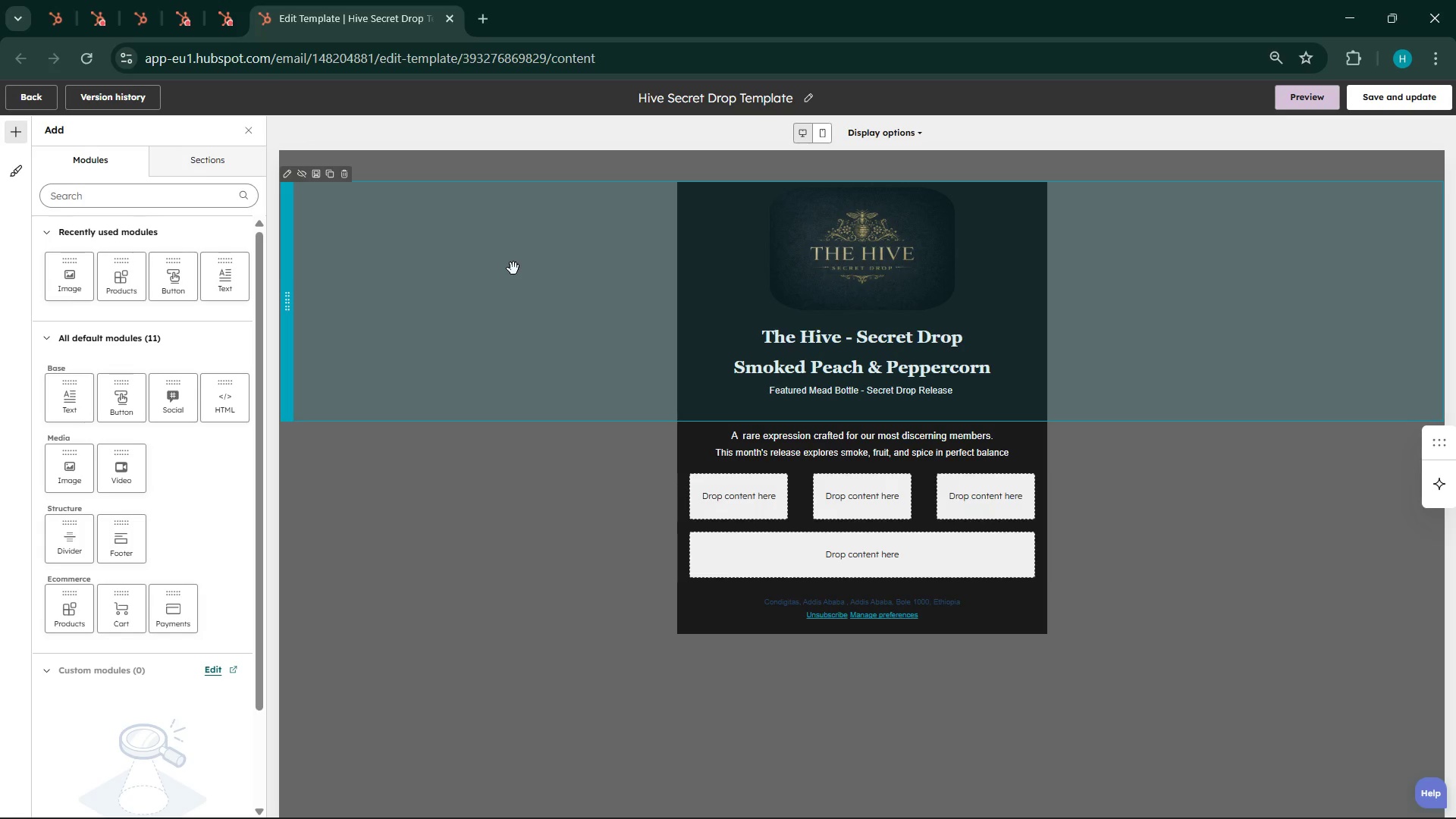 
wait(51.66)
 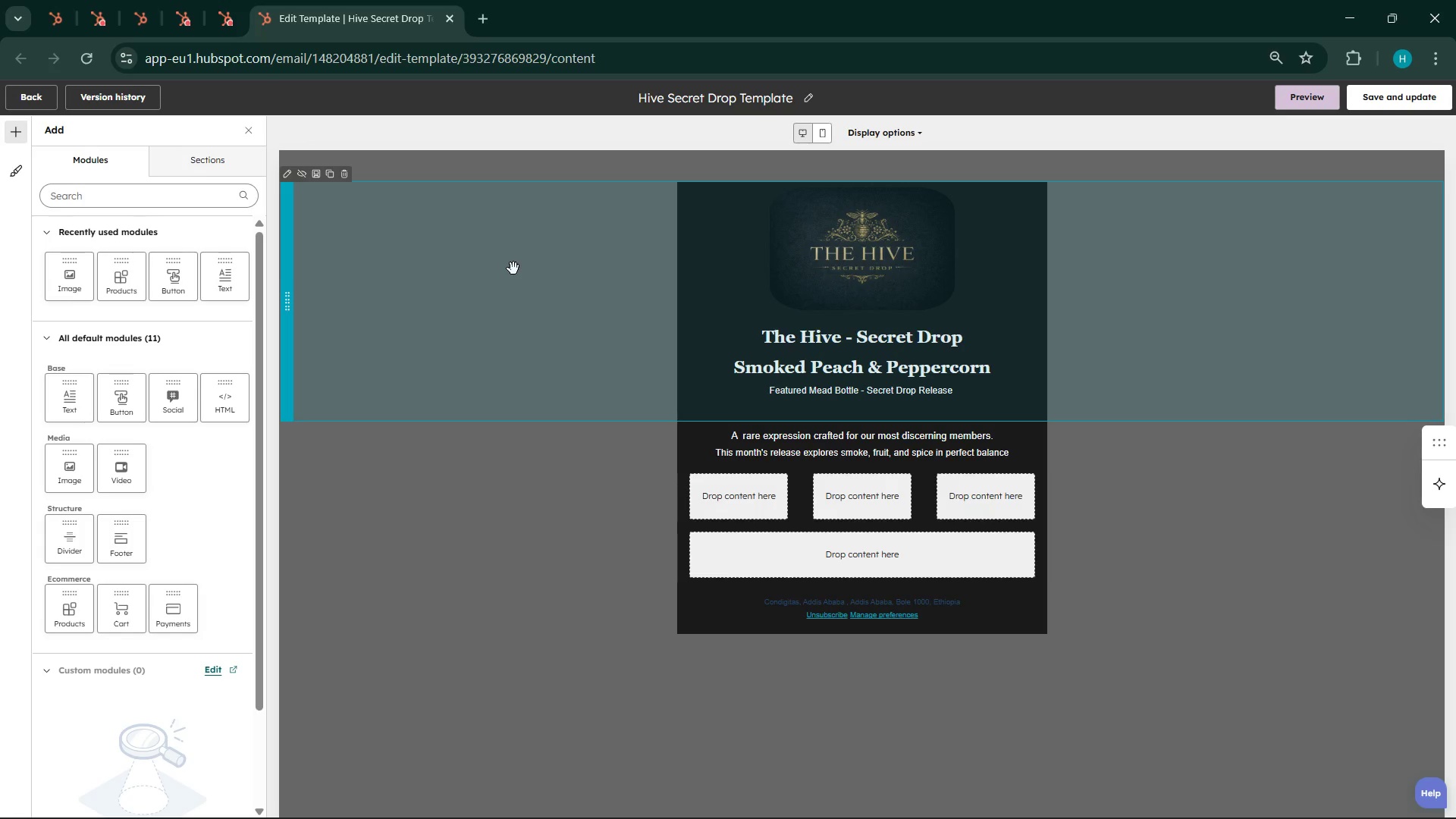 
left_click([755, 503])
 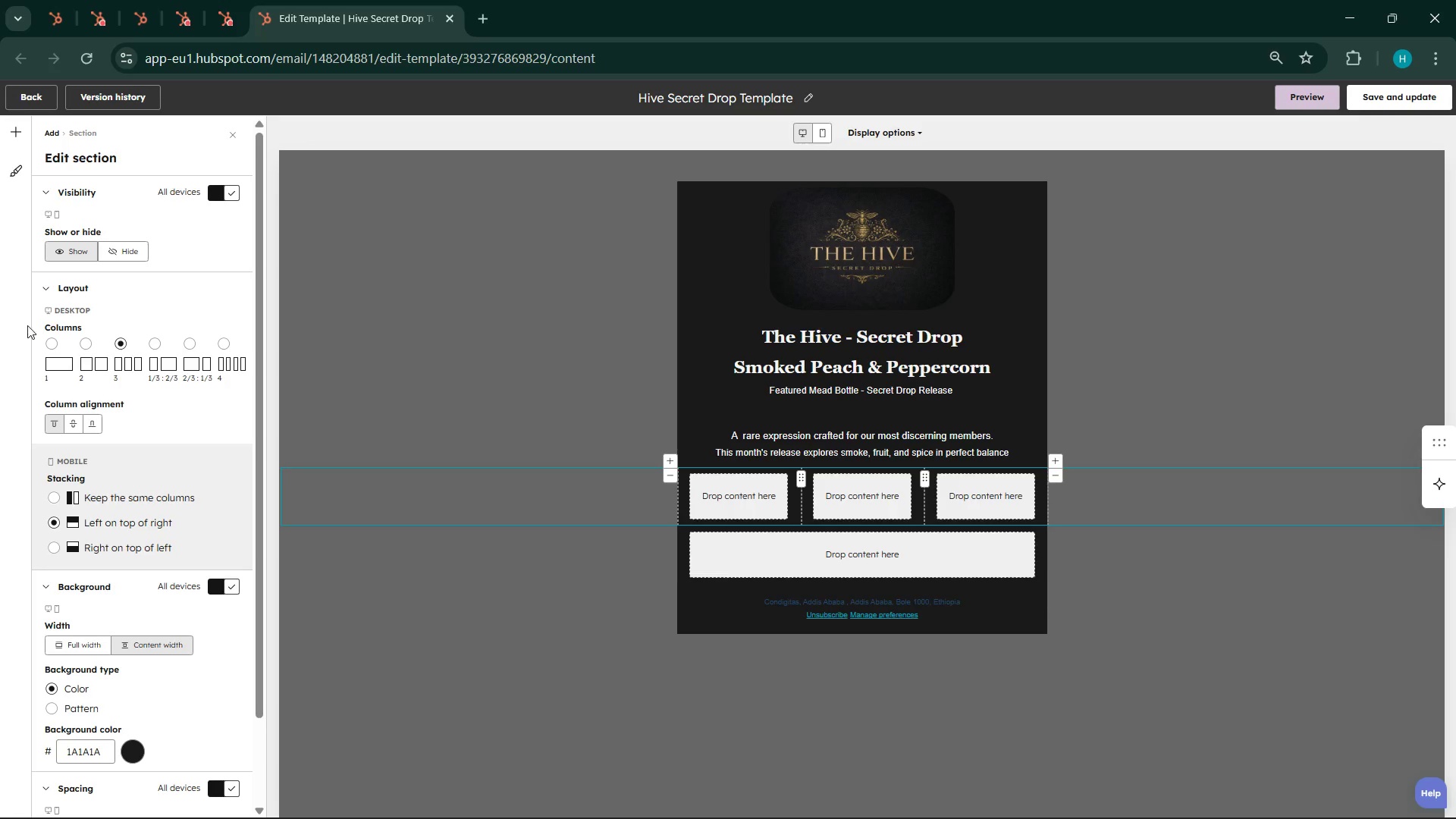 
left_click([28, 134])
 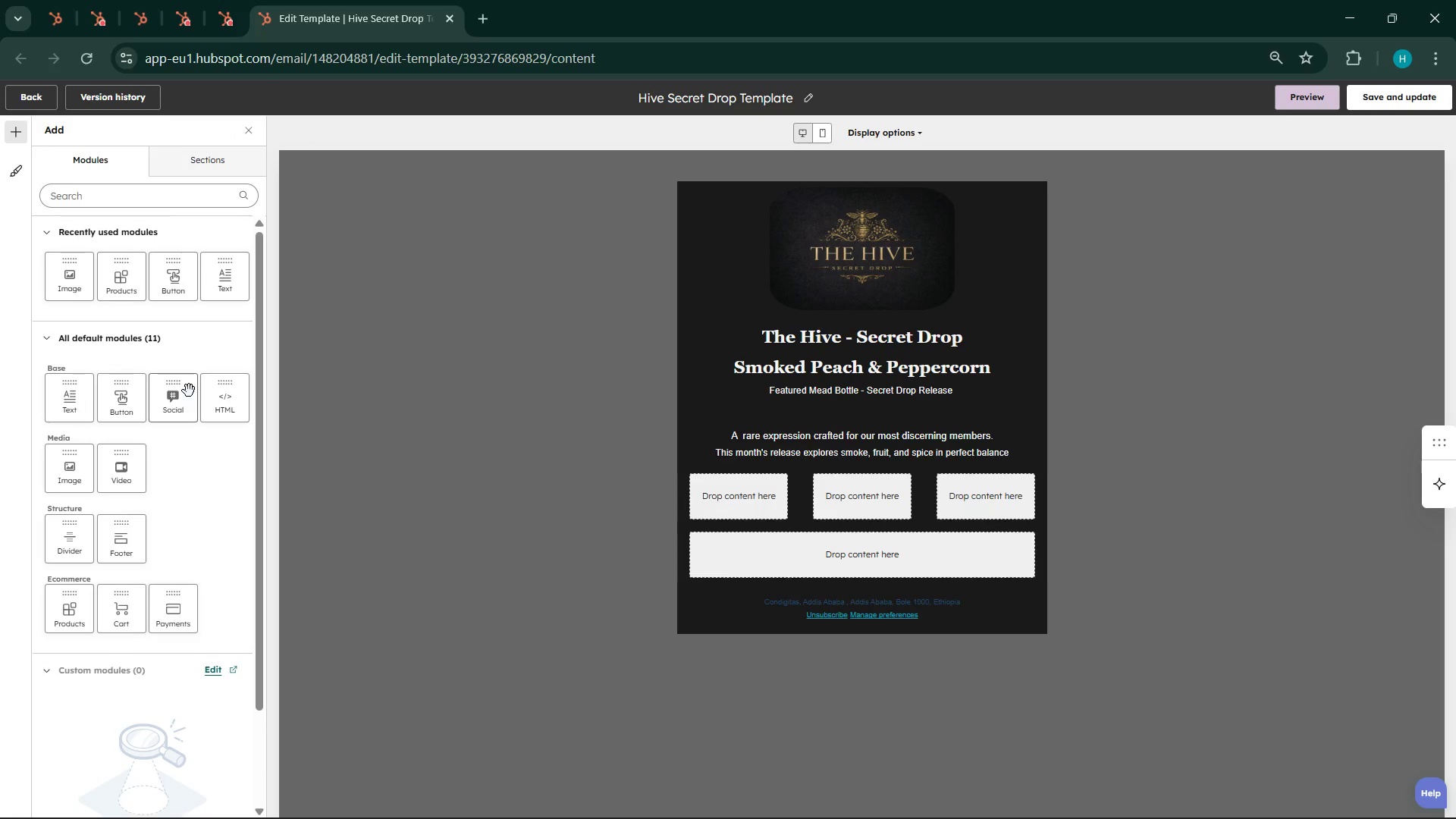 
wait(10.56)
 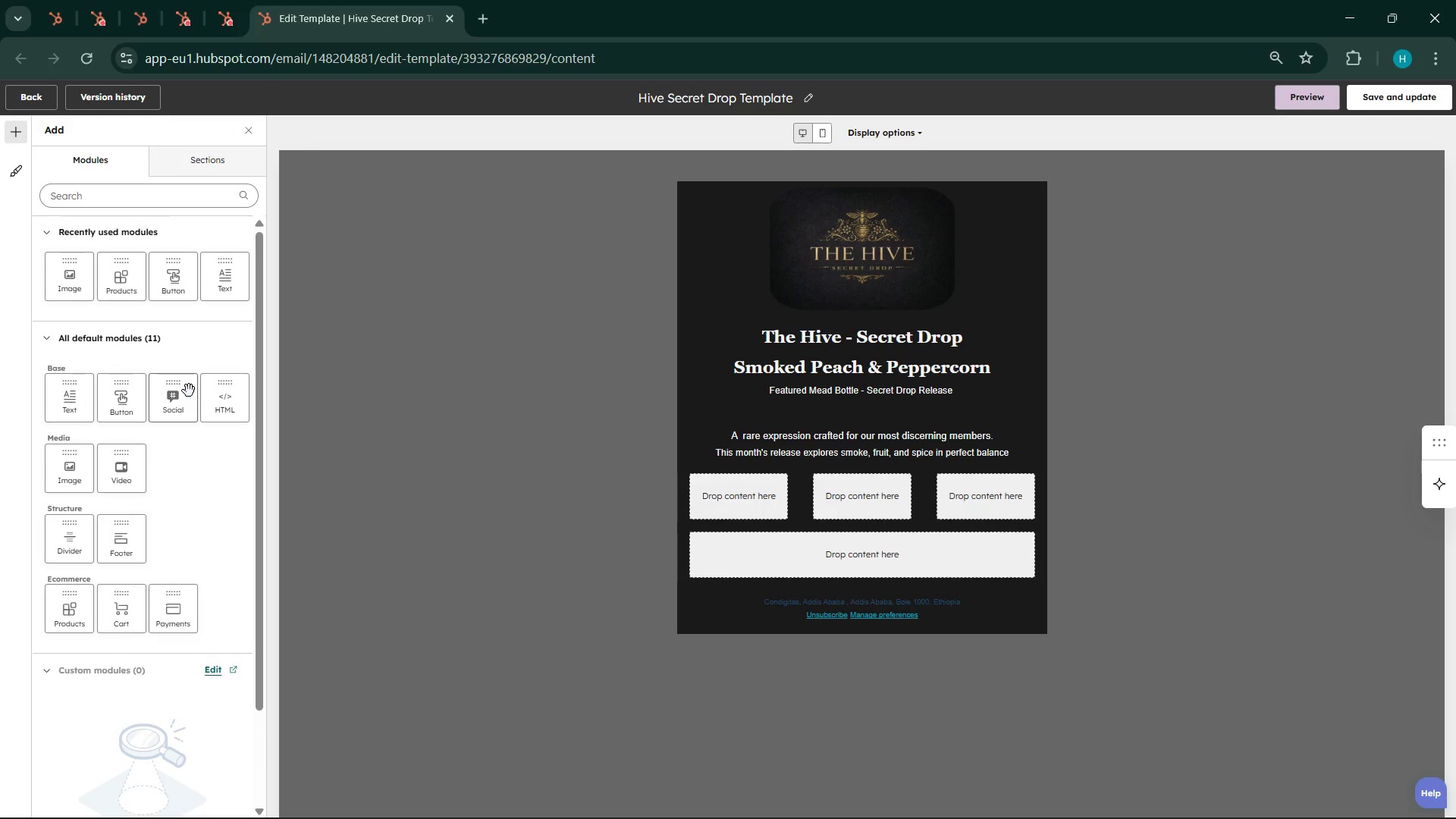 
left_click_drag(start_coordinate=[66, 244], to_coordinate=[976, 455])
 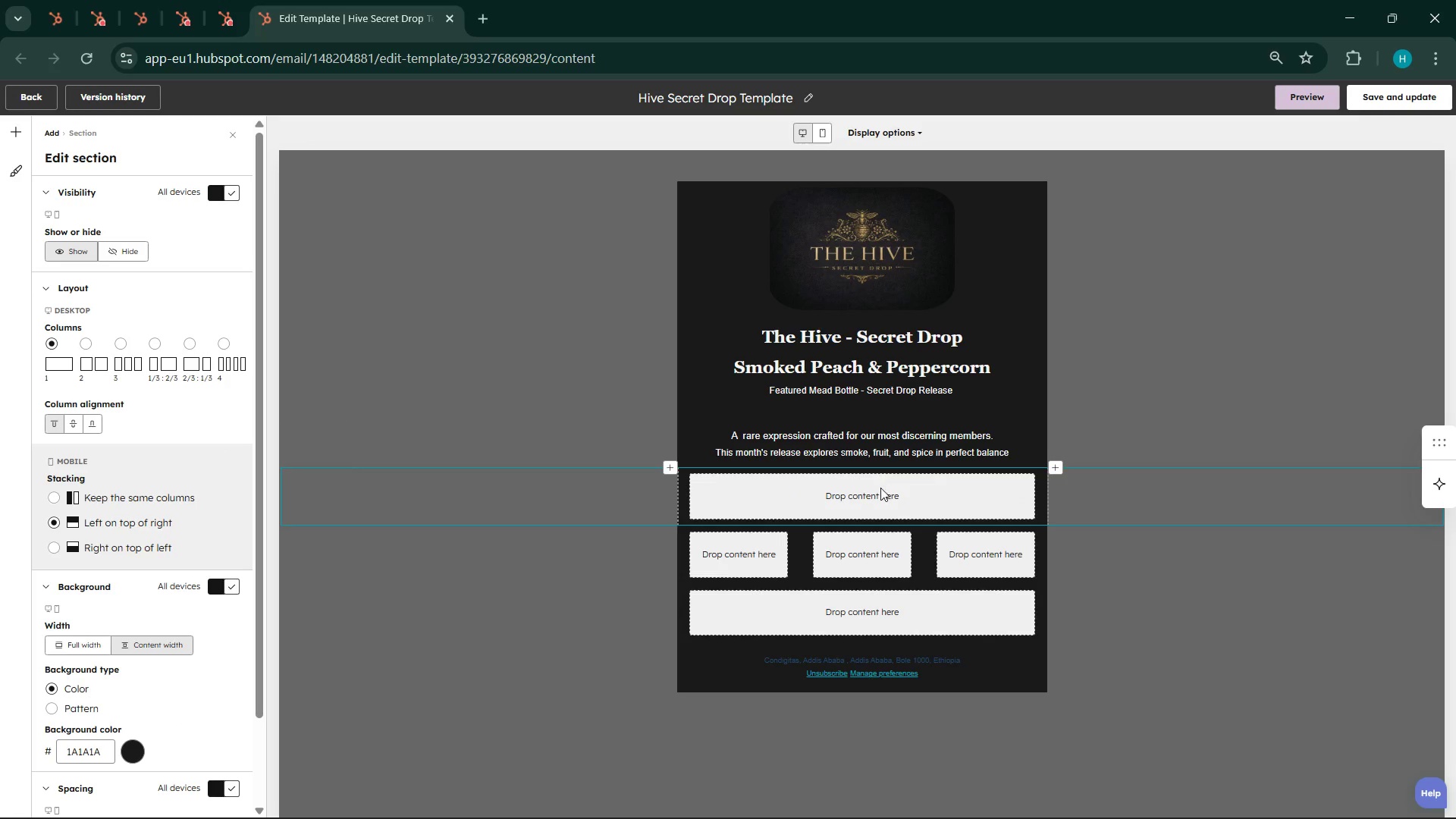 
left_click([24, 140])
 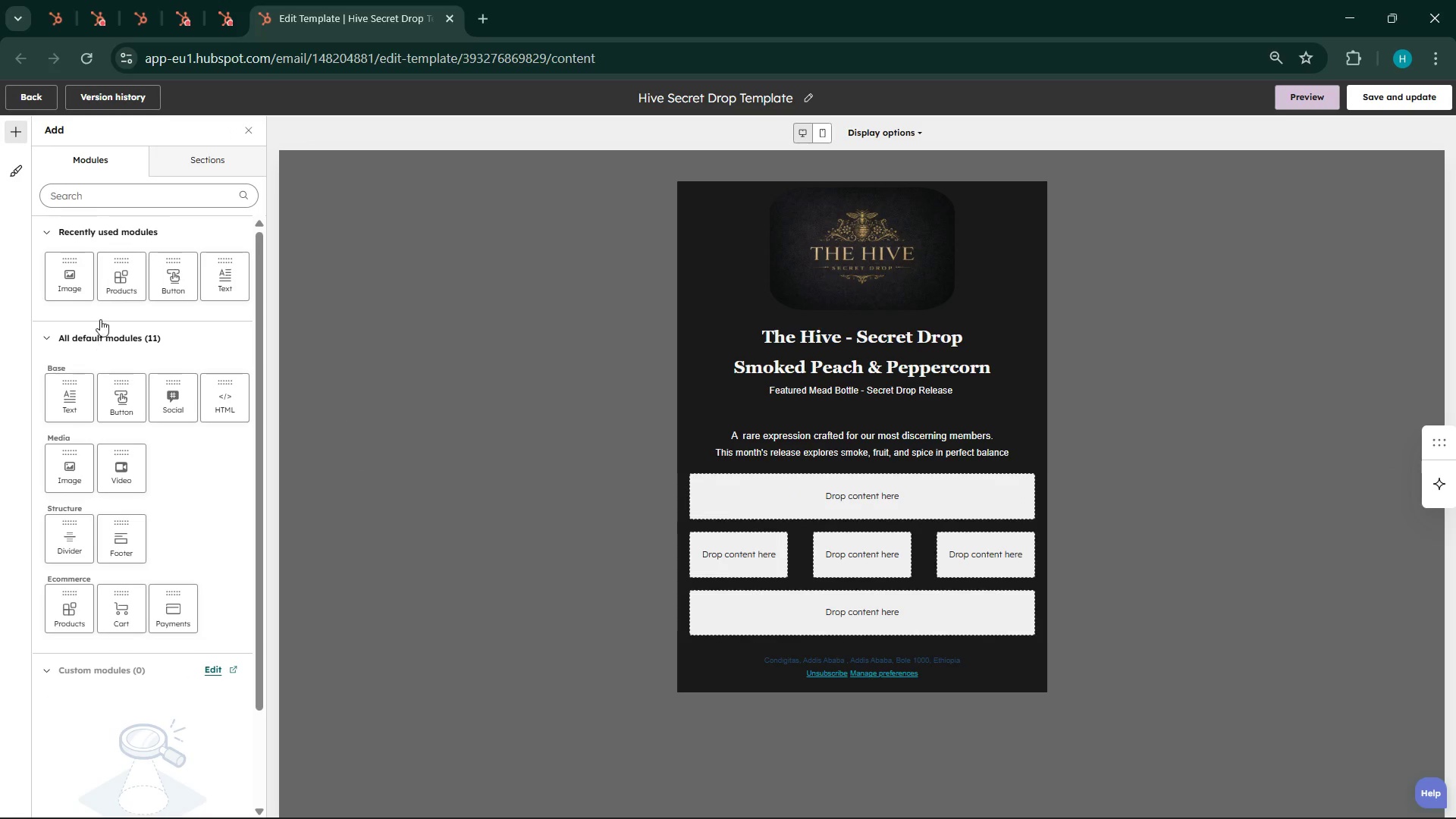 
left_click_drag(start_coordinate=[56, 278], to_coordinate=[808, 491])
 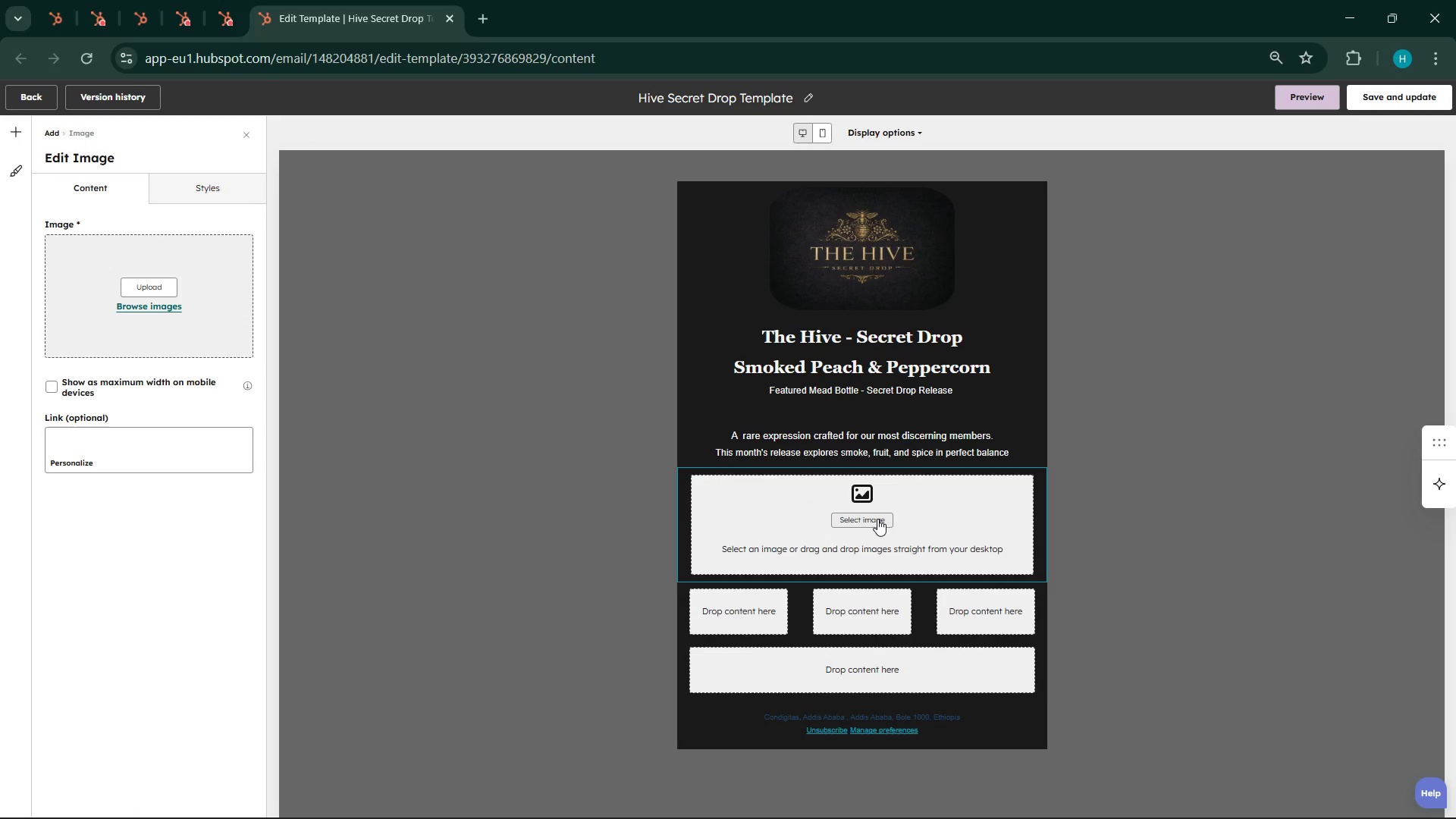 
wait(14.48)
 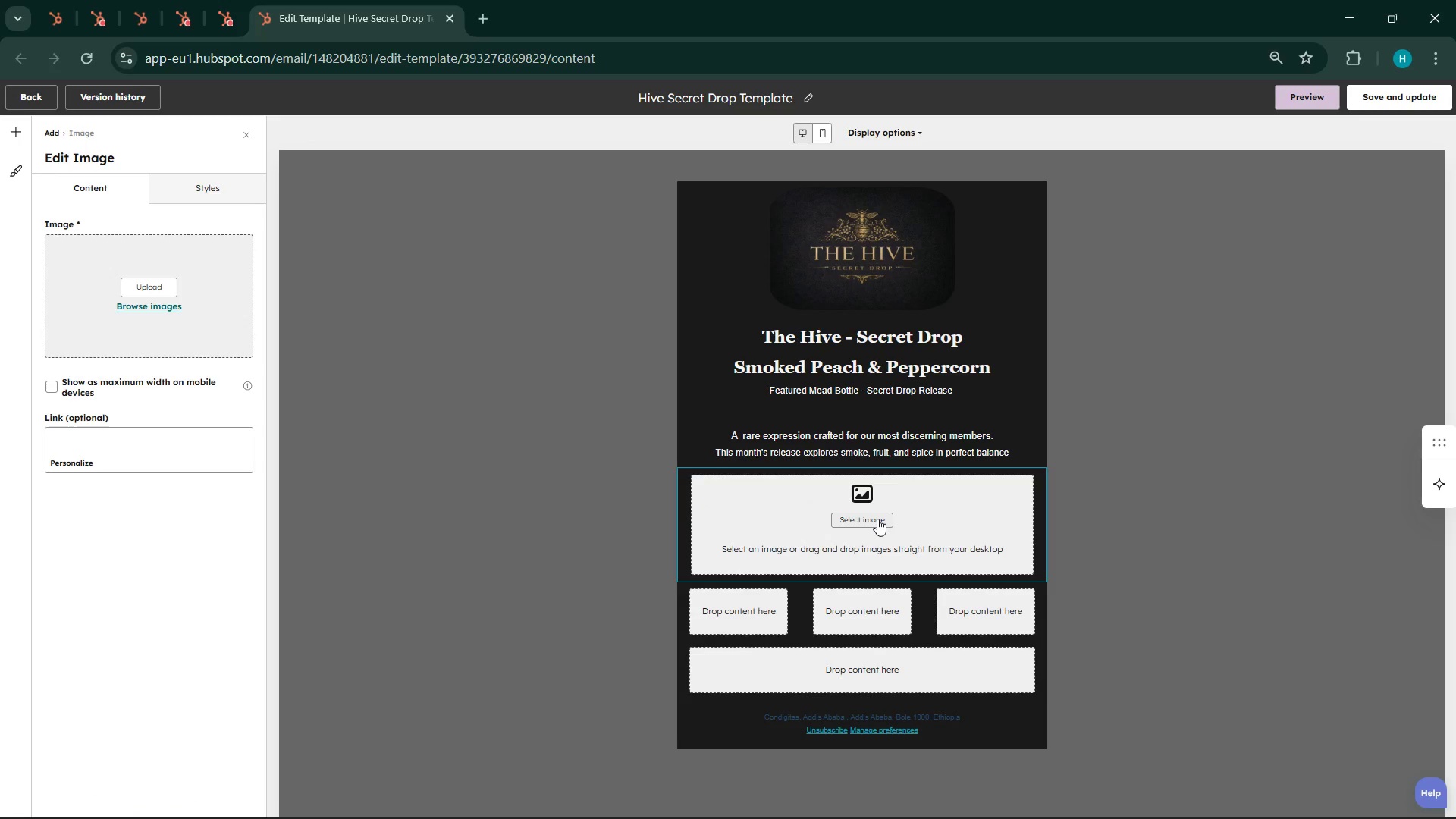 
left_click([850, 520])
 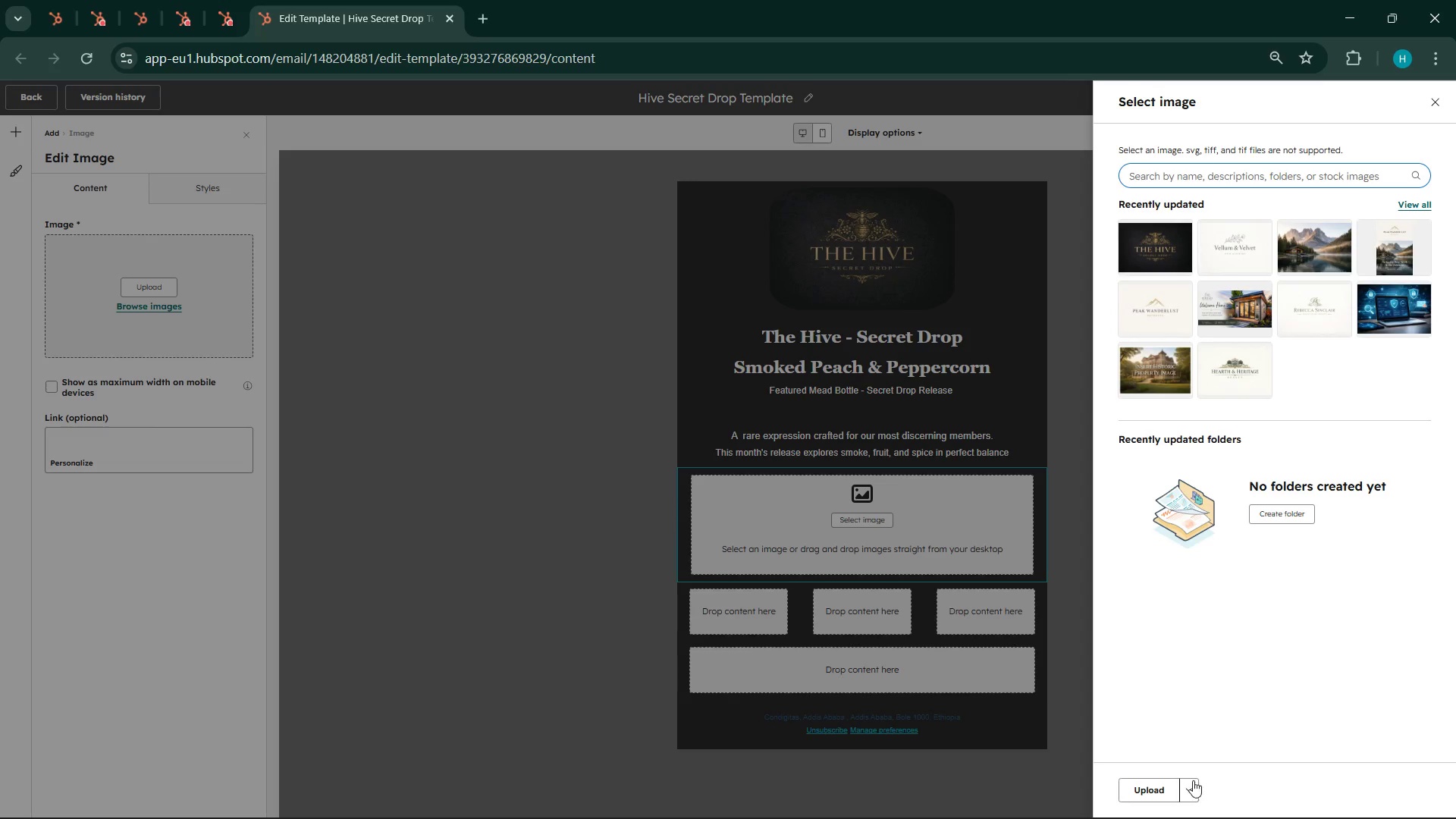 
left_click([1169, 790])
 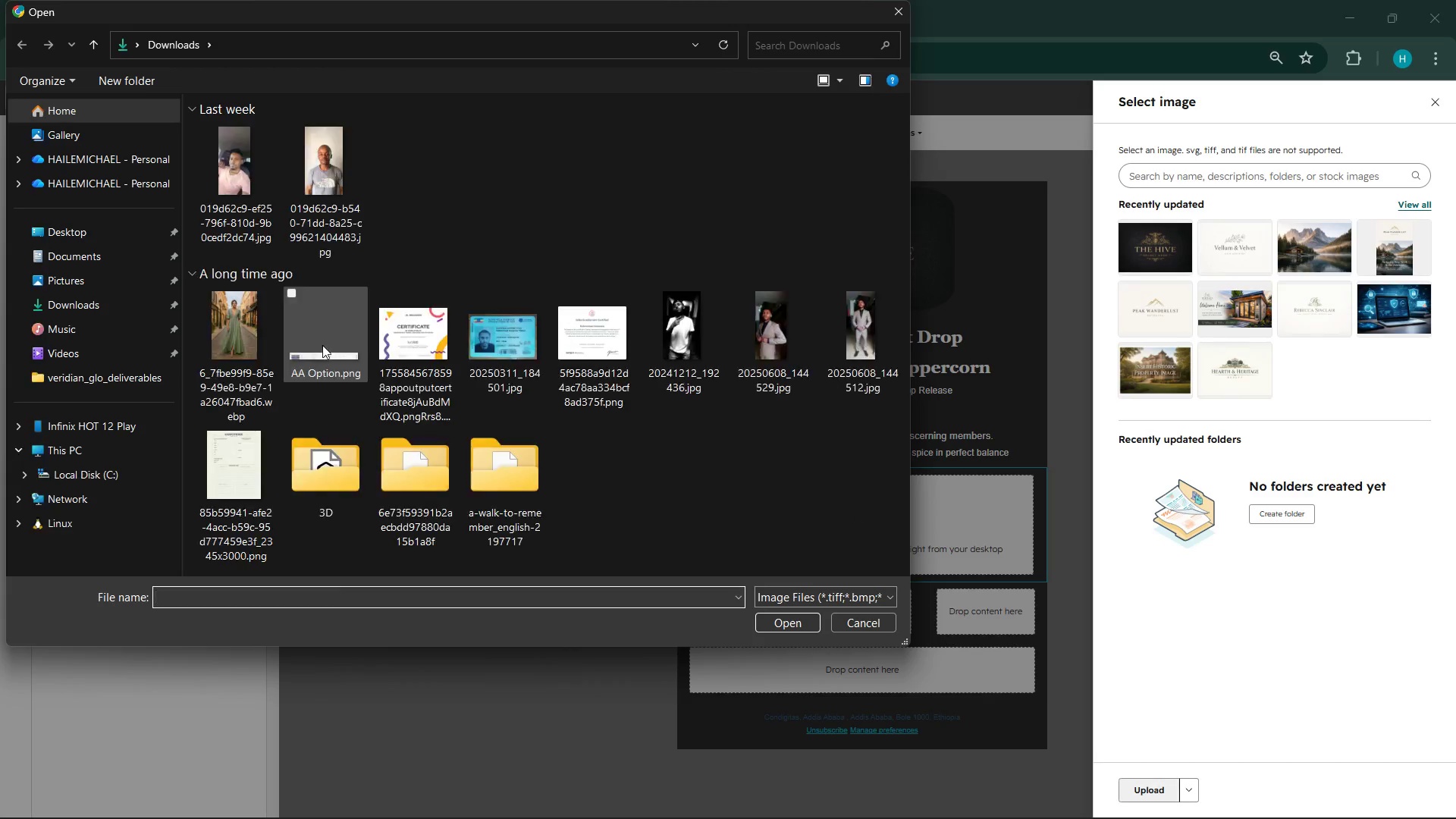 
mouse_move([270, 200])
 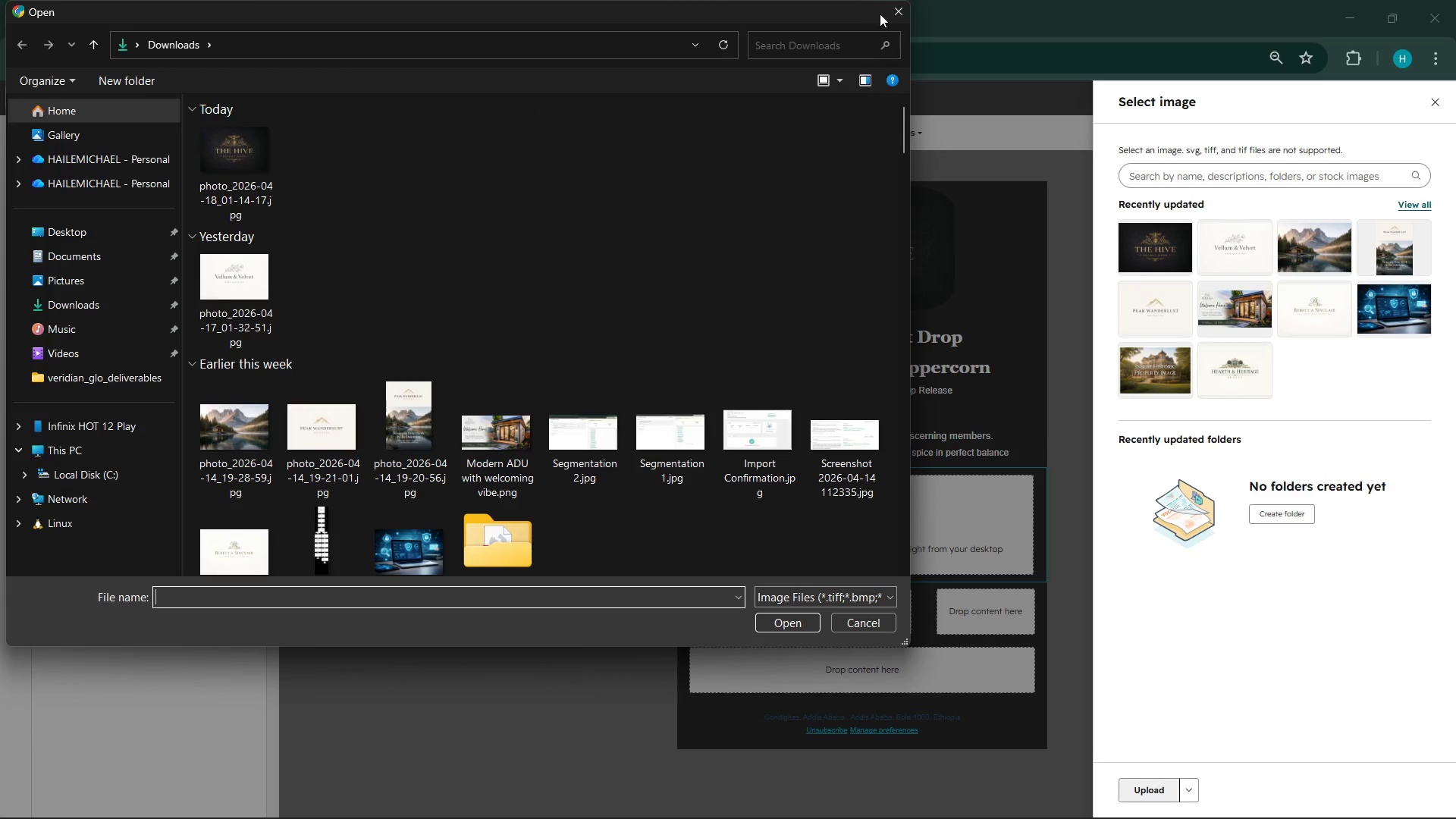 
left_click([898, 9])
 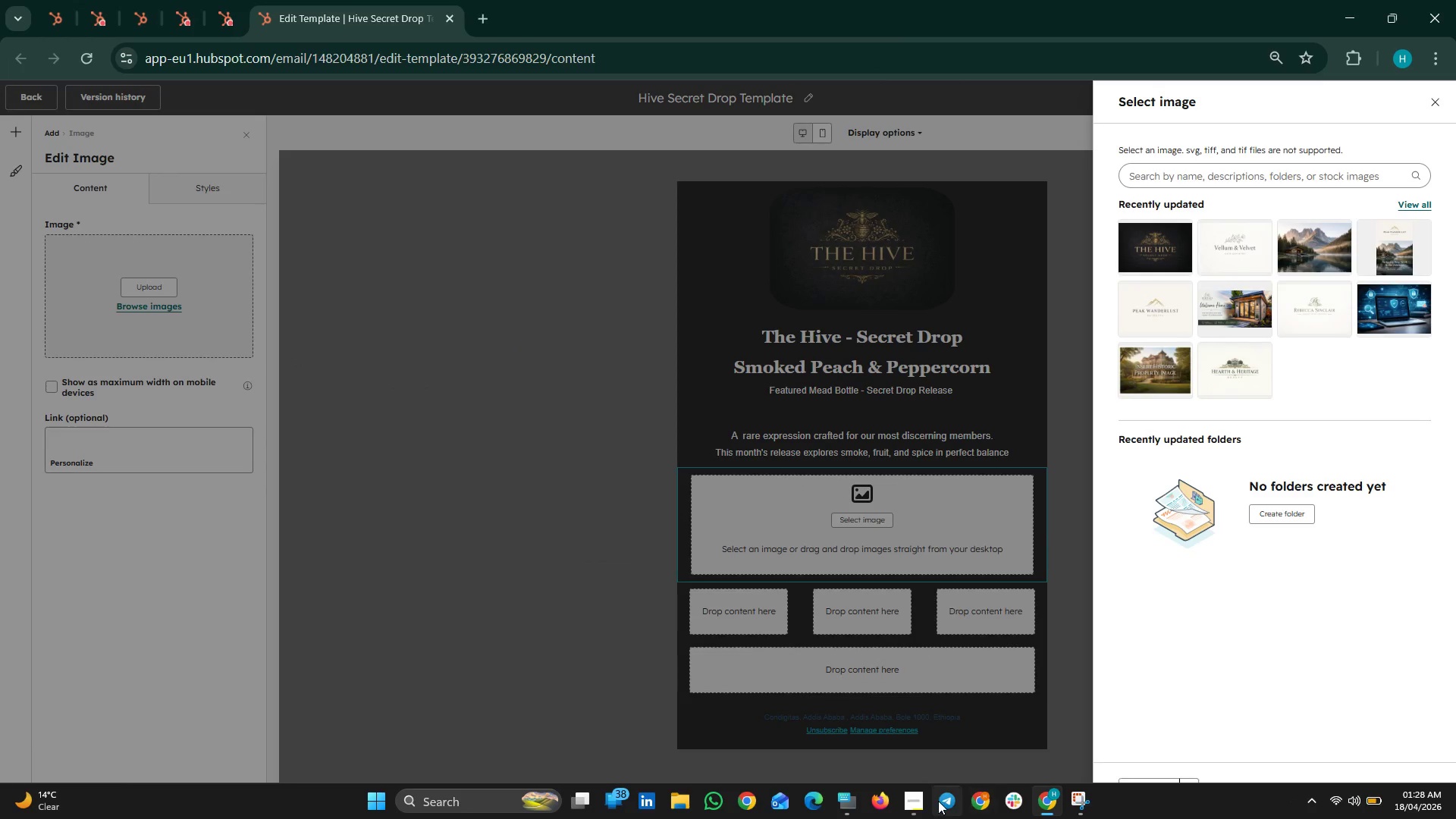 
left_click([937, 799])
 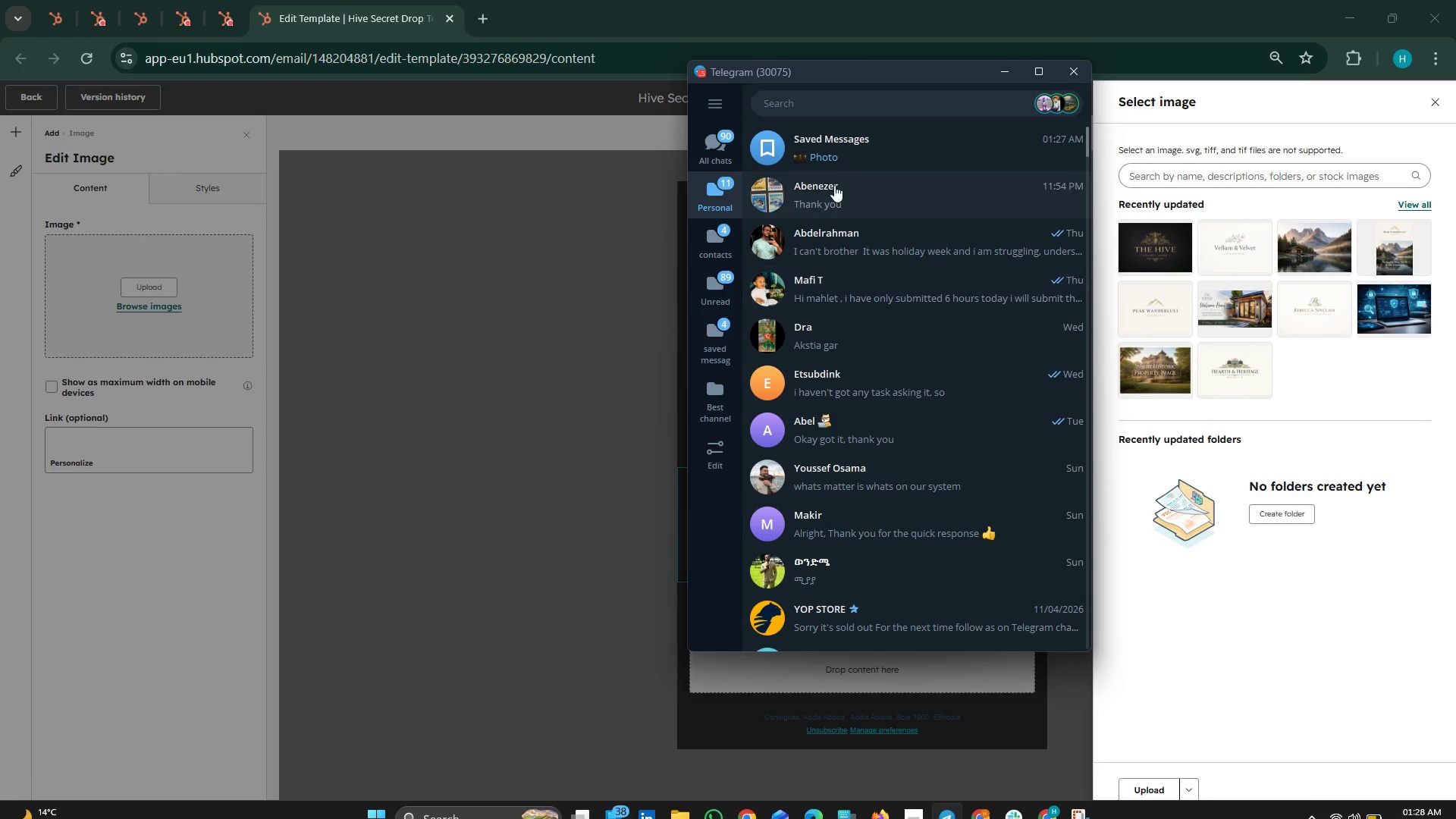 
left_click([827, 153])
 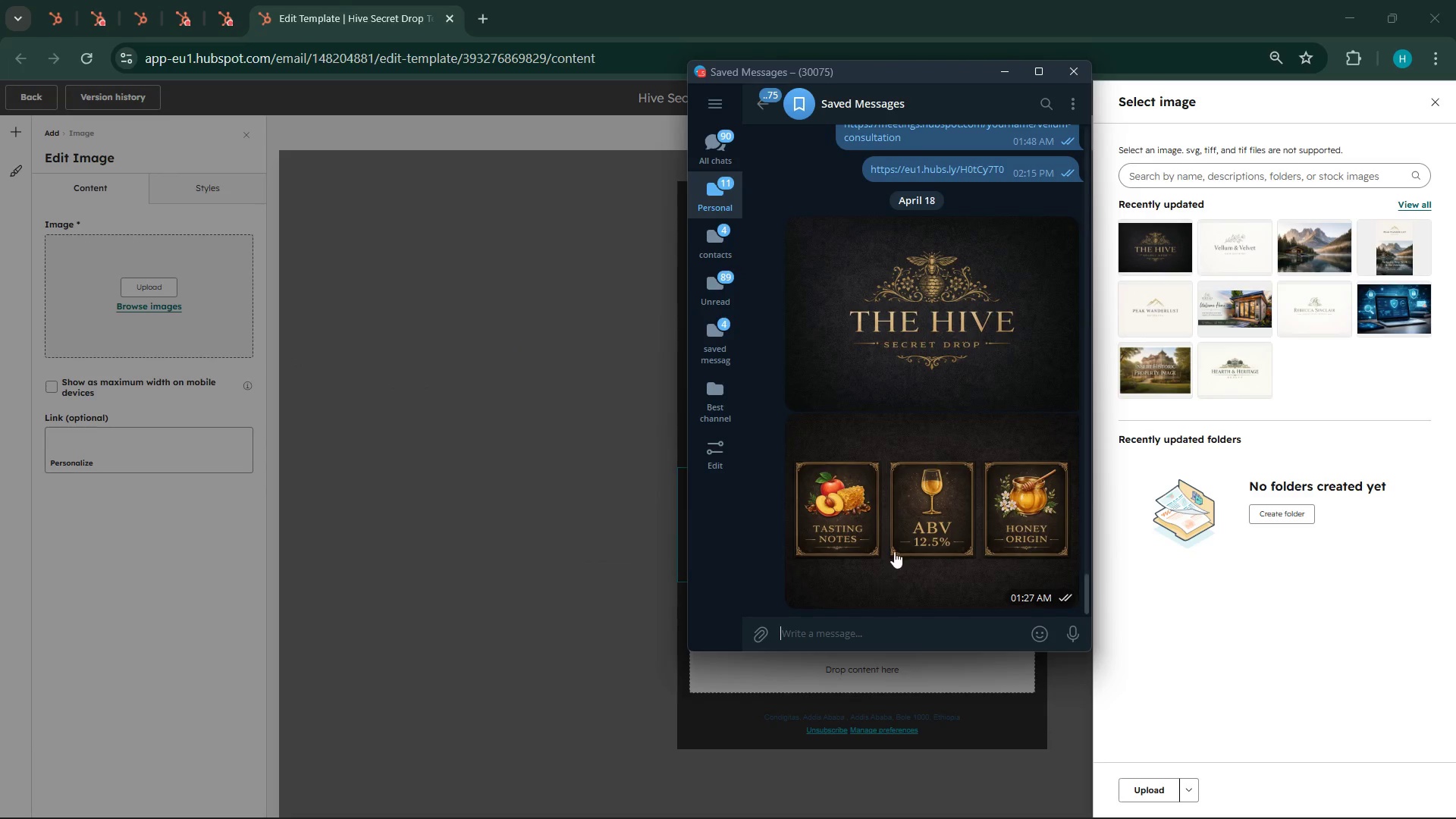 
right_click([894, 548])
 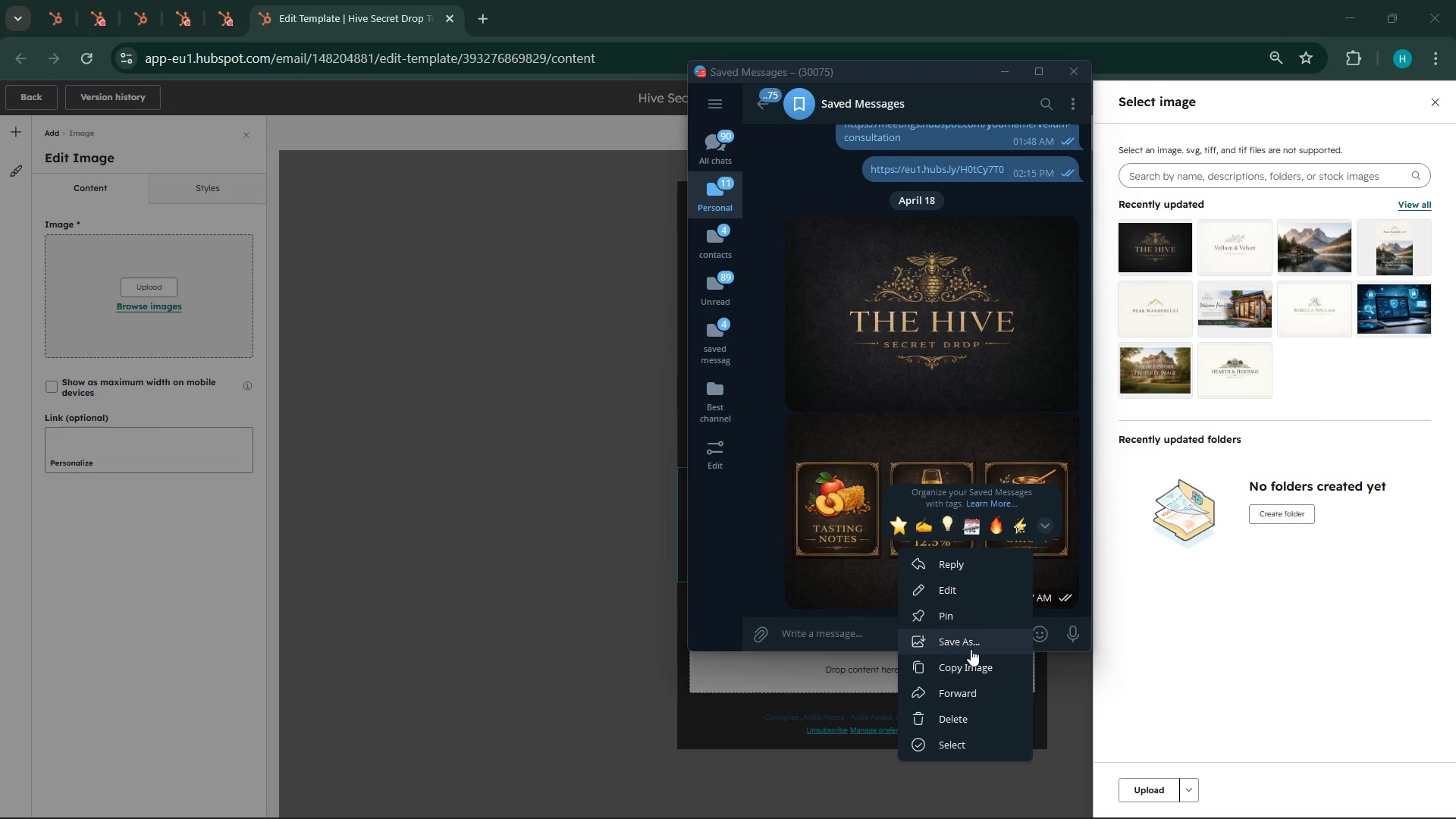 
left_click([971, 649])
 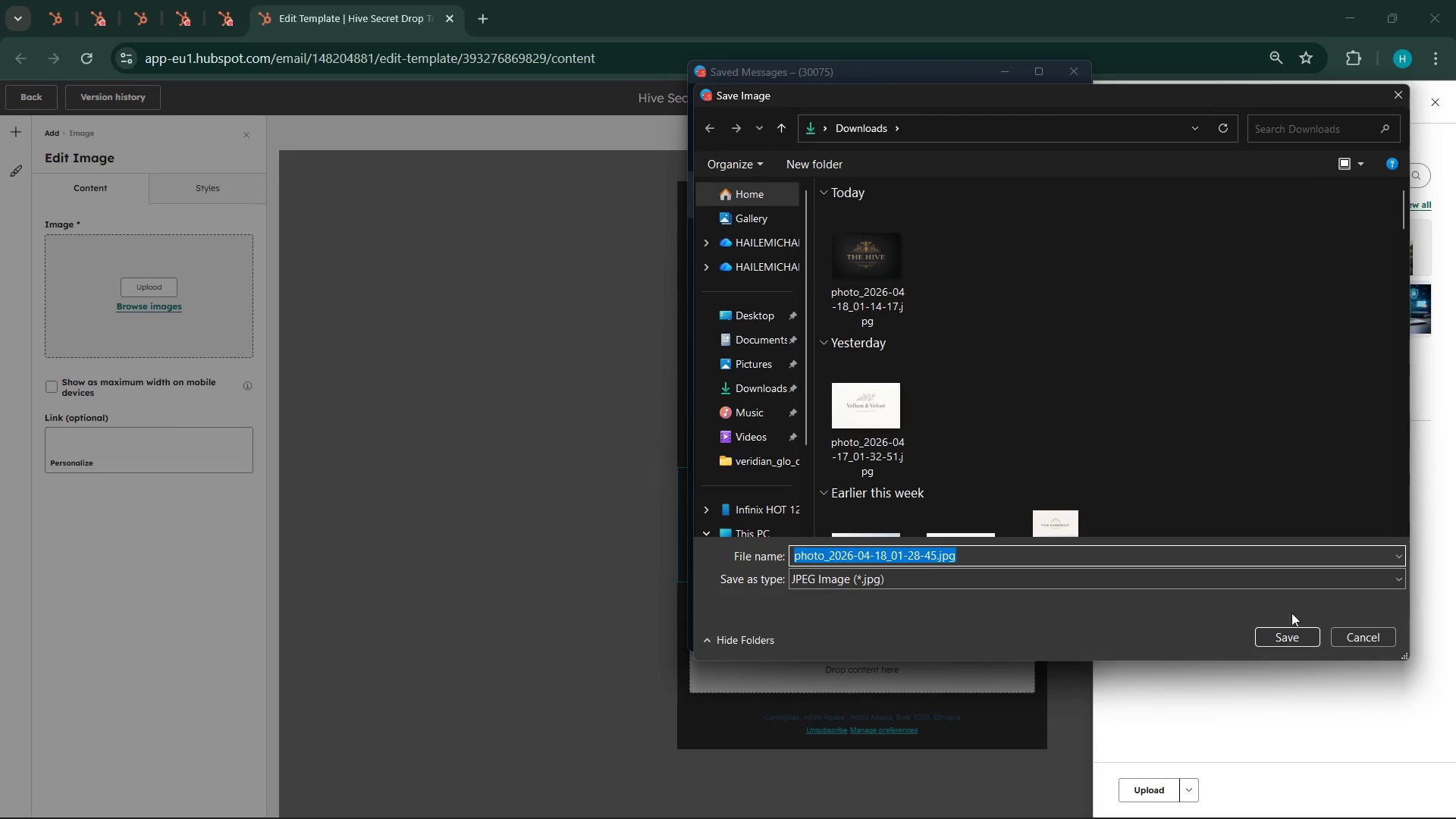 
left_click([1301, 632])
 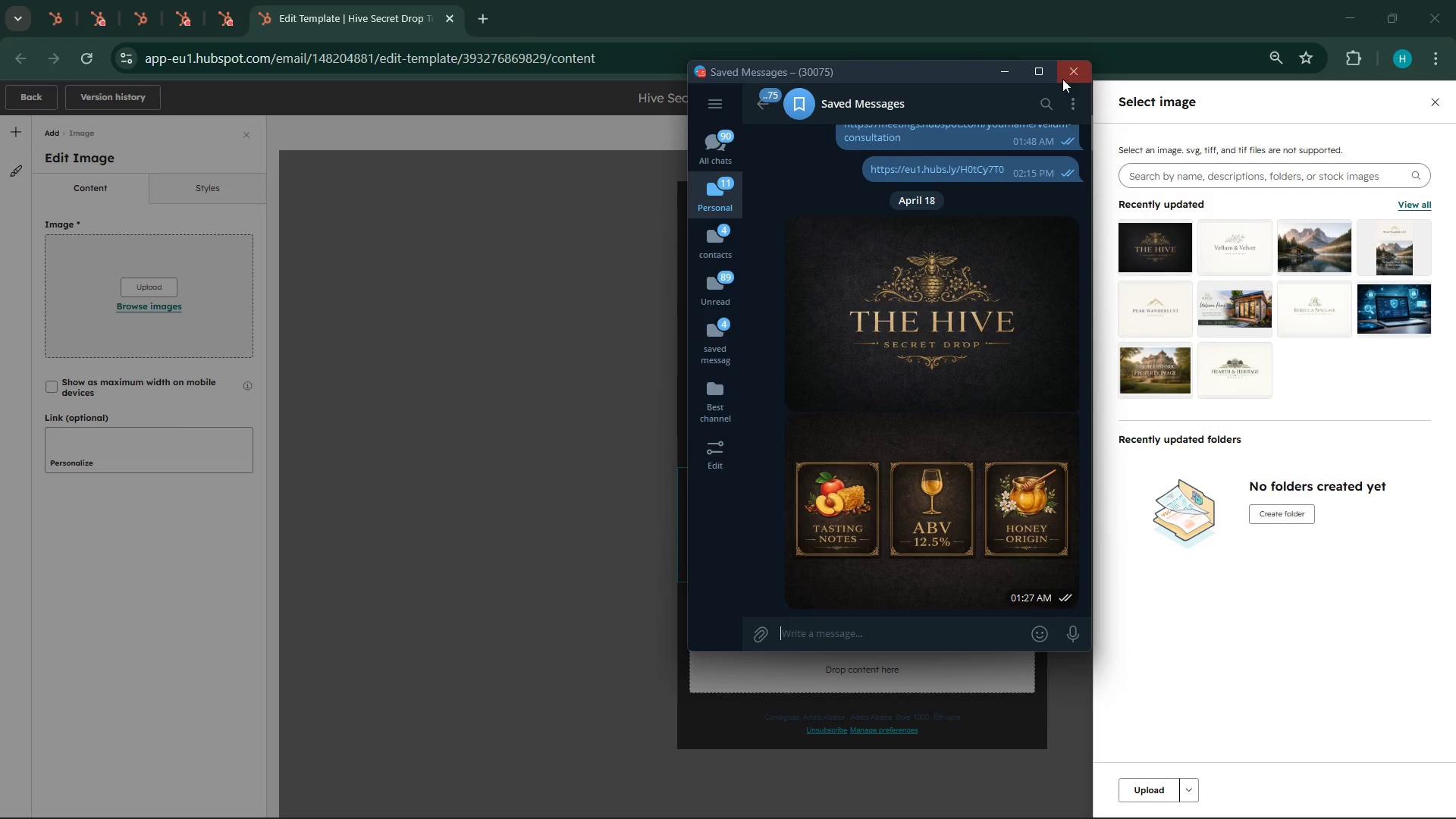 
left_click([1067, 75])
 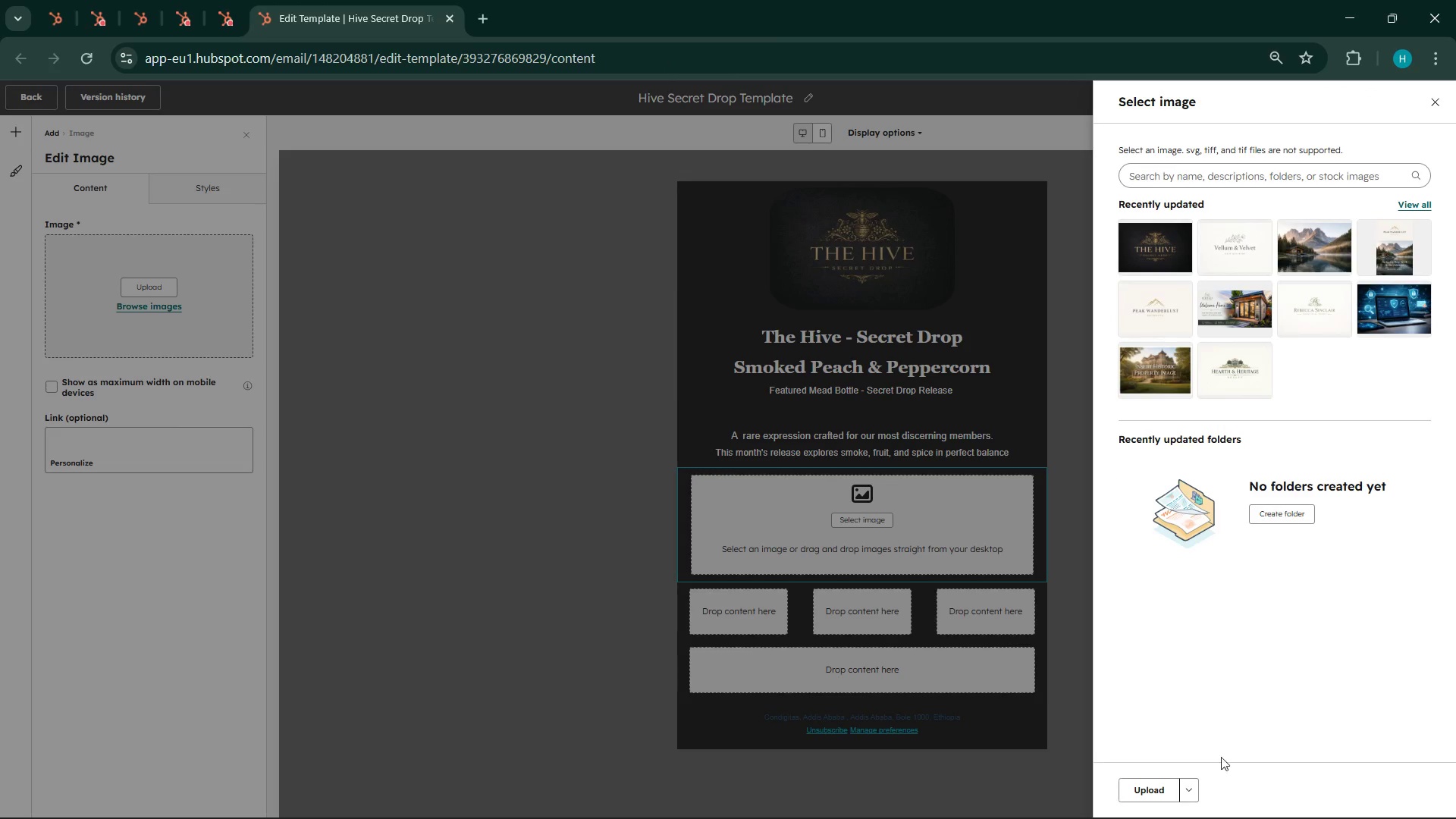 
left_click([1138, 791])
 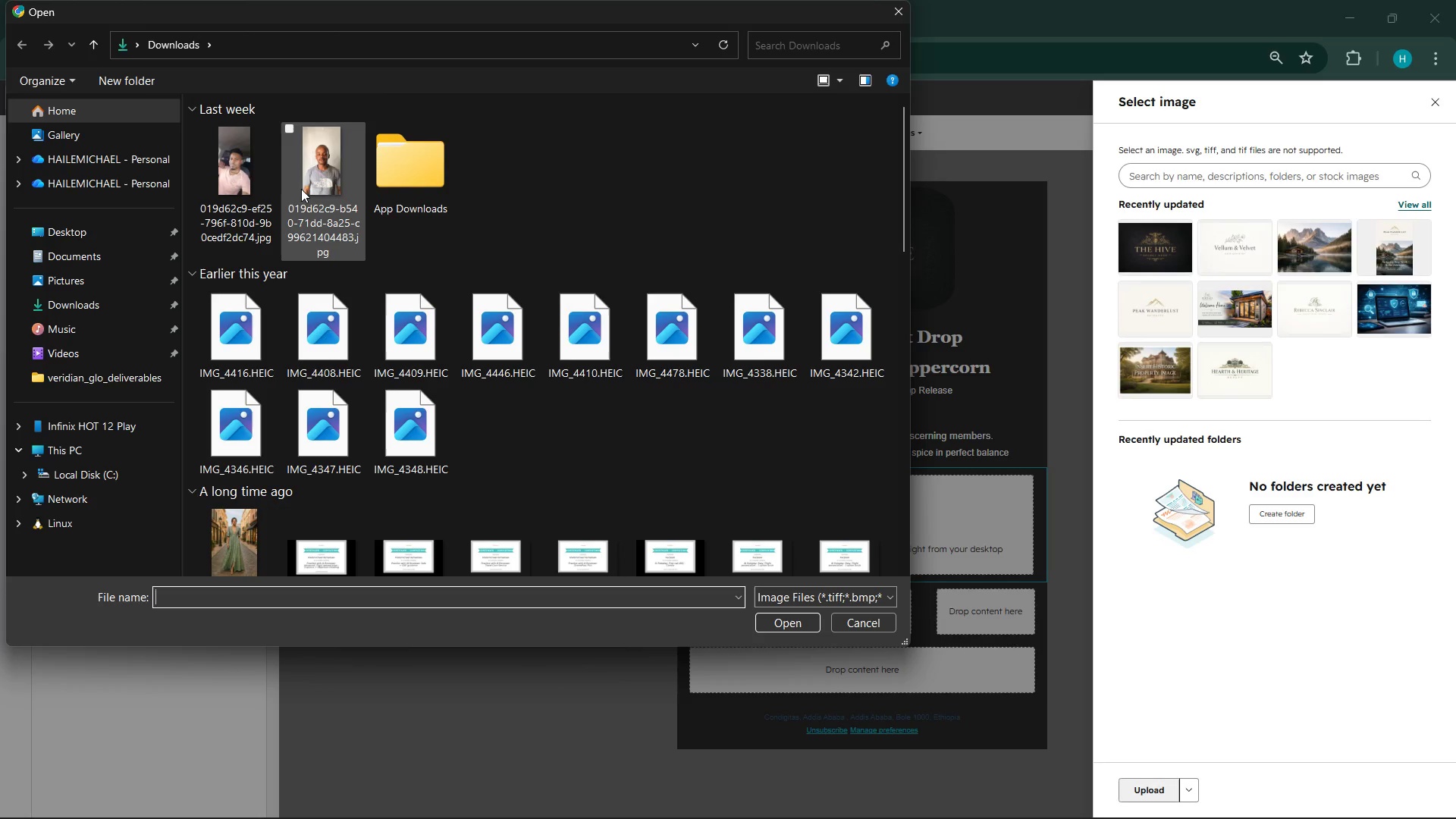 
left_click([274, 171])
 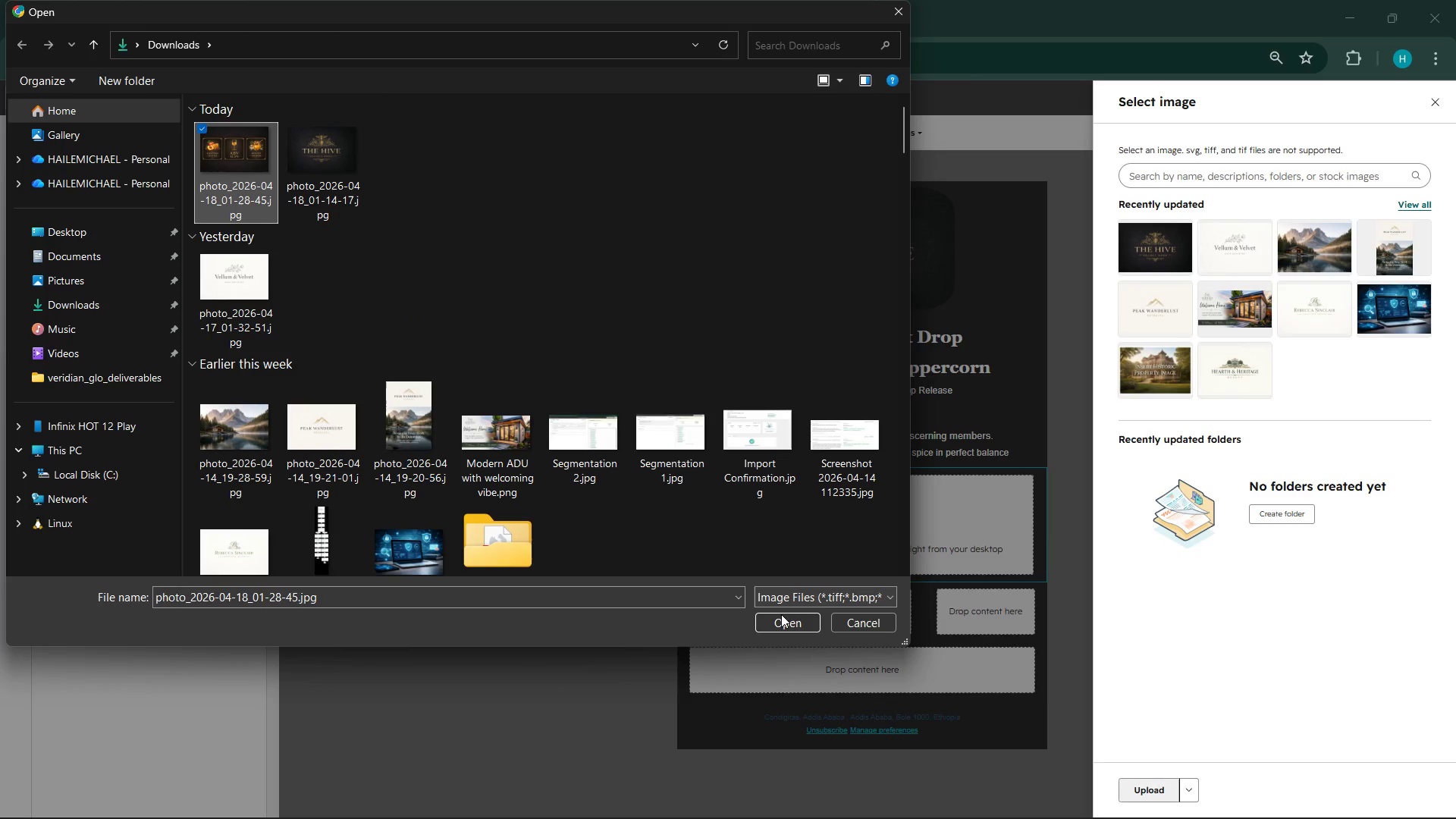 
left_click([781, 616])
 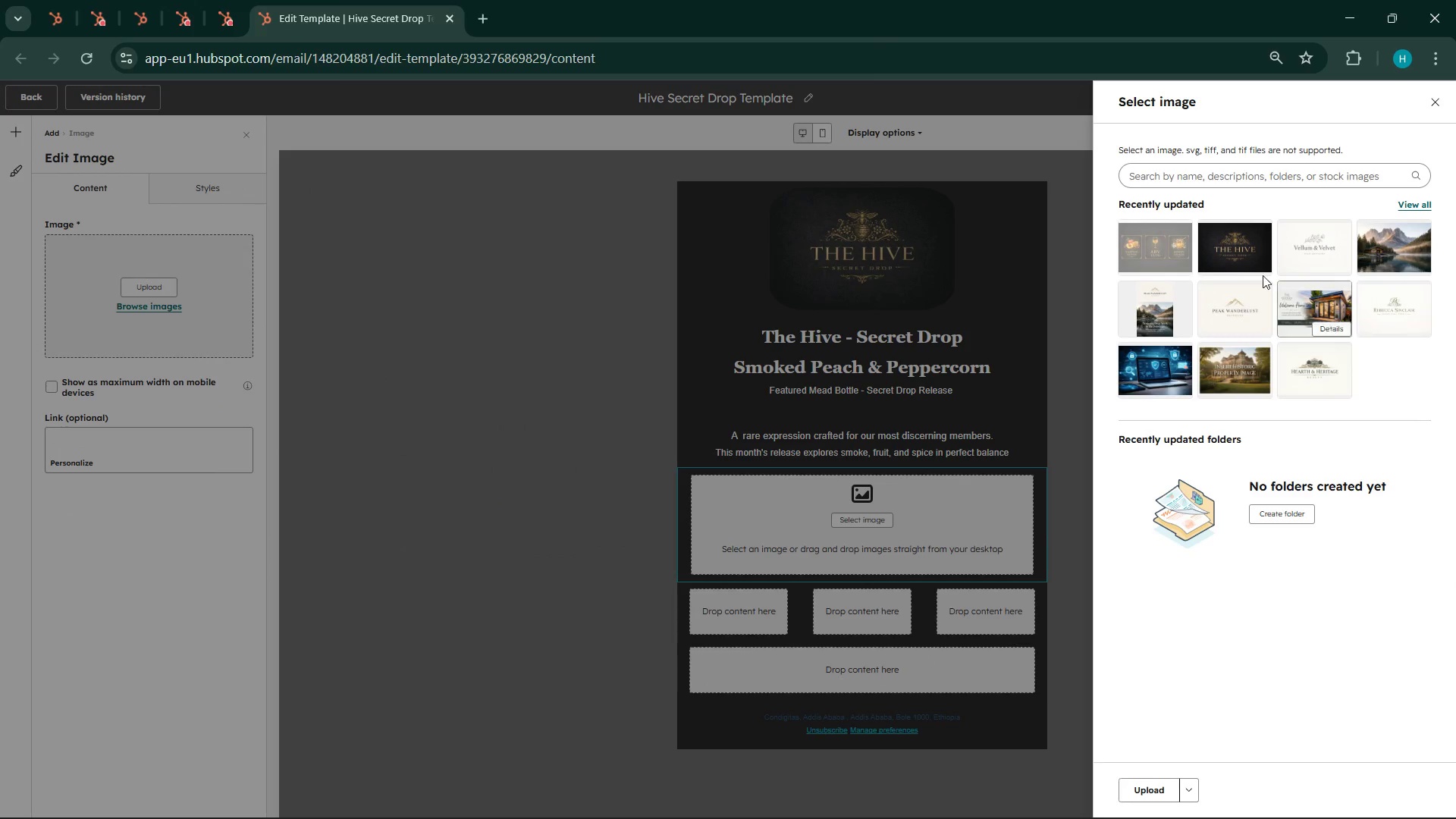 
left_click([1169, 240])
 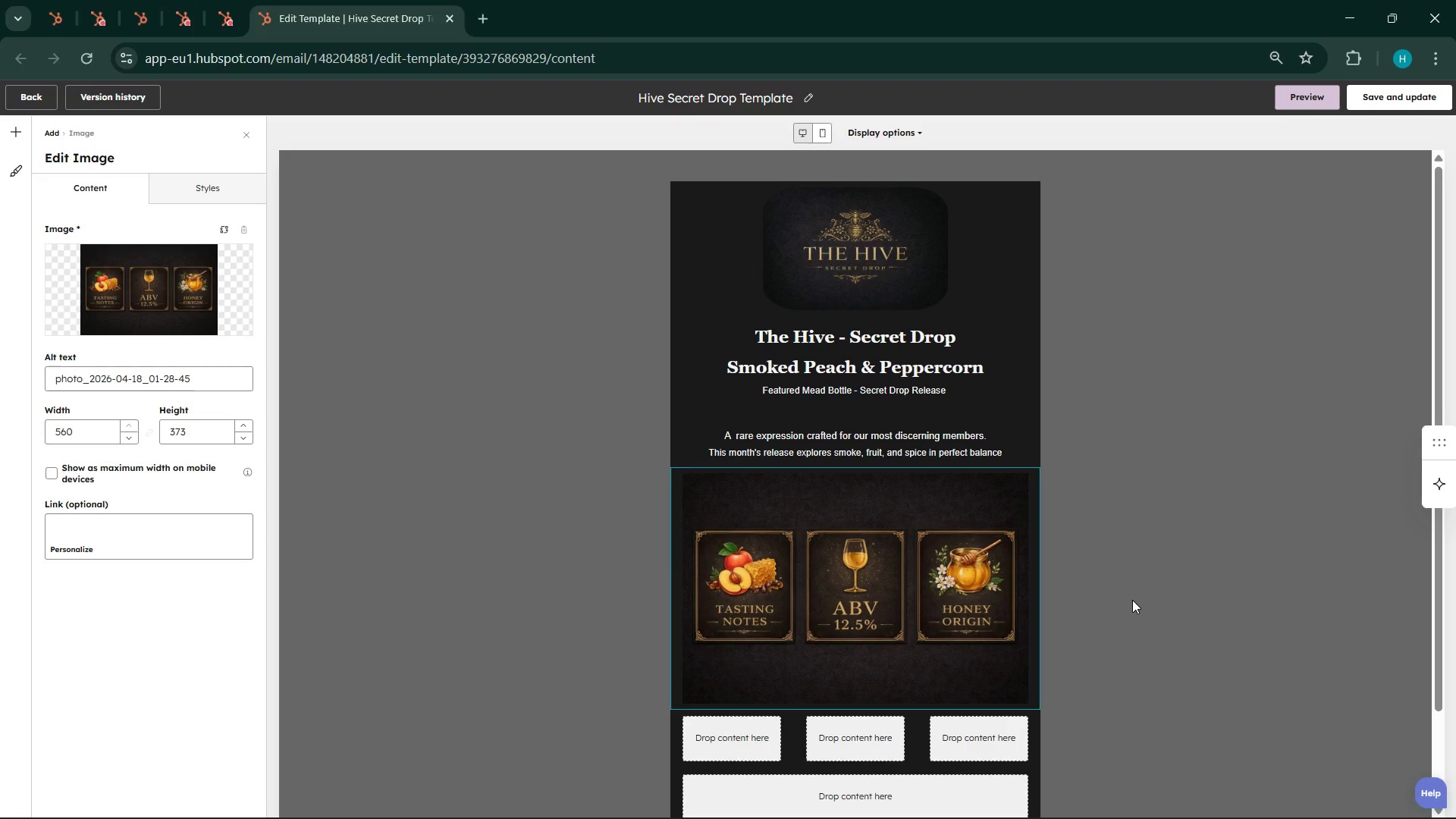 
left_click([1132, 600])
 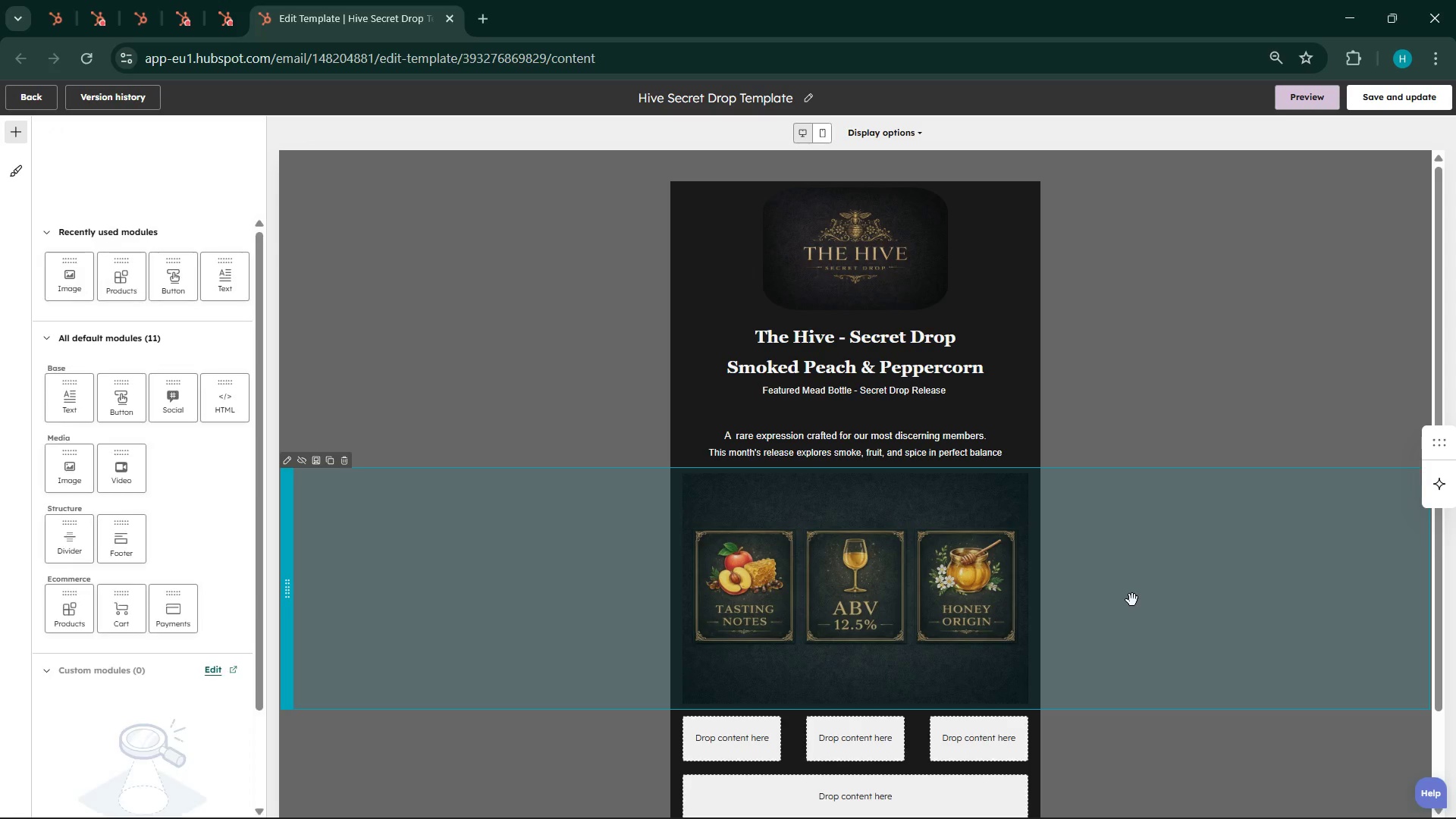 
scroll: coordinate [1133, 596], scroll_direction: down, amount: 3.0
 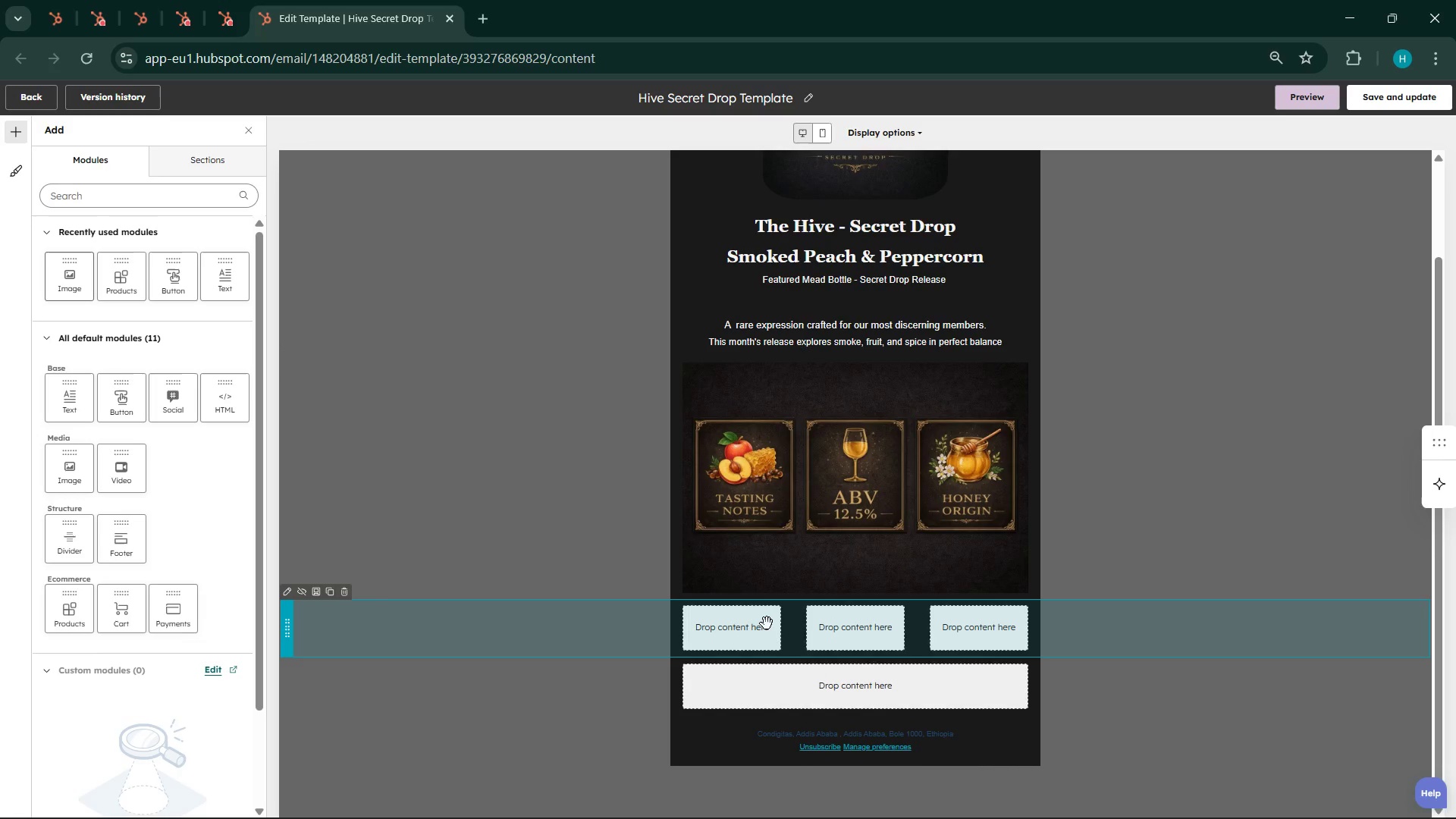 
left_click([759, 631])
 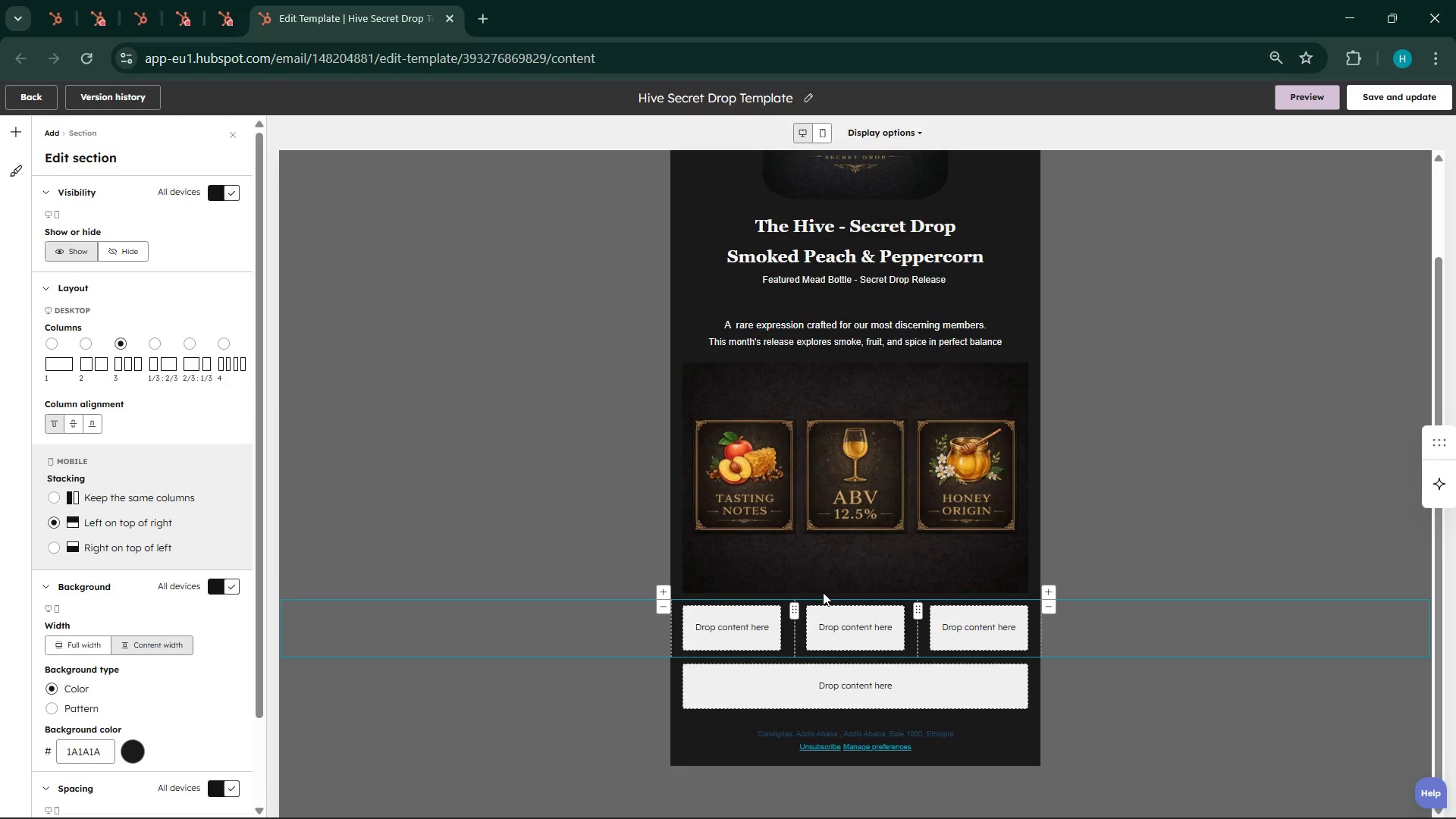 
scroll: coordinate [943, 519], scroll_direction: up, amount: 3.0
 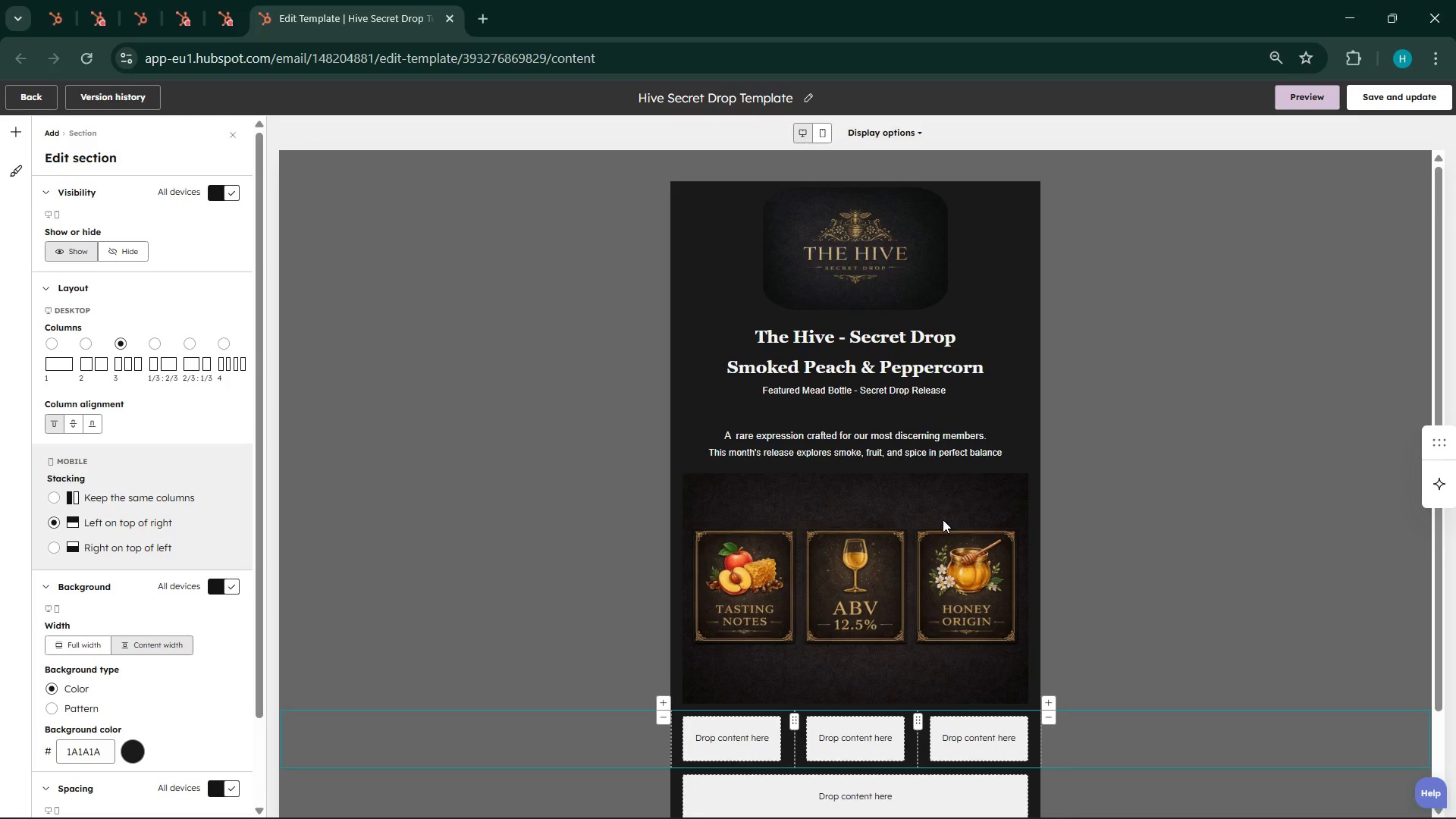 
scroll: coordinate [943, 522], scroll_direction: down, amount: 4.0
 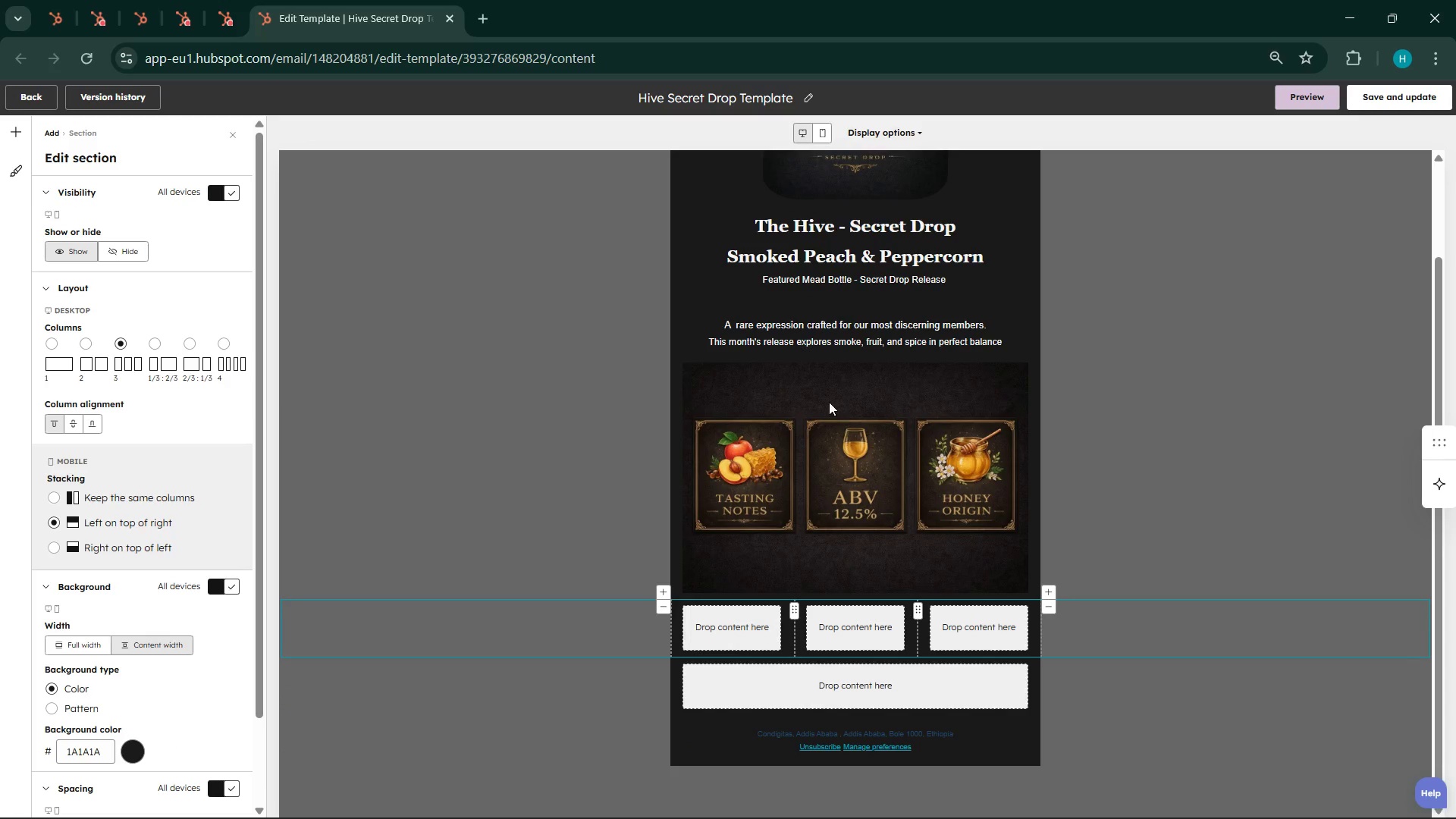 
left_click([829, 402])
 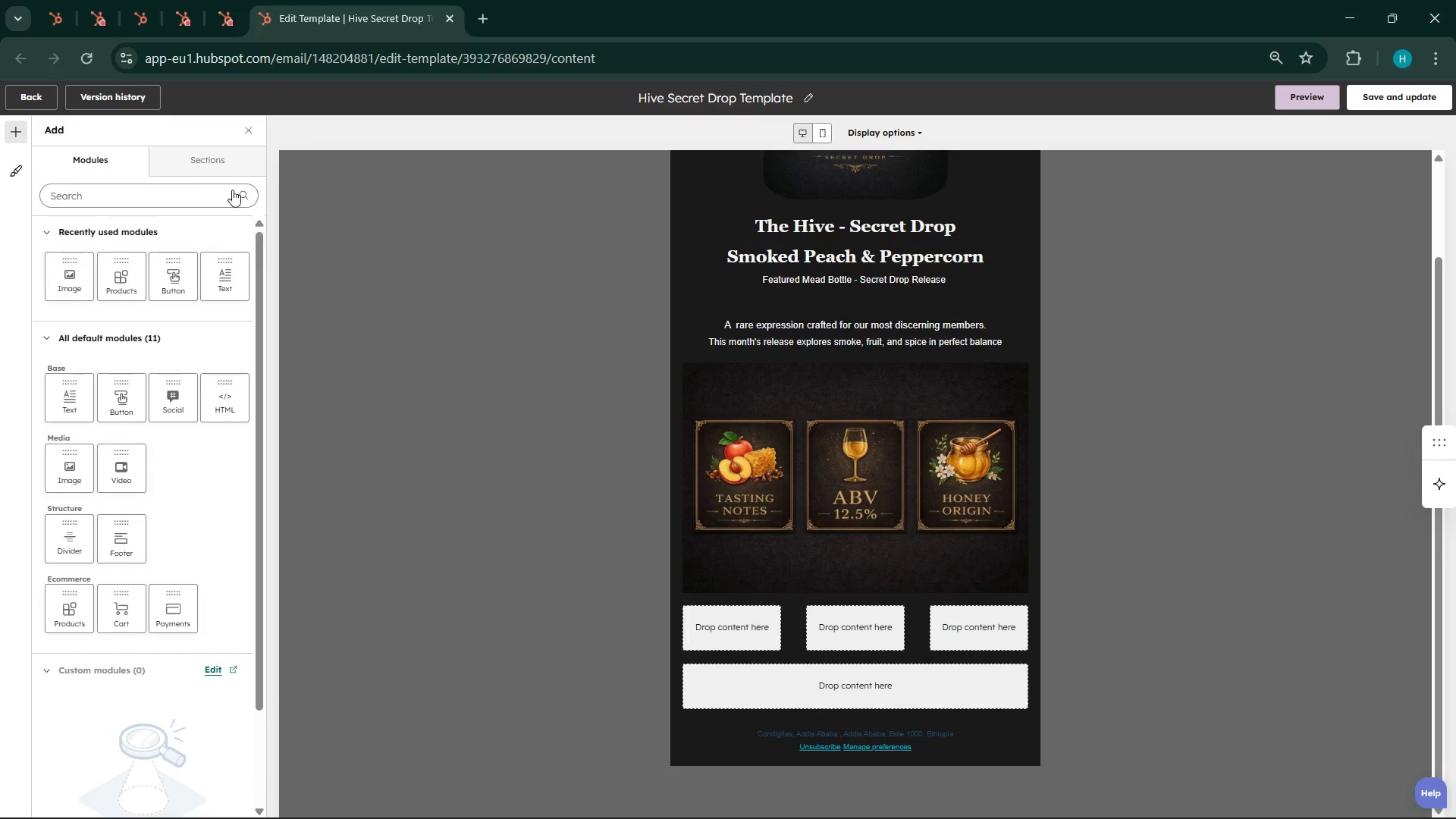 
left_click([866, 482])
 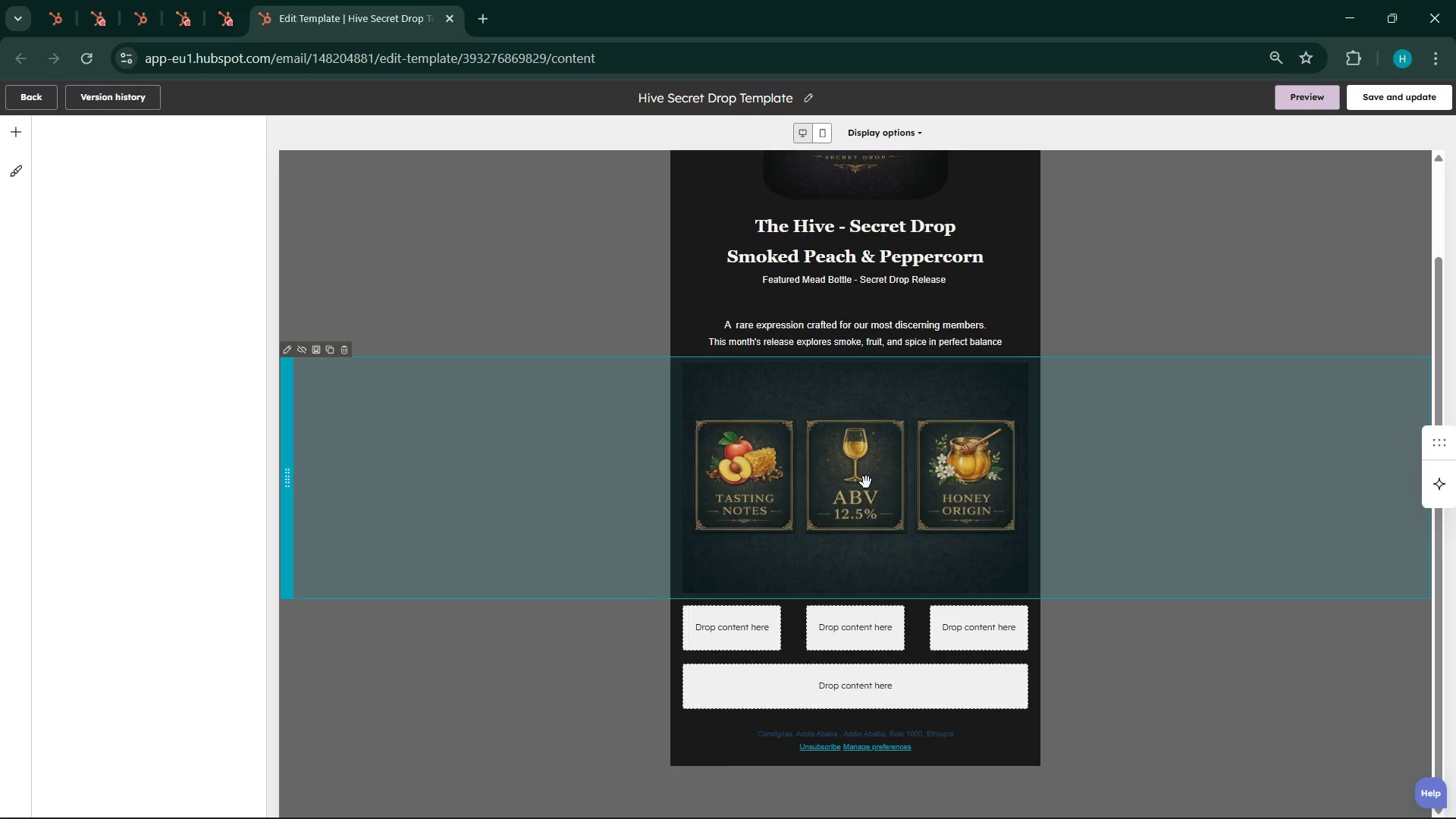 
left_click([866, 482])
 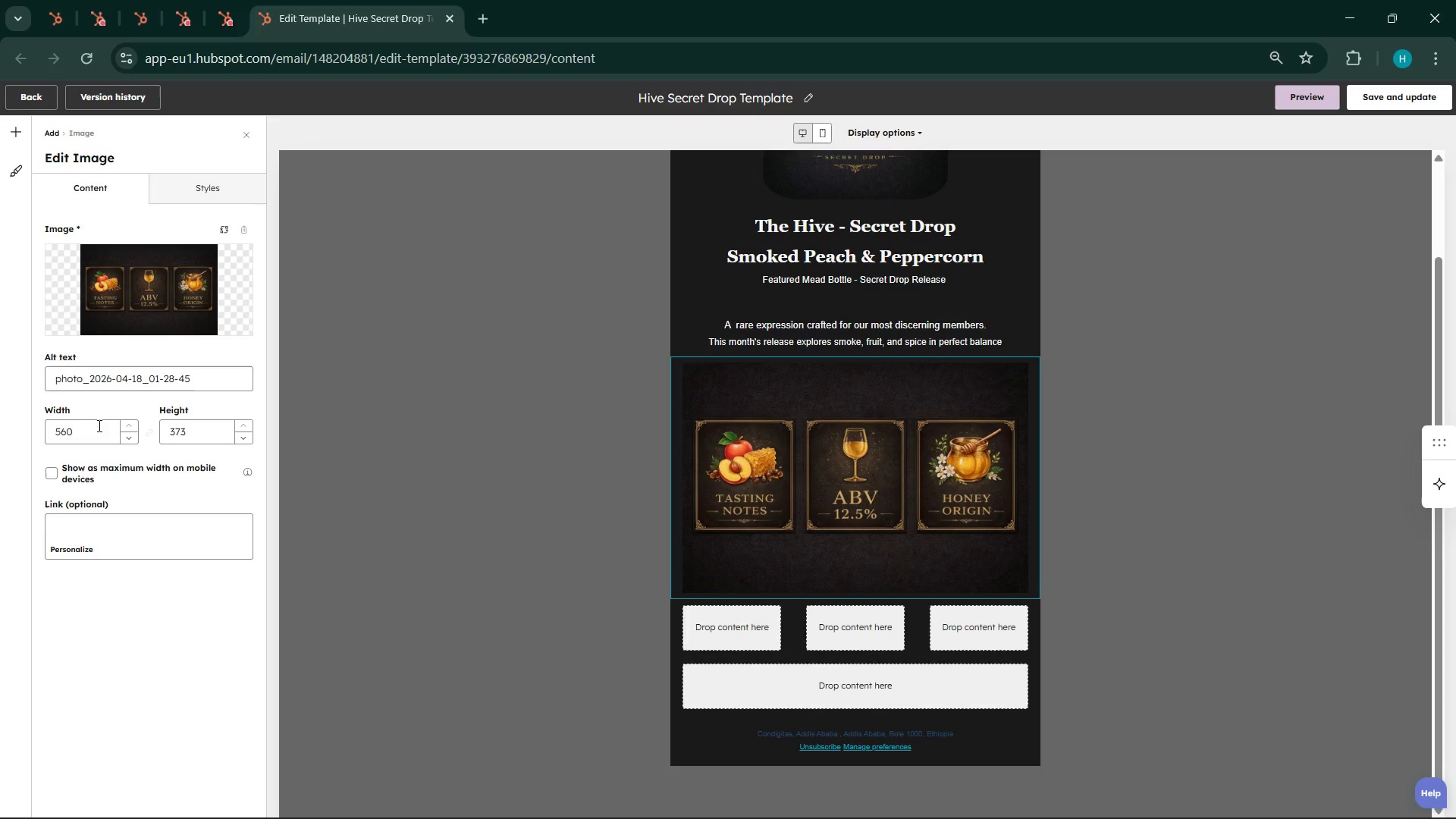 
double_click([89, 428])
 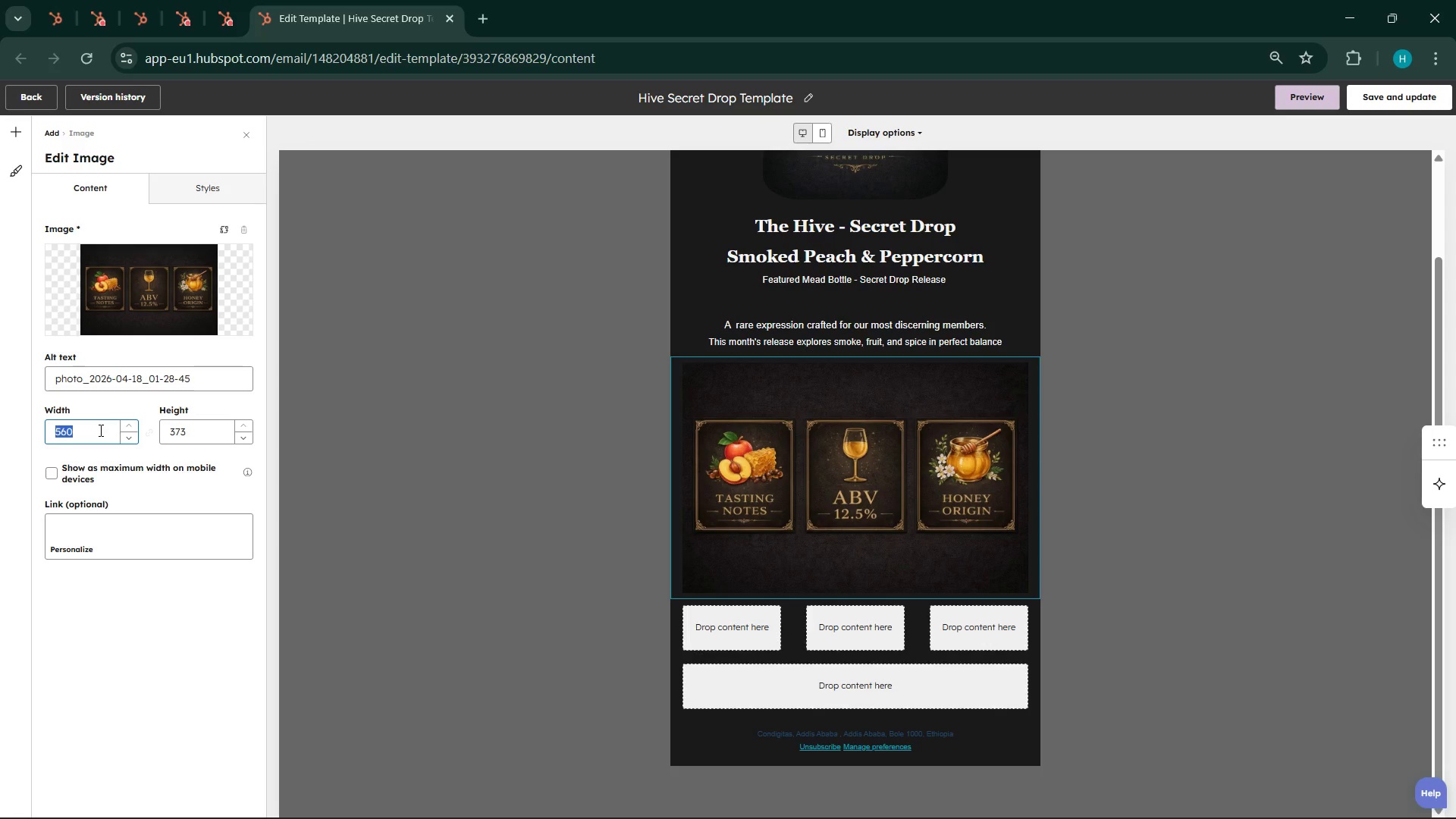 
type(400)
 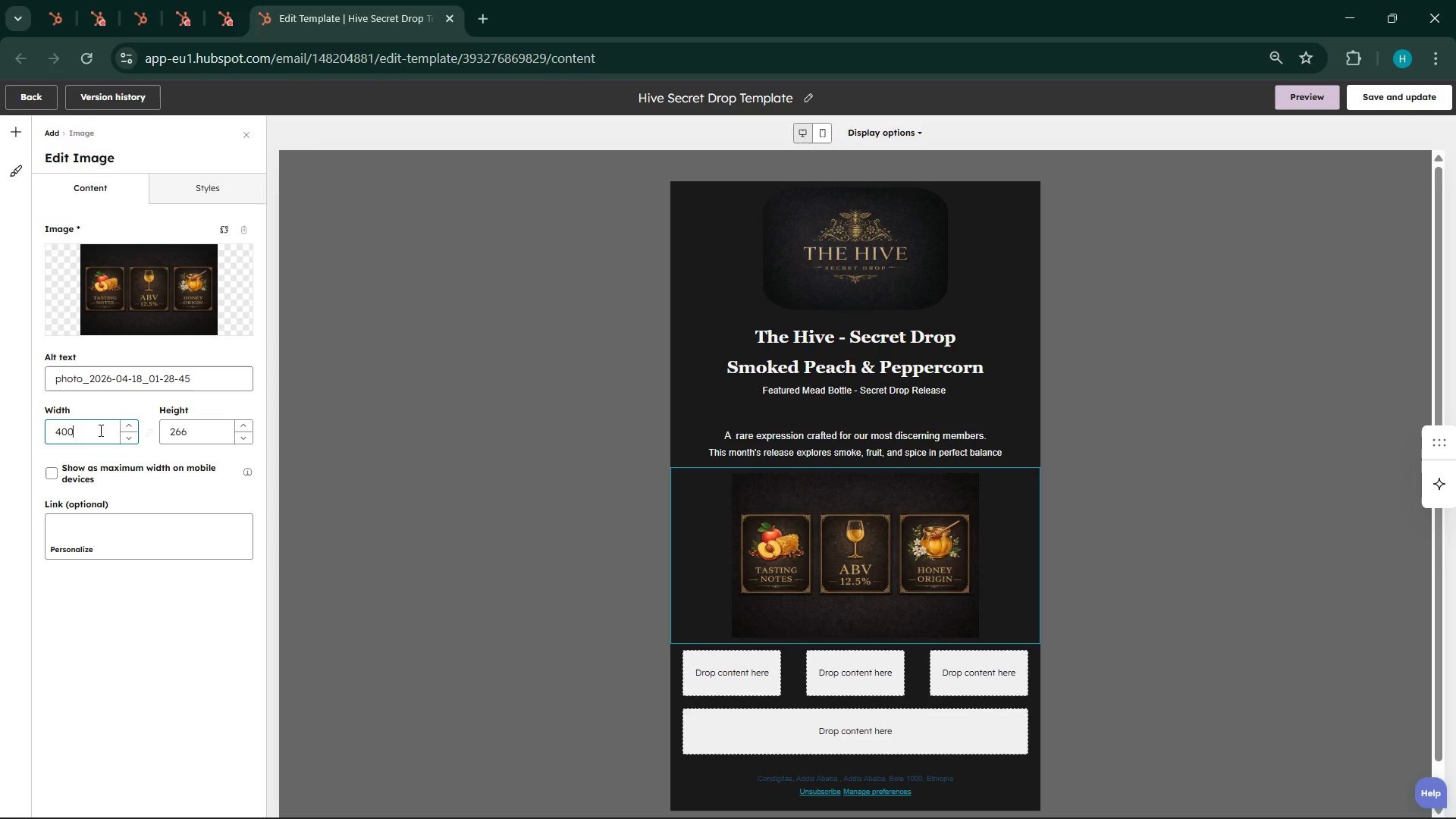 
key(Backspace)
key(Backspace)
key(Backspace)
type(500)
 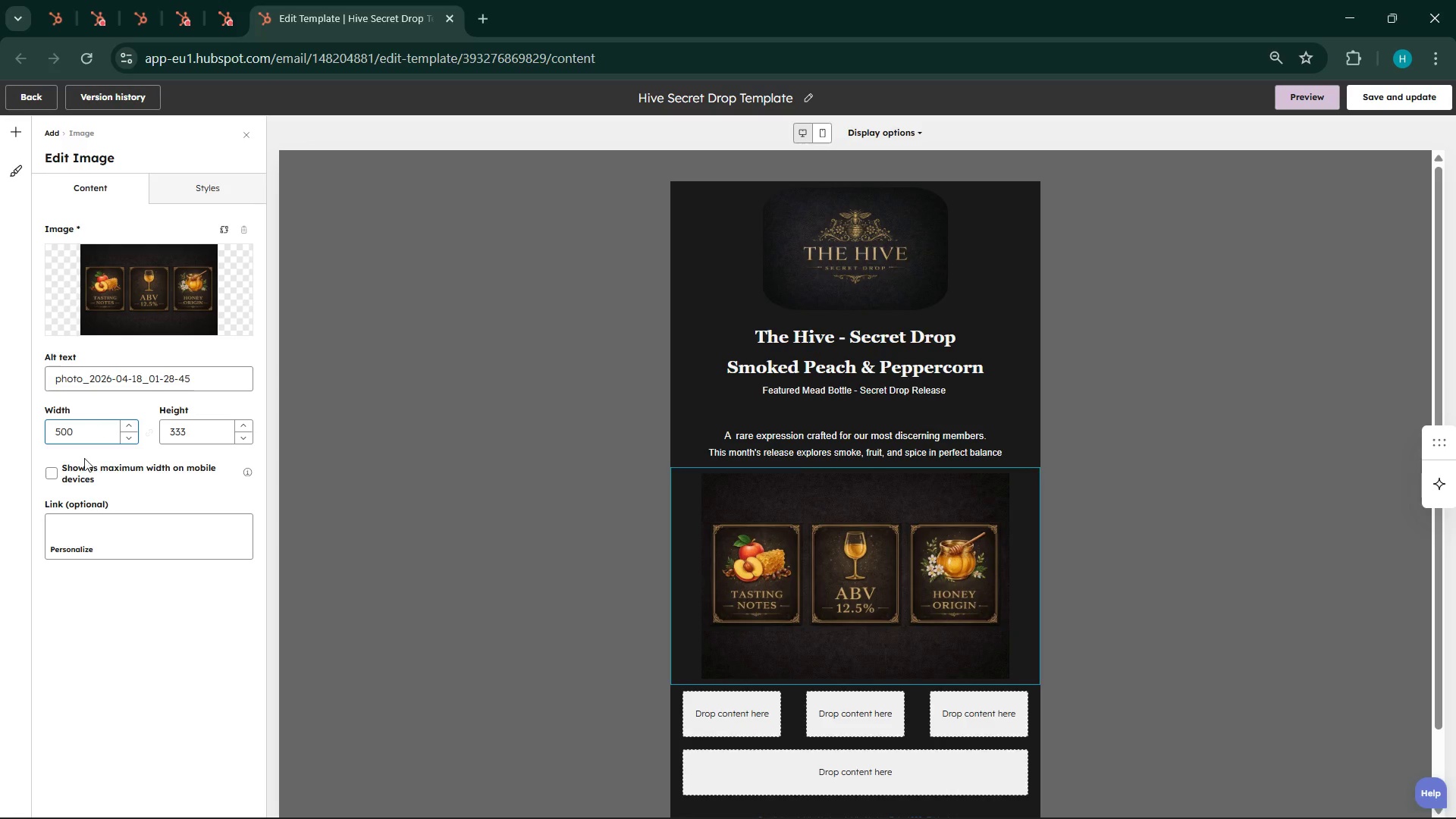 
key(Backspace)
key(Backspace)
type(70)
 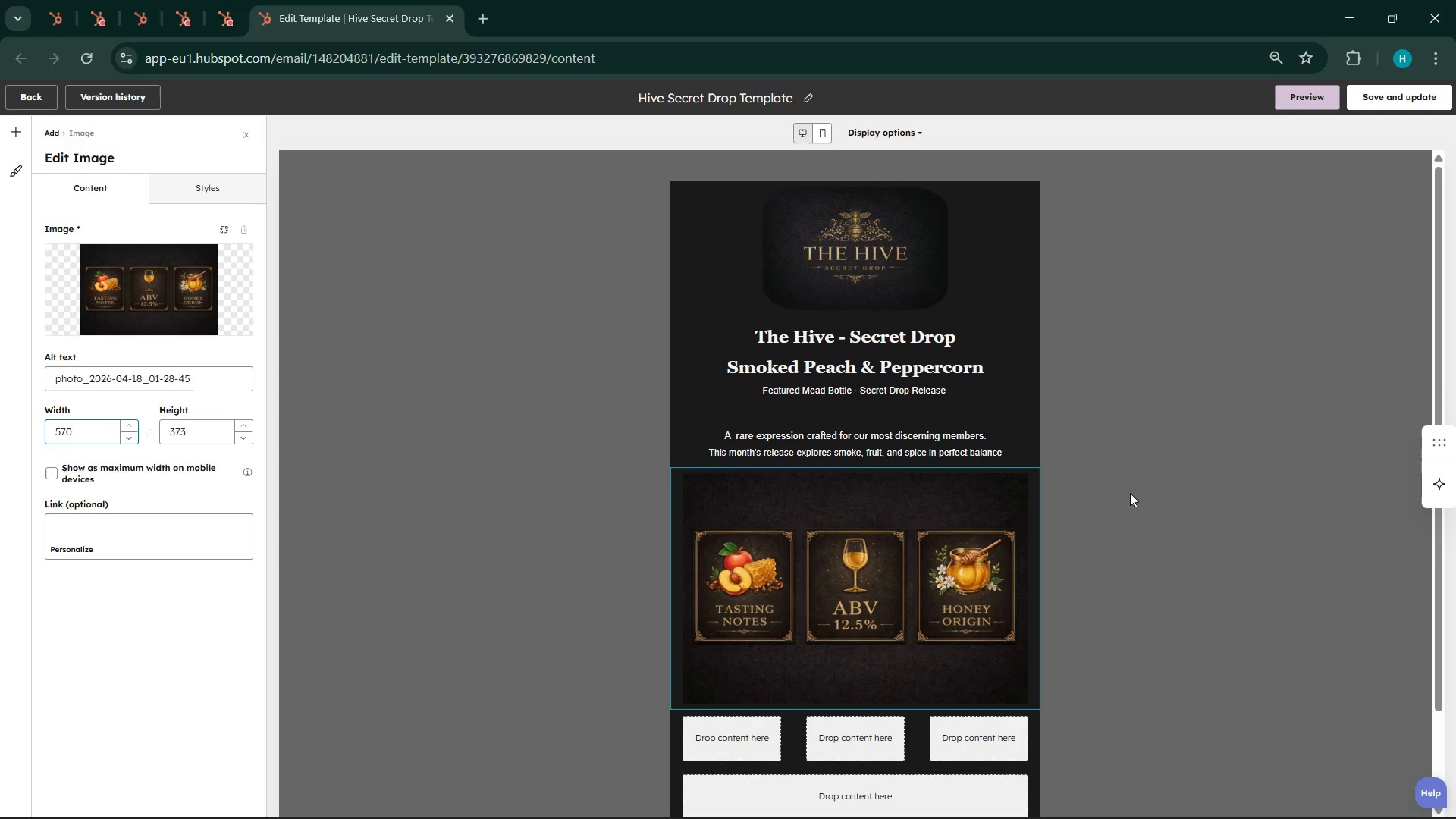 
left_click([1130, 493])
 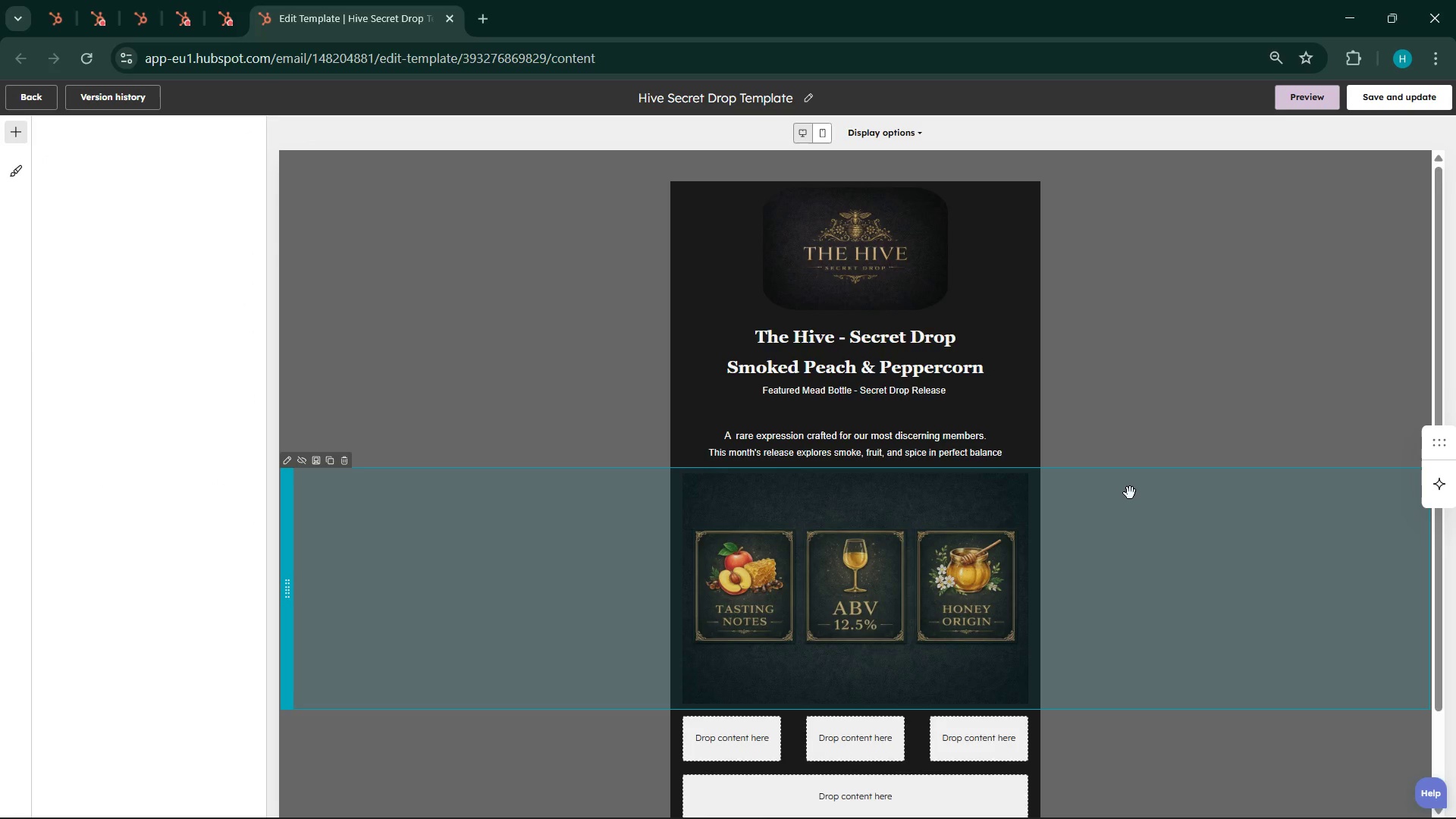 
scroll: coordinate [1125, 493], scroll_direction: down, amount: 5.0
 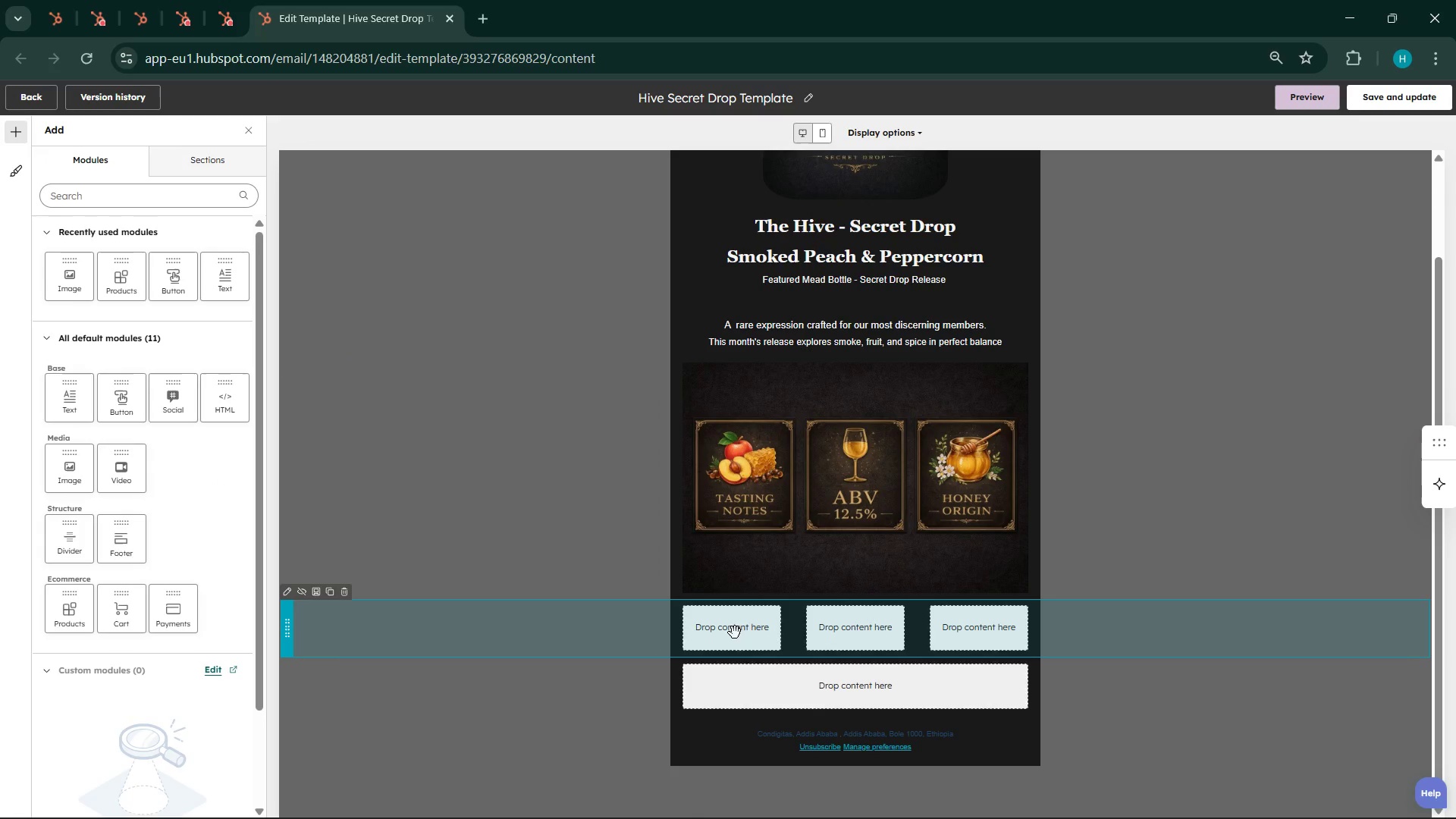 
left_click([731, 609])
 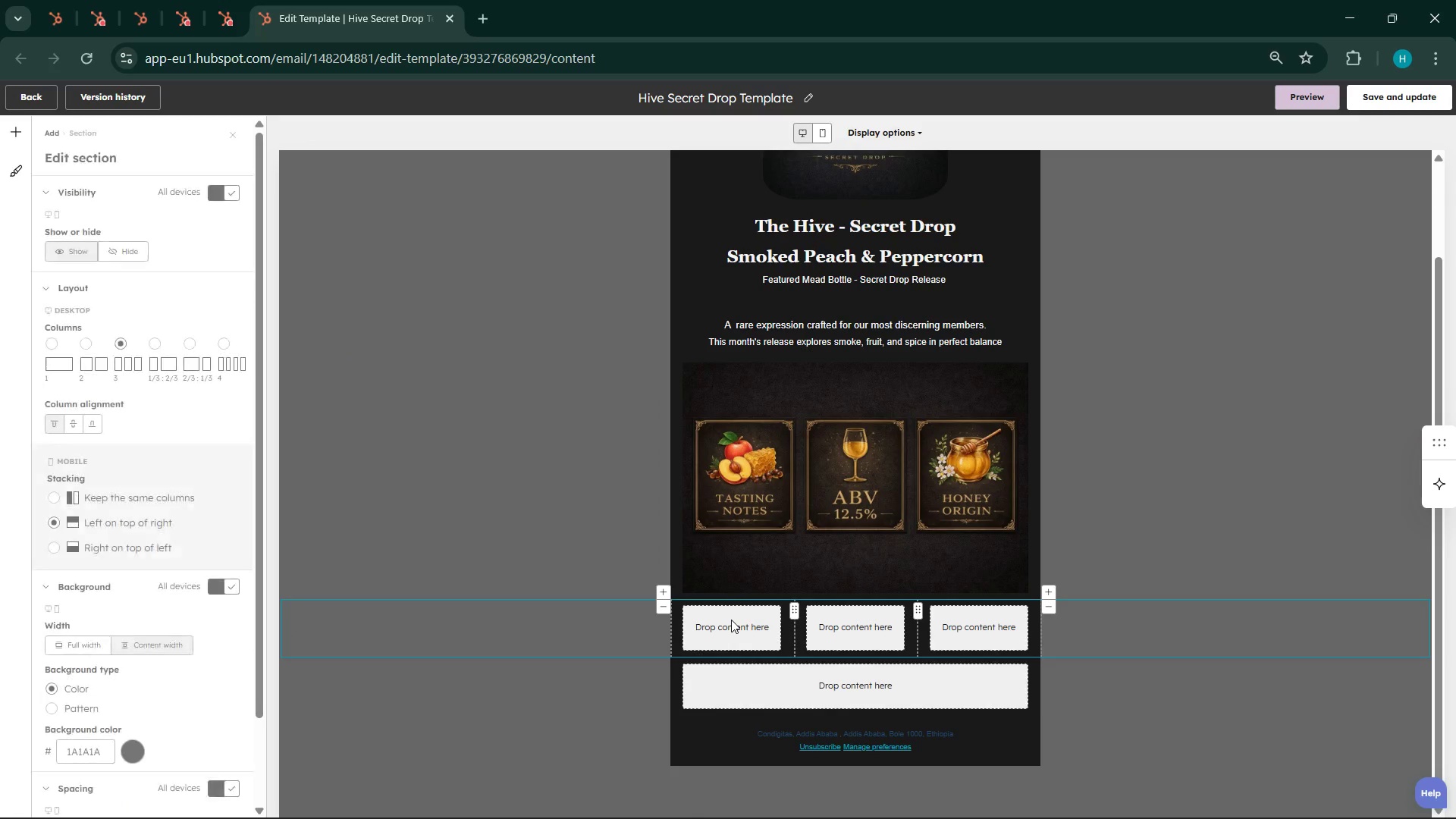 
double_click([731, 620])
 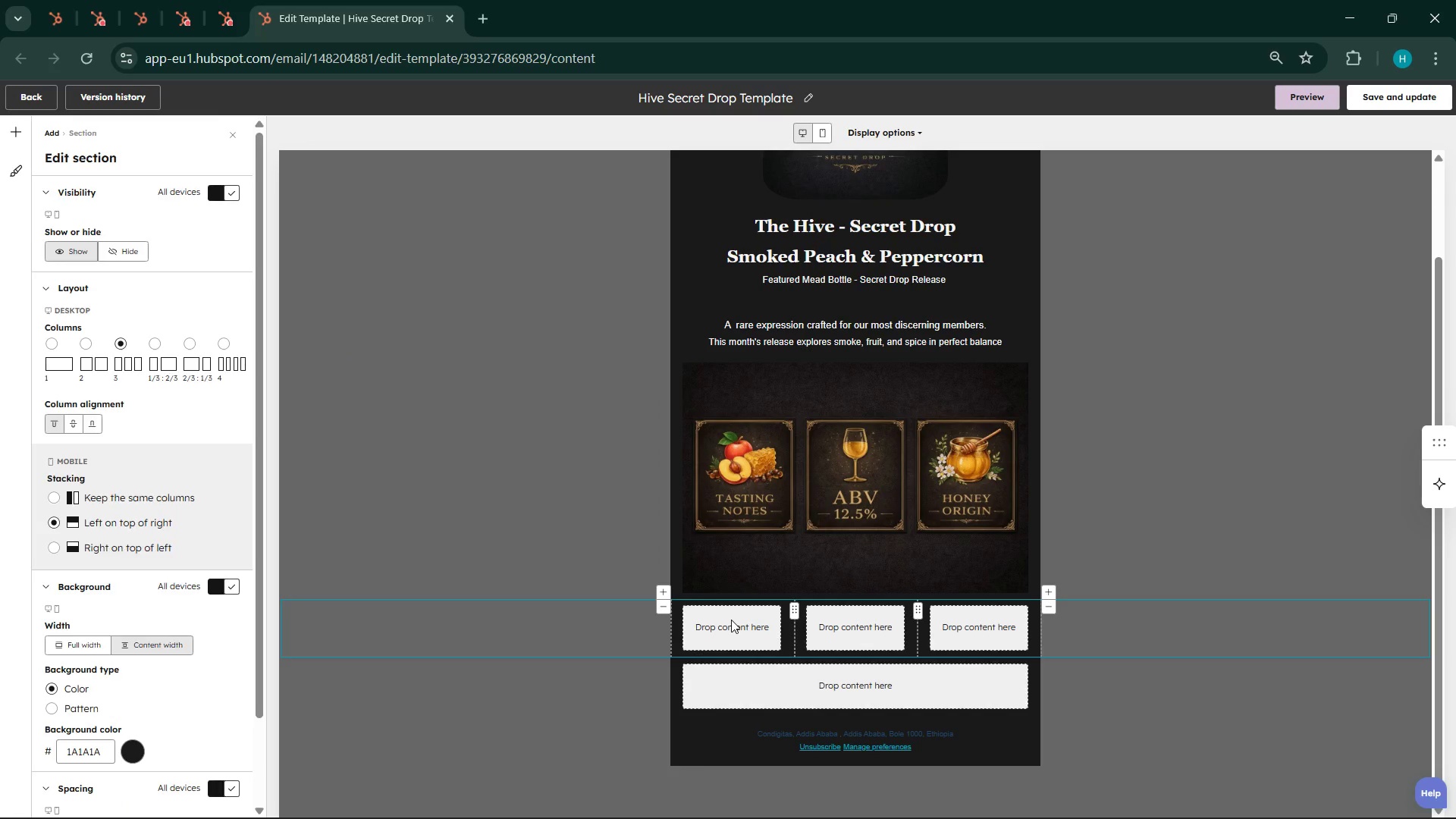 
double_click([731, 620])
 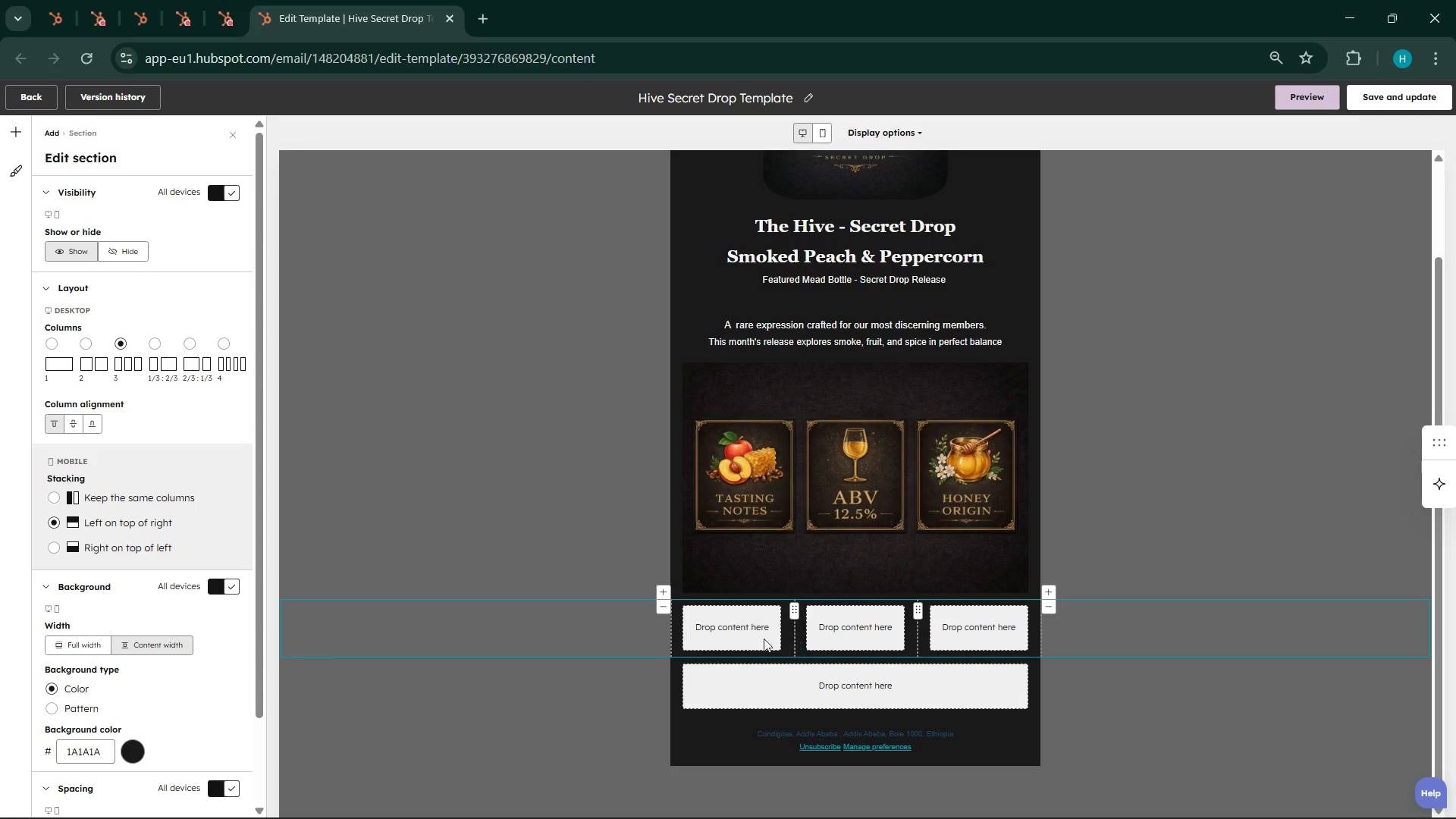 
double_click([741, 633])
 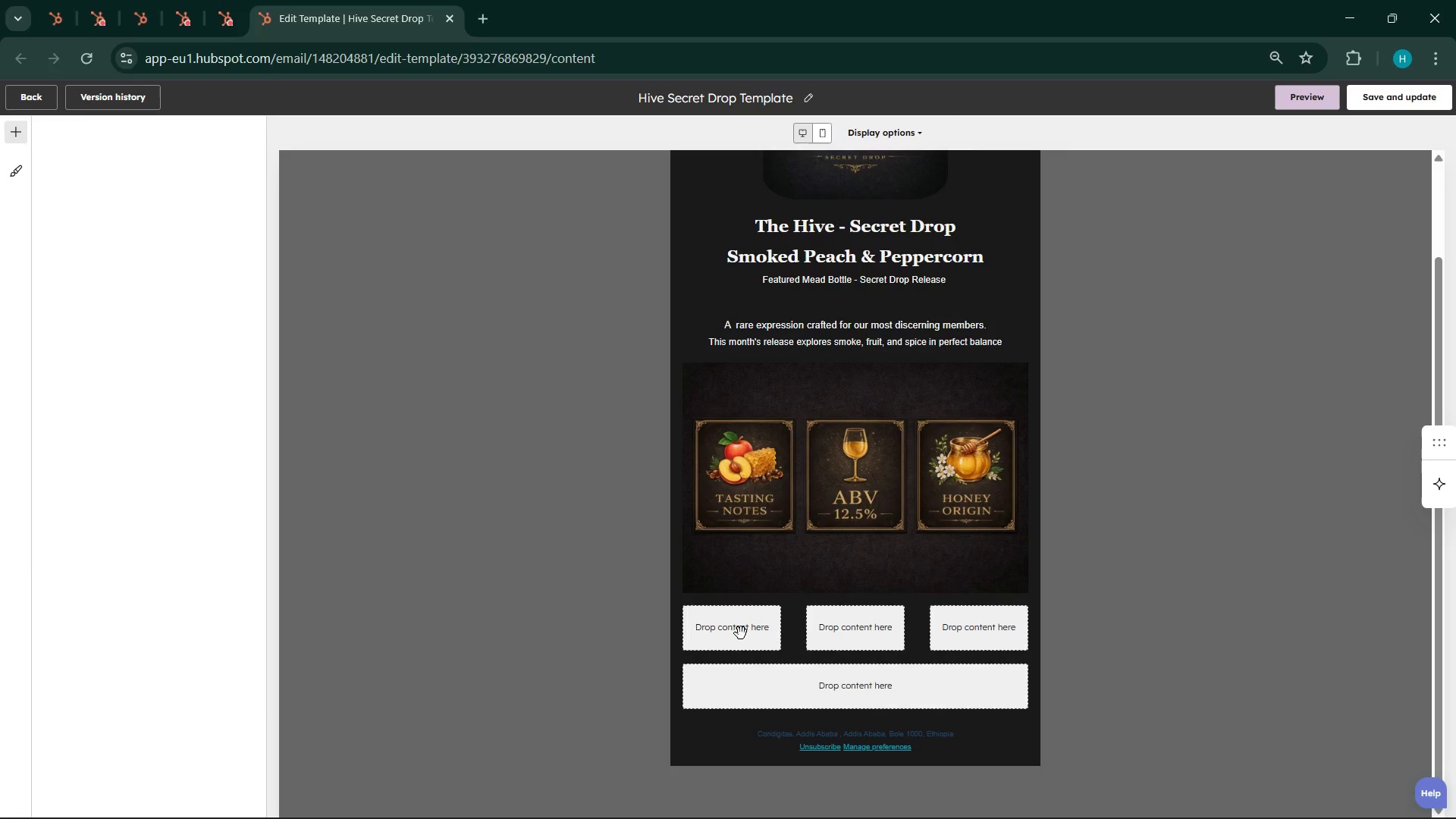 
triple_click([741, 633])
 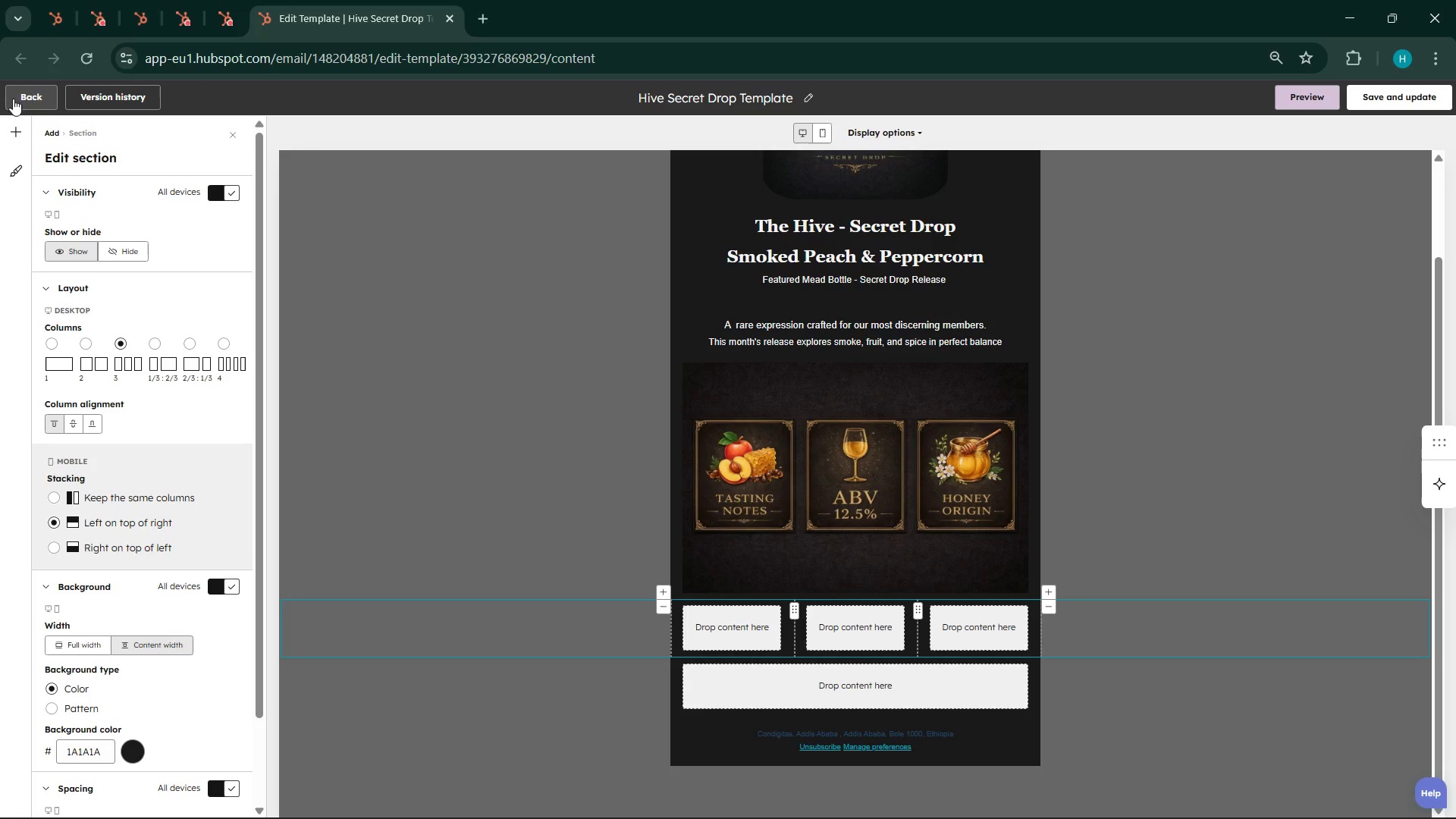 
left_click([8, 118])
 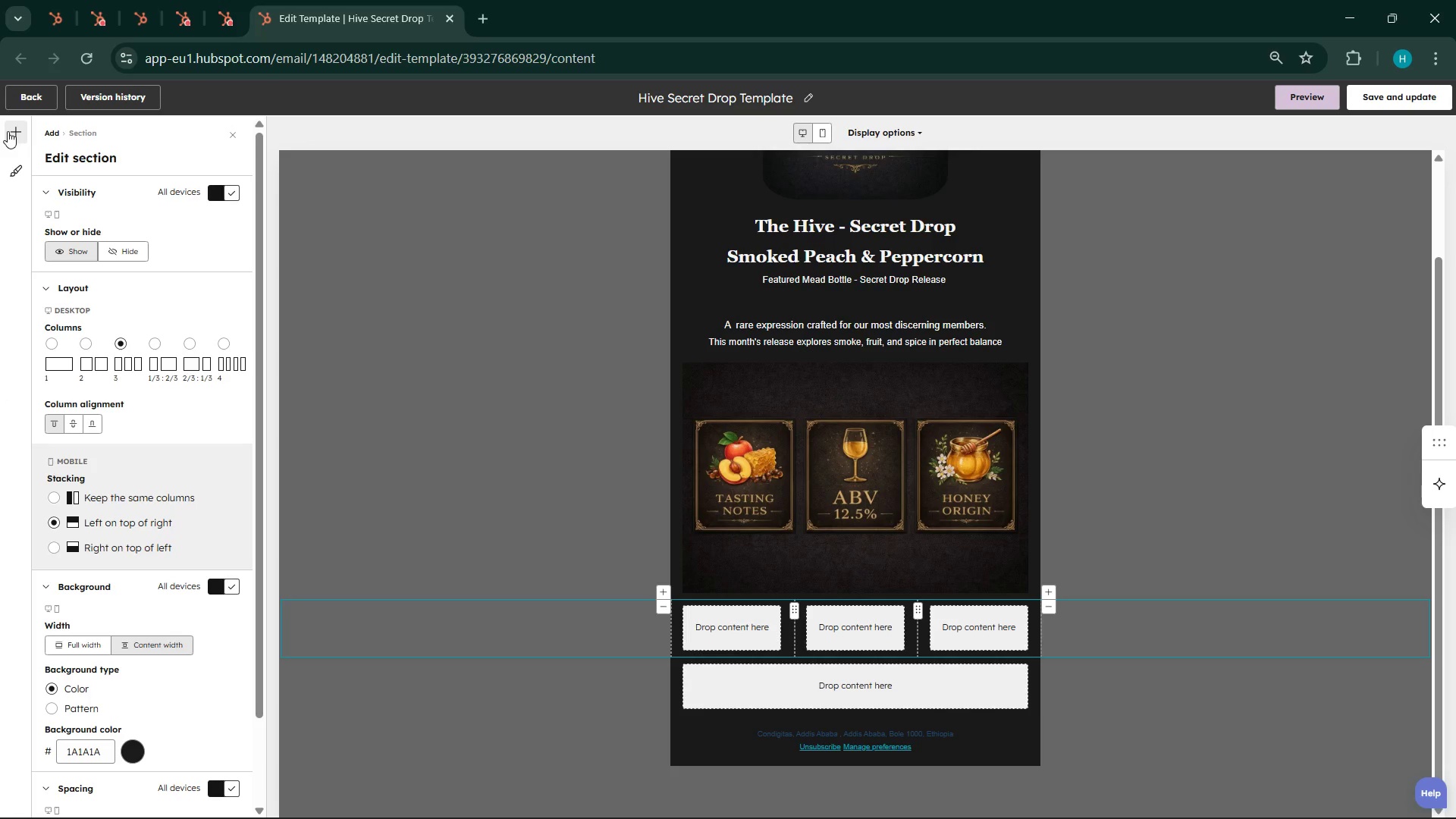 
left_click([8, 131])
 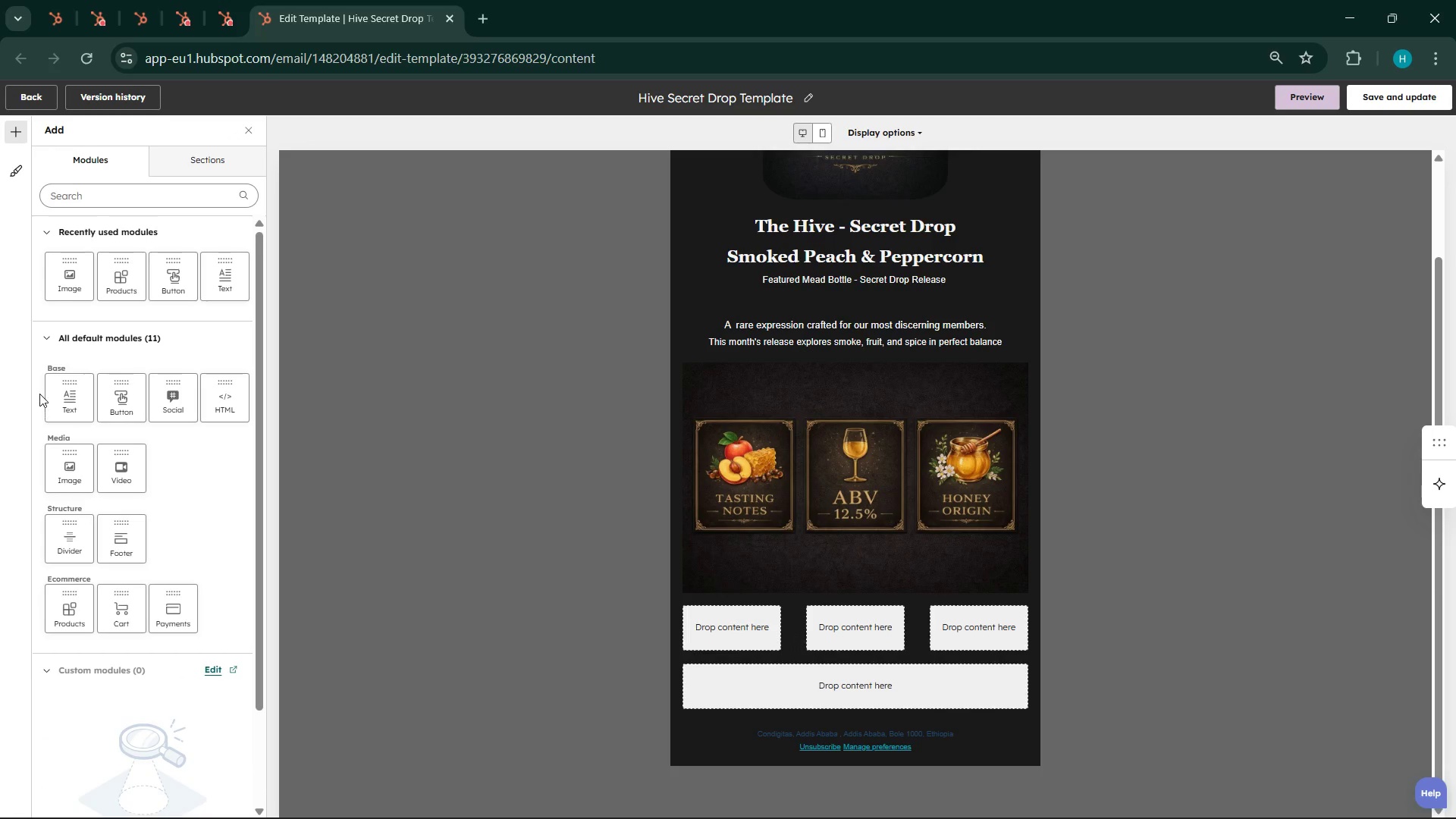 
left_click_drag(start_coordinate=[67, 394], to_coordinate=[713, 621])
 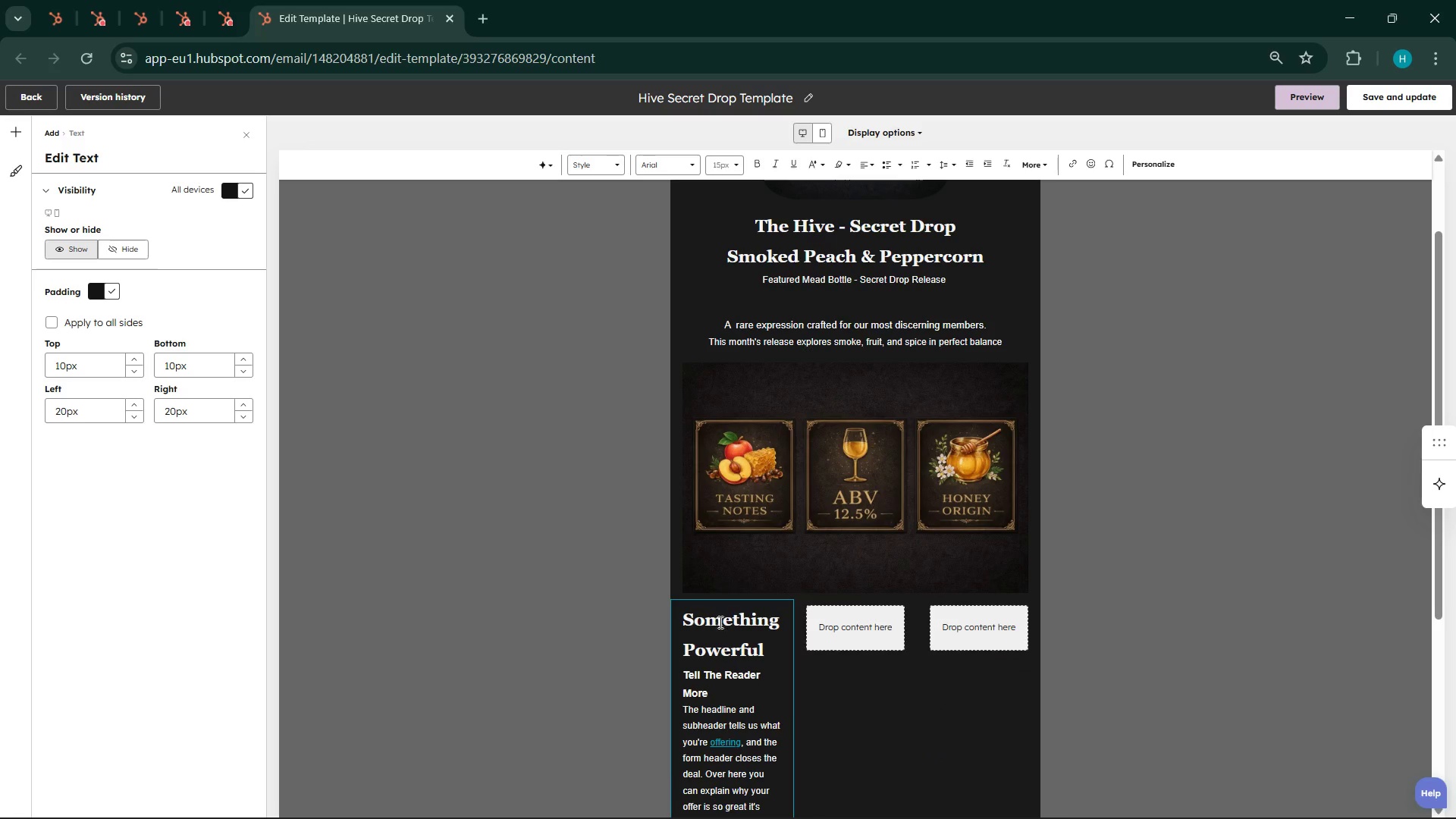 
scroll: coordinate [756, 638], scroll_direction: down, amount: 8.0
 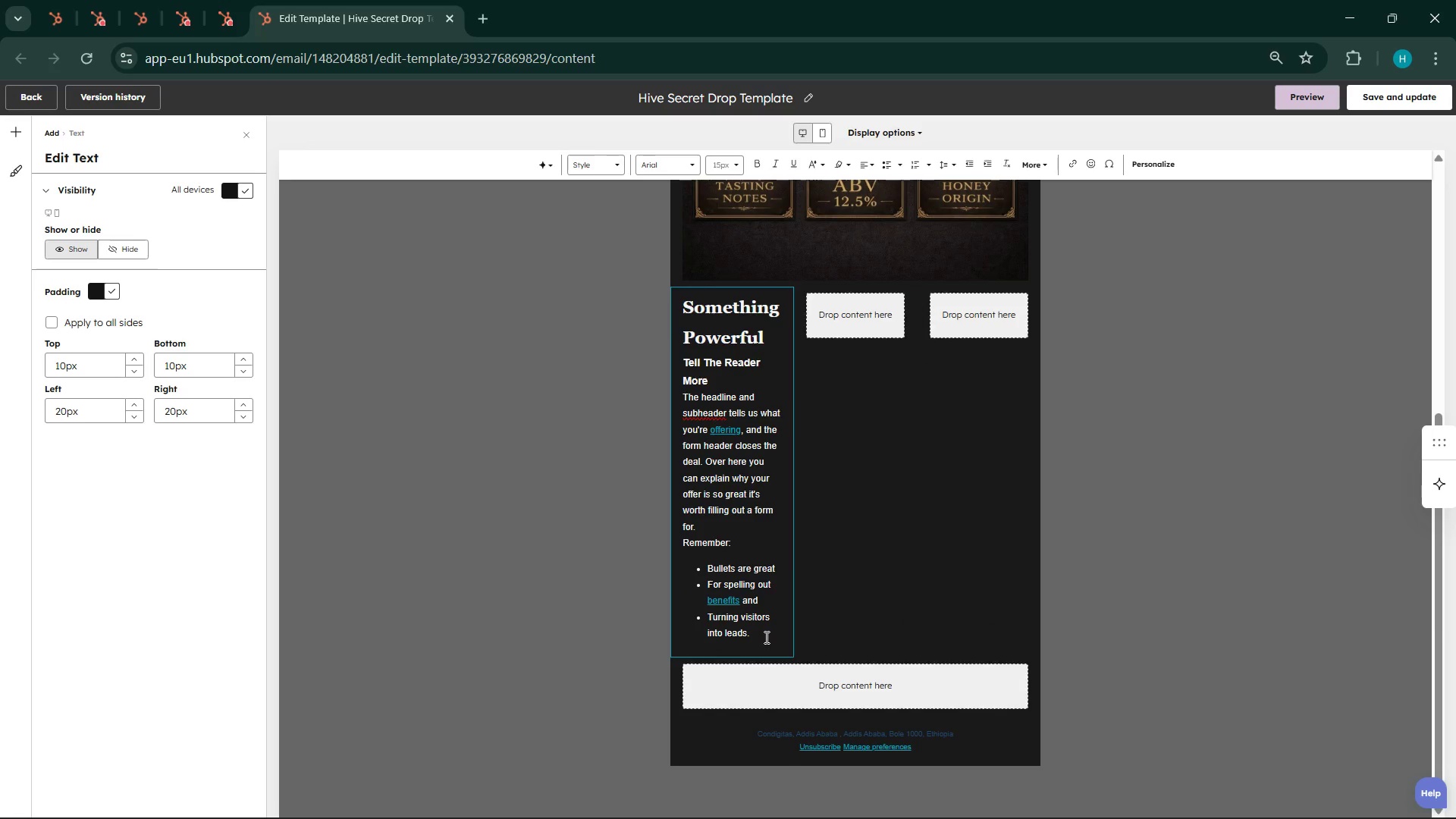 
left_click_drag(start_coordinate=[765, 637], to_coordinate=[682, 339])
 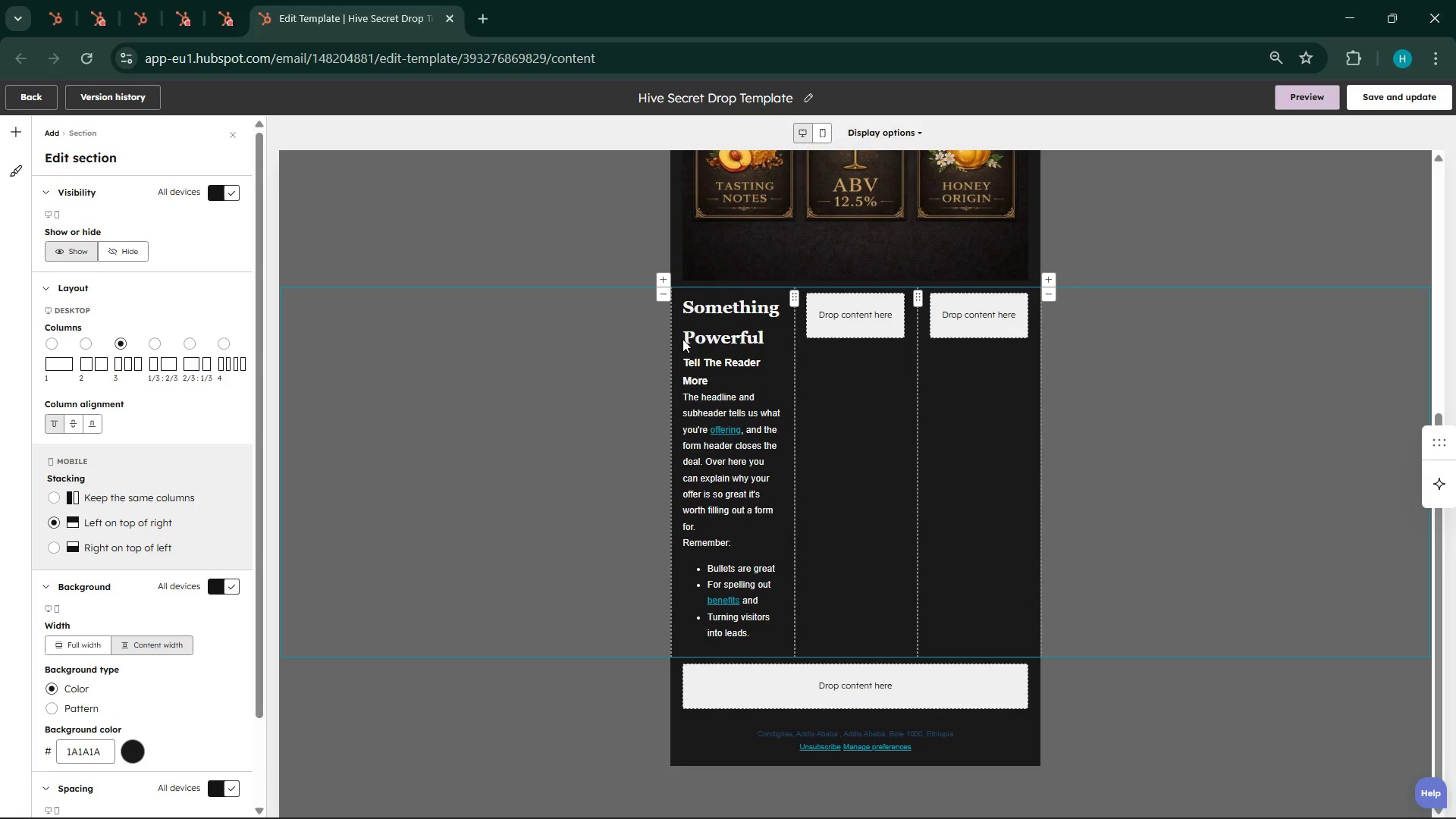 
key(Backspace)
 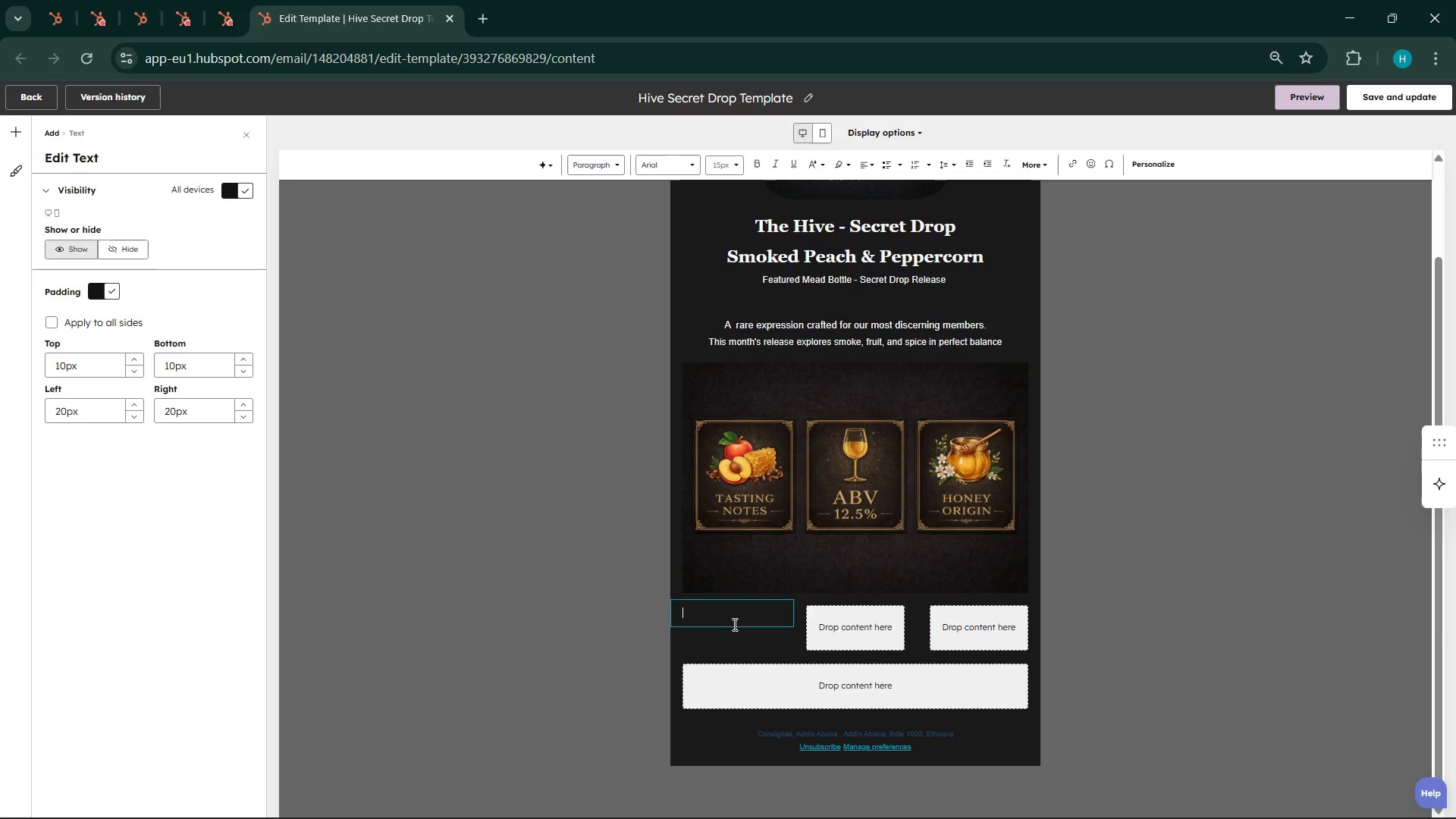 
key(Control+ControlLeft)
 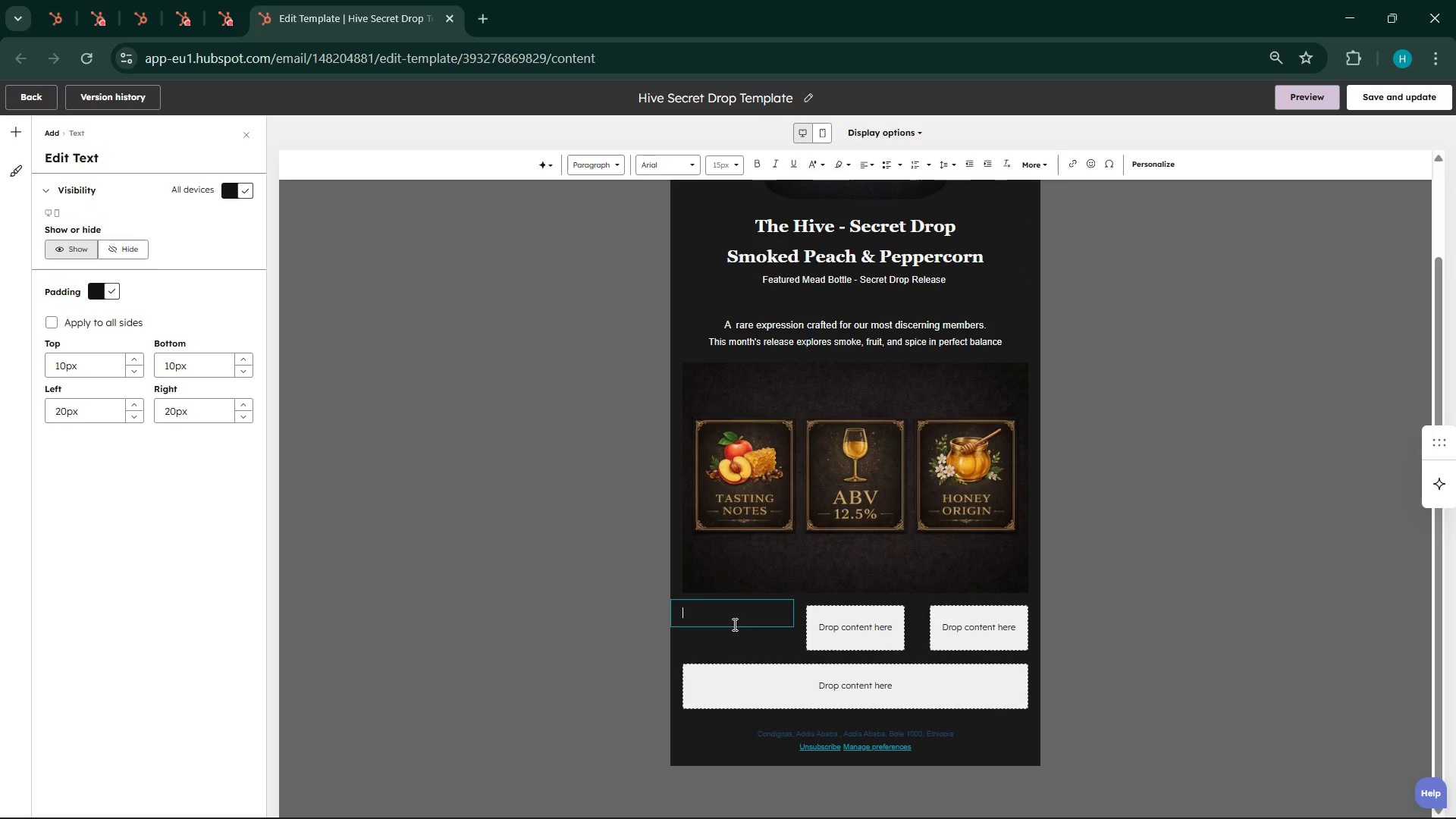 
key(Control+Z)
 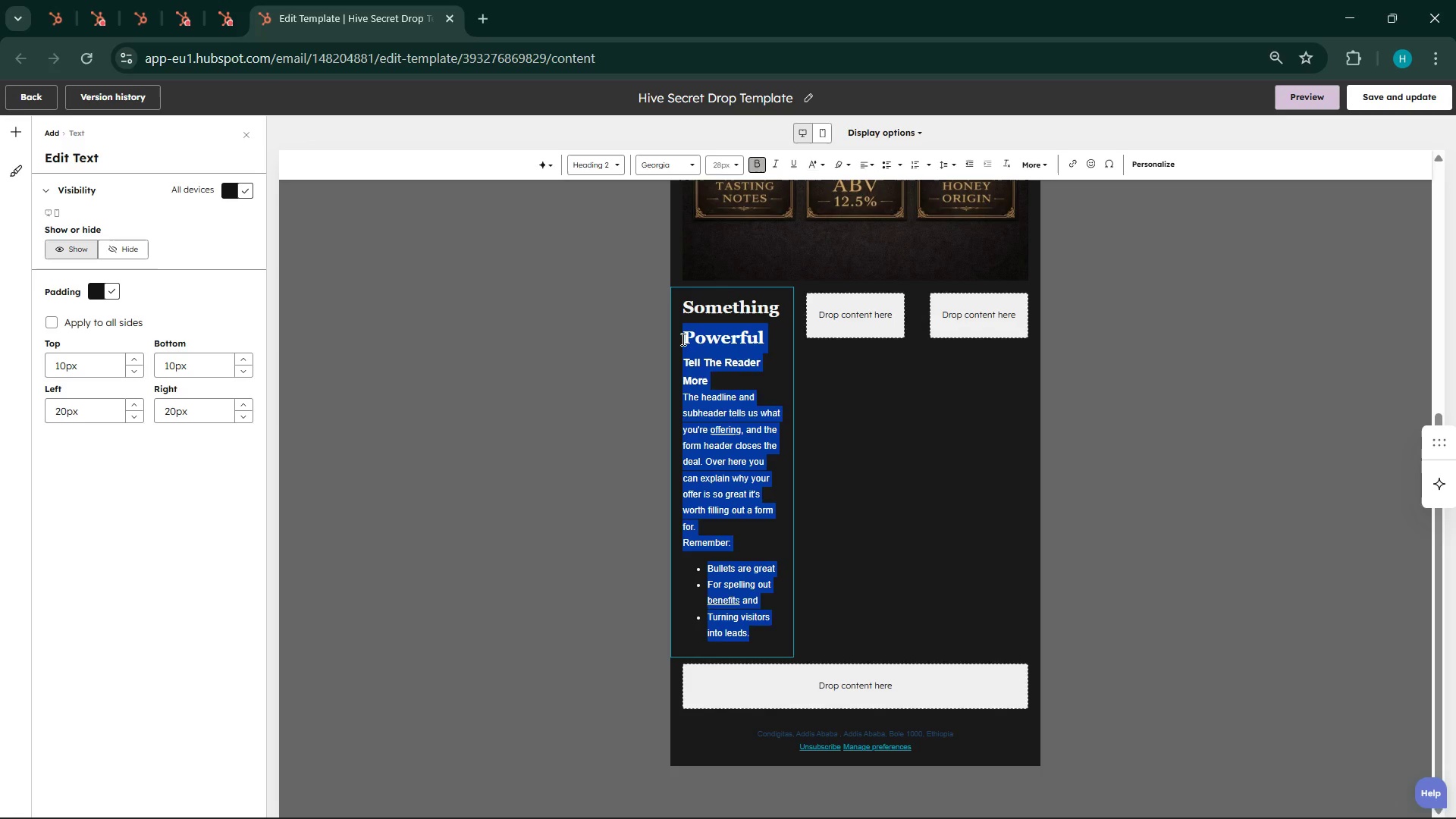 
left_click([698, 359])
 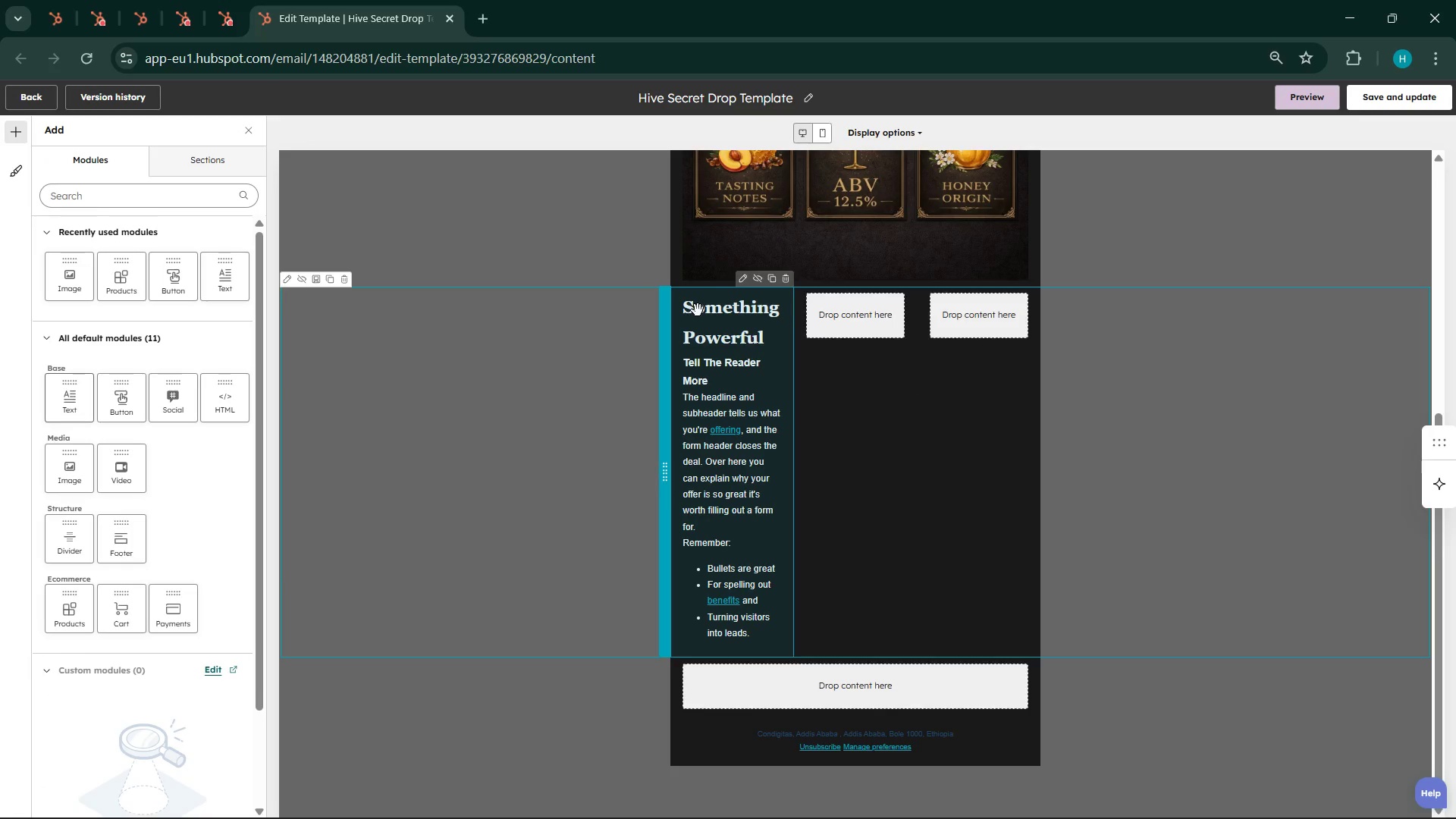 
double_click([698, 310])
 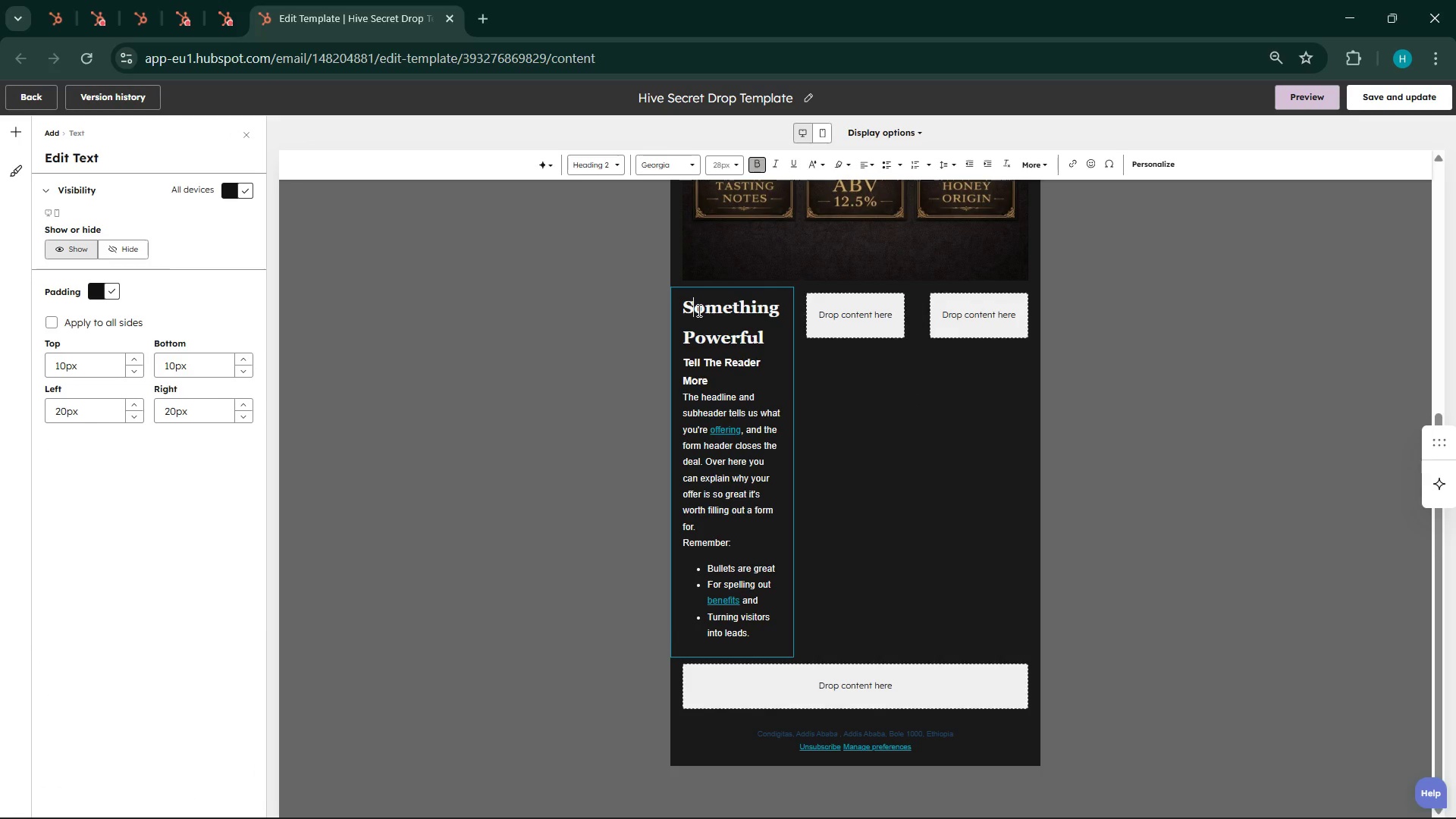 
double_click([698, 310])
 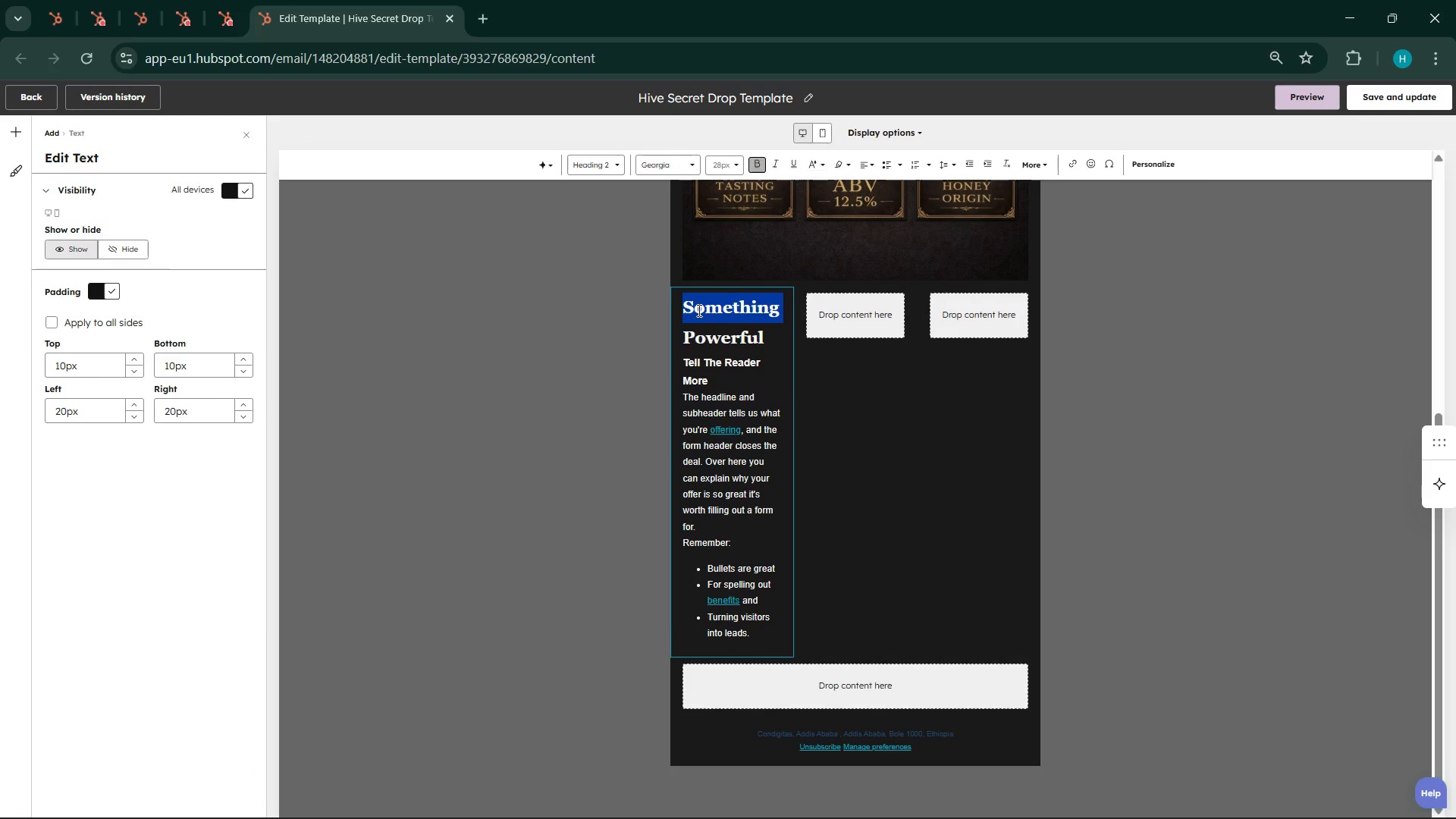 
type(Tasting Notes[Delete][Delete][Delete][Delete][Delete][Delete][Delete][Delete])
 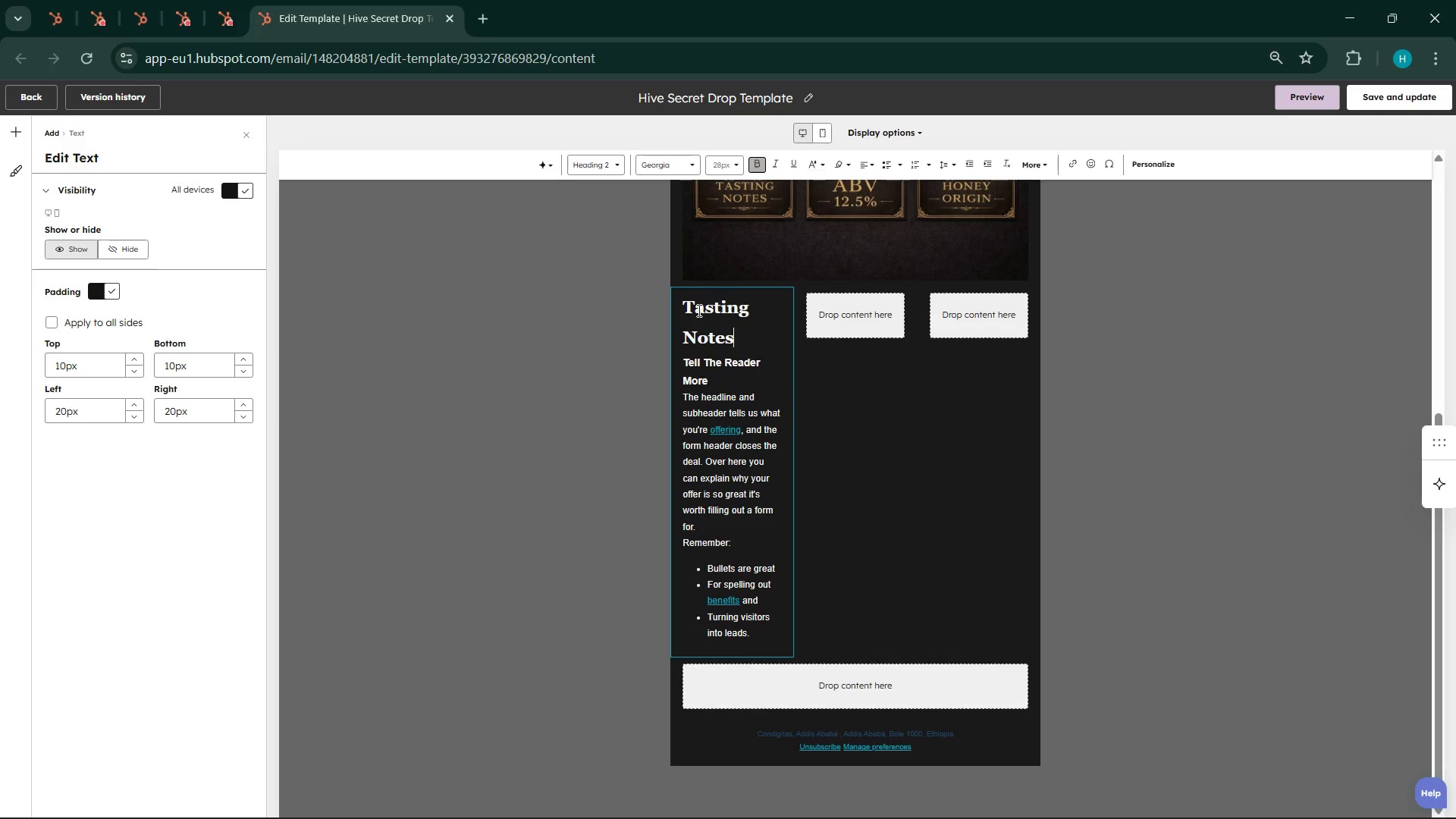 
left_click_drag(start_coordinate=[759, 643], to_coordinate=[696, 416])
 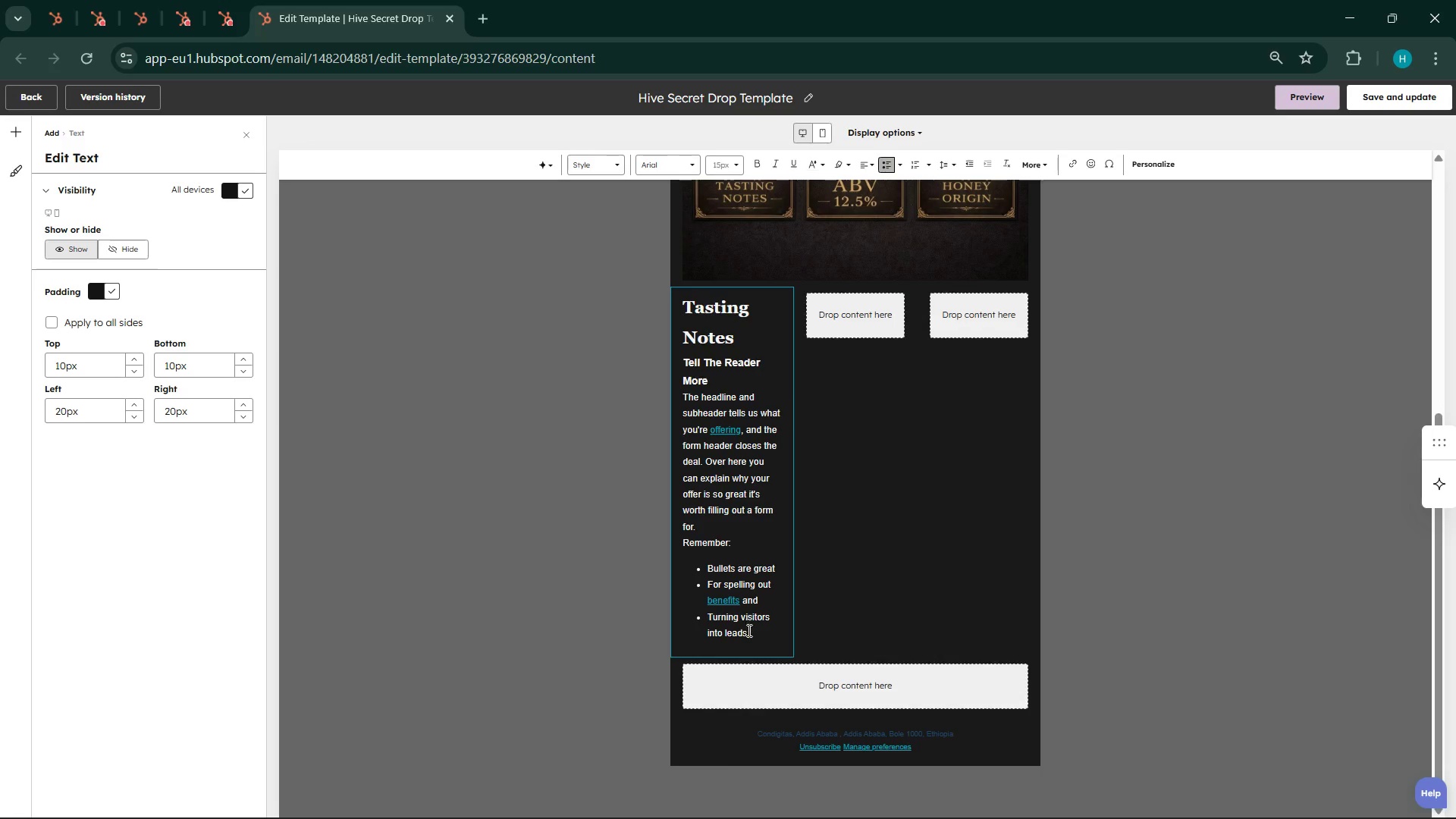 
left_click_drag(start_coordinate=[751, 646], to_coordinate=[695, 447])
 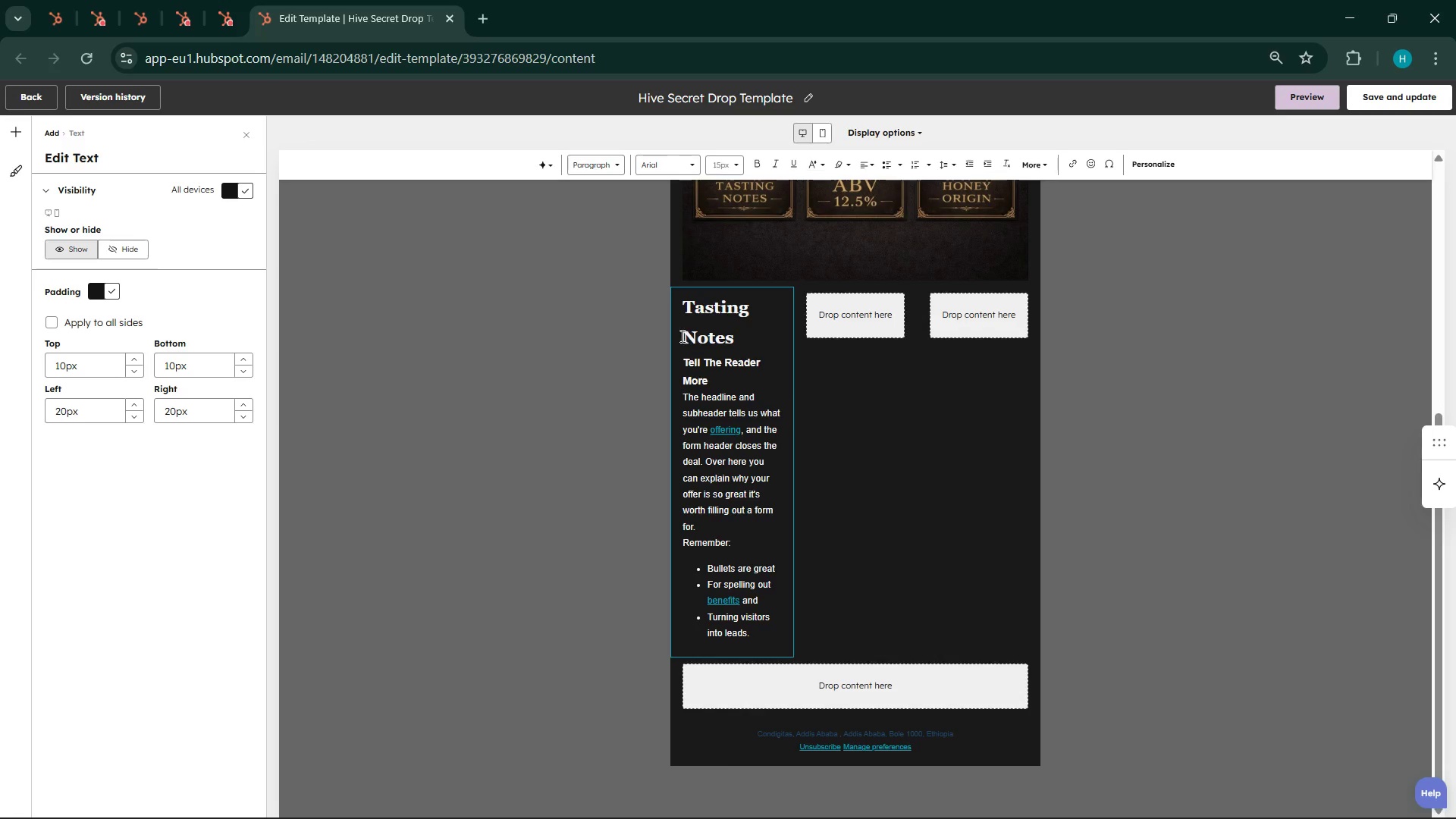 
left_click_drag(start_coordinate=[680, 335], to_coordinate=[747, 481])
 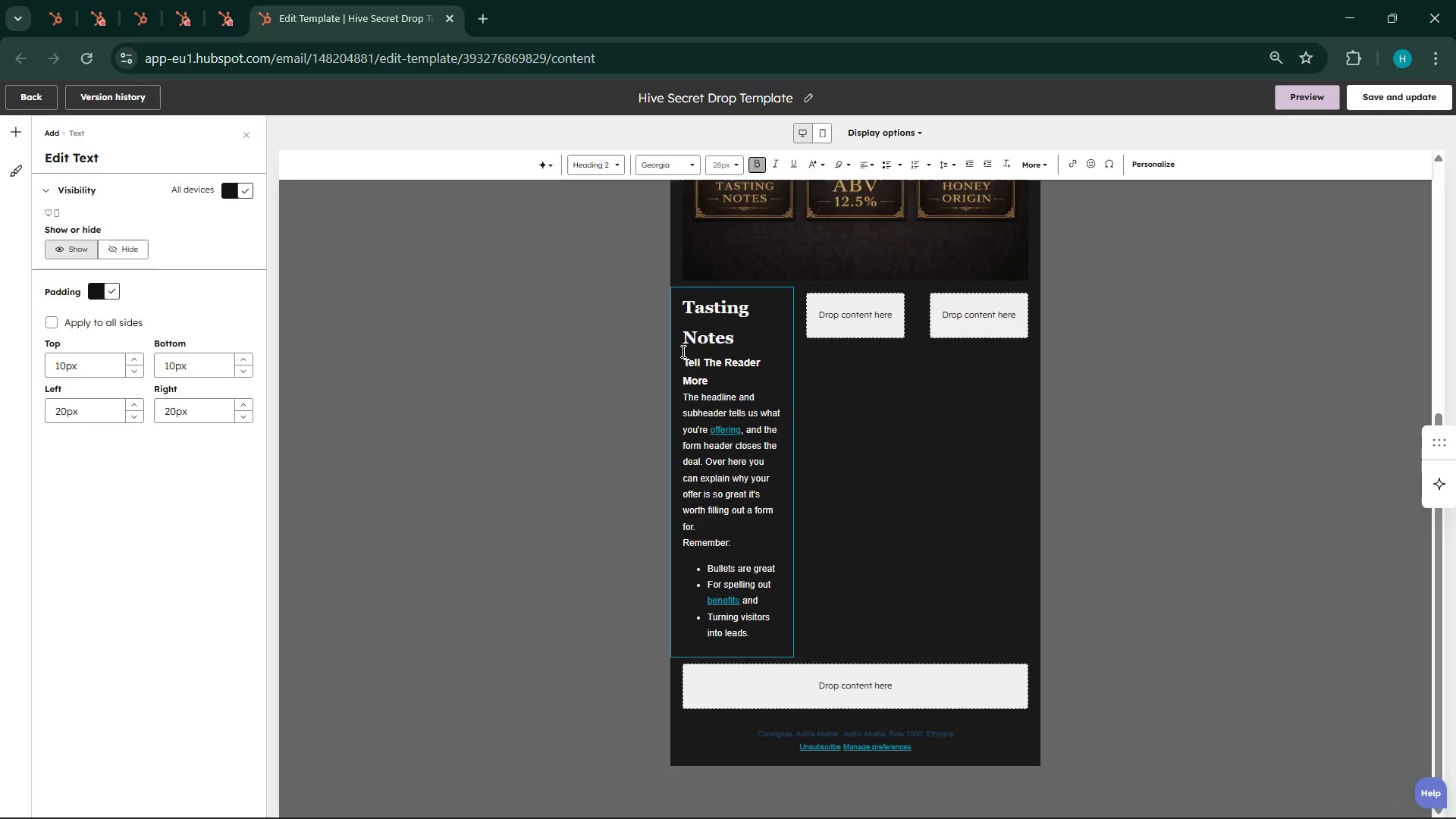 
left_click([682, 351])
 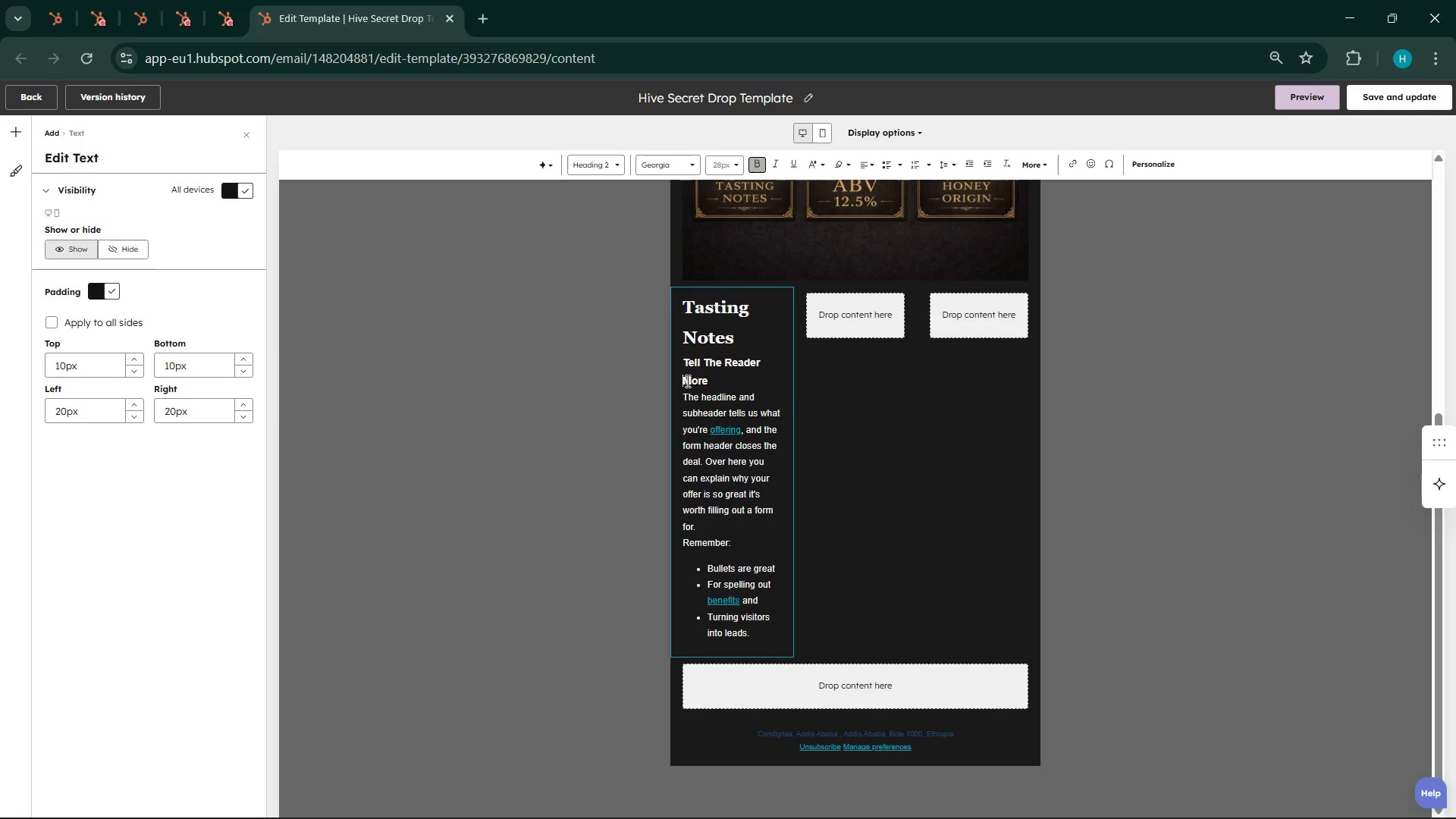 
left_click([686, 381])
 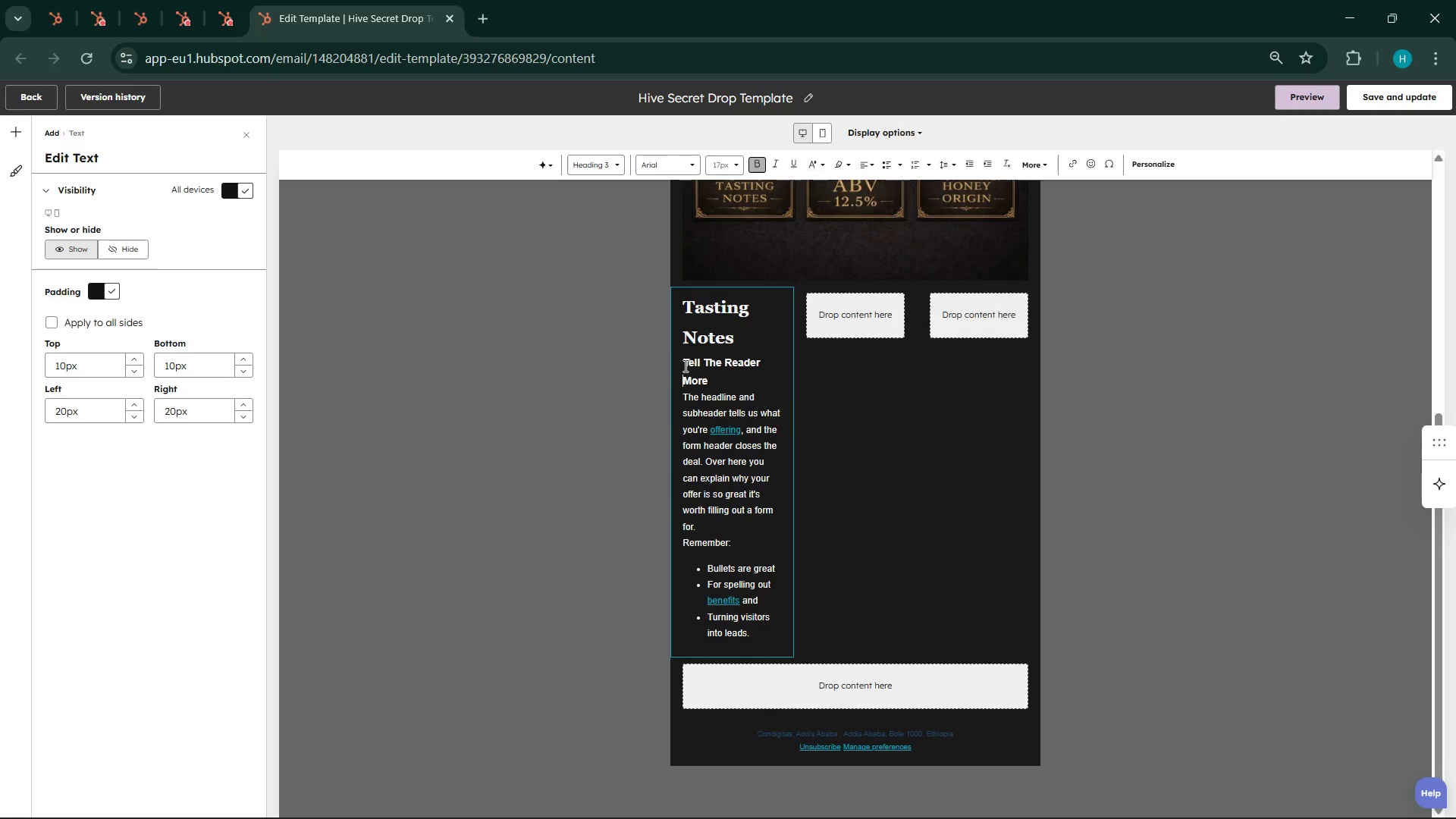 
left_click_drag(start_coordinate=[684, 366], to_coordinate=[774, 651])
 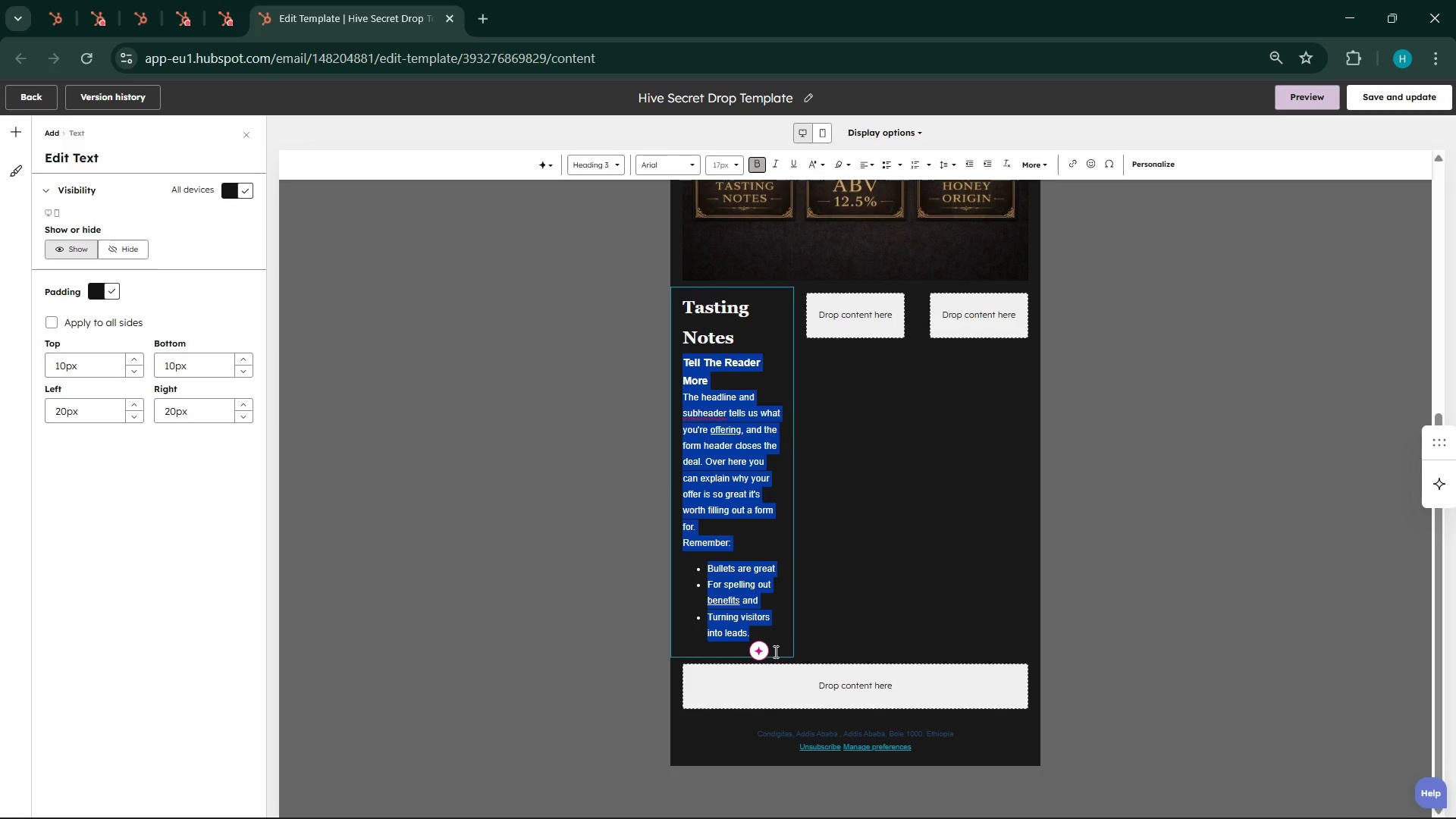 
key(Backspace)
 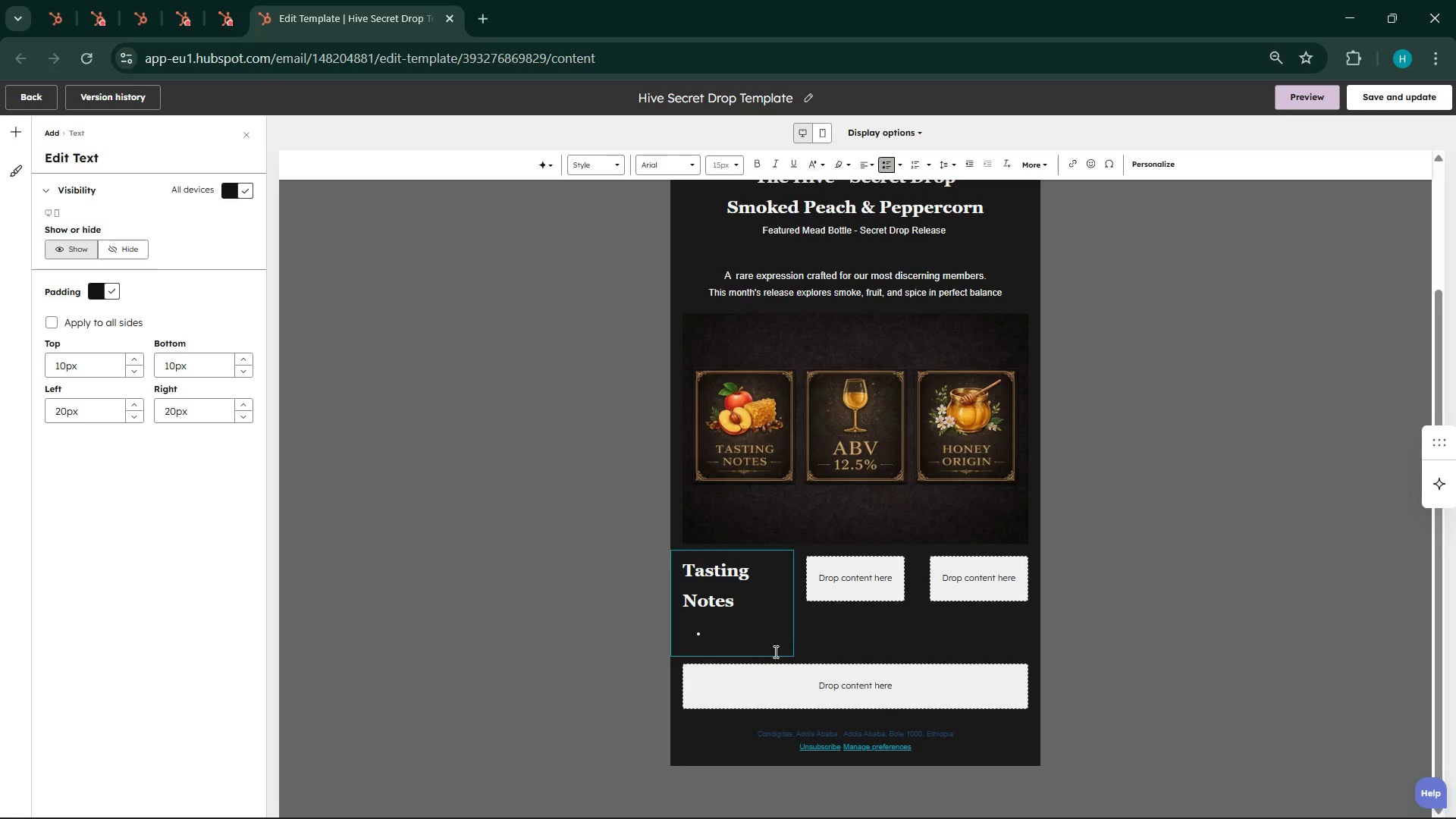 
key(Backspace)
 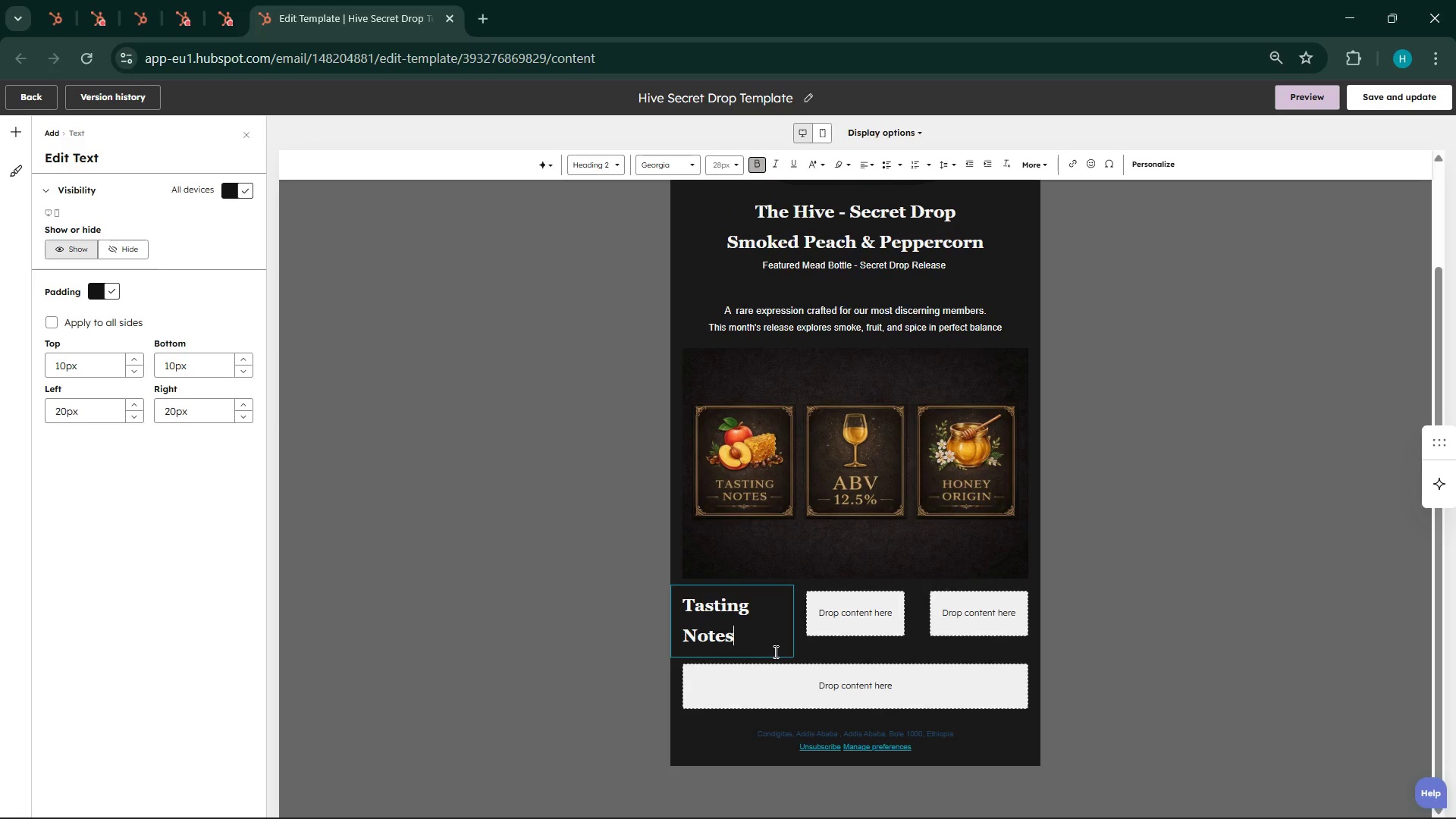 
key(Enter)
 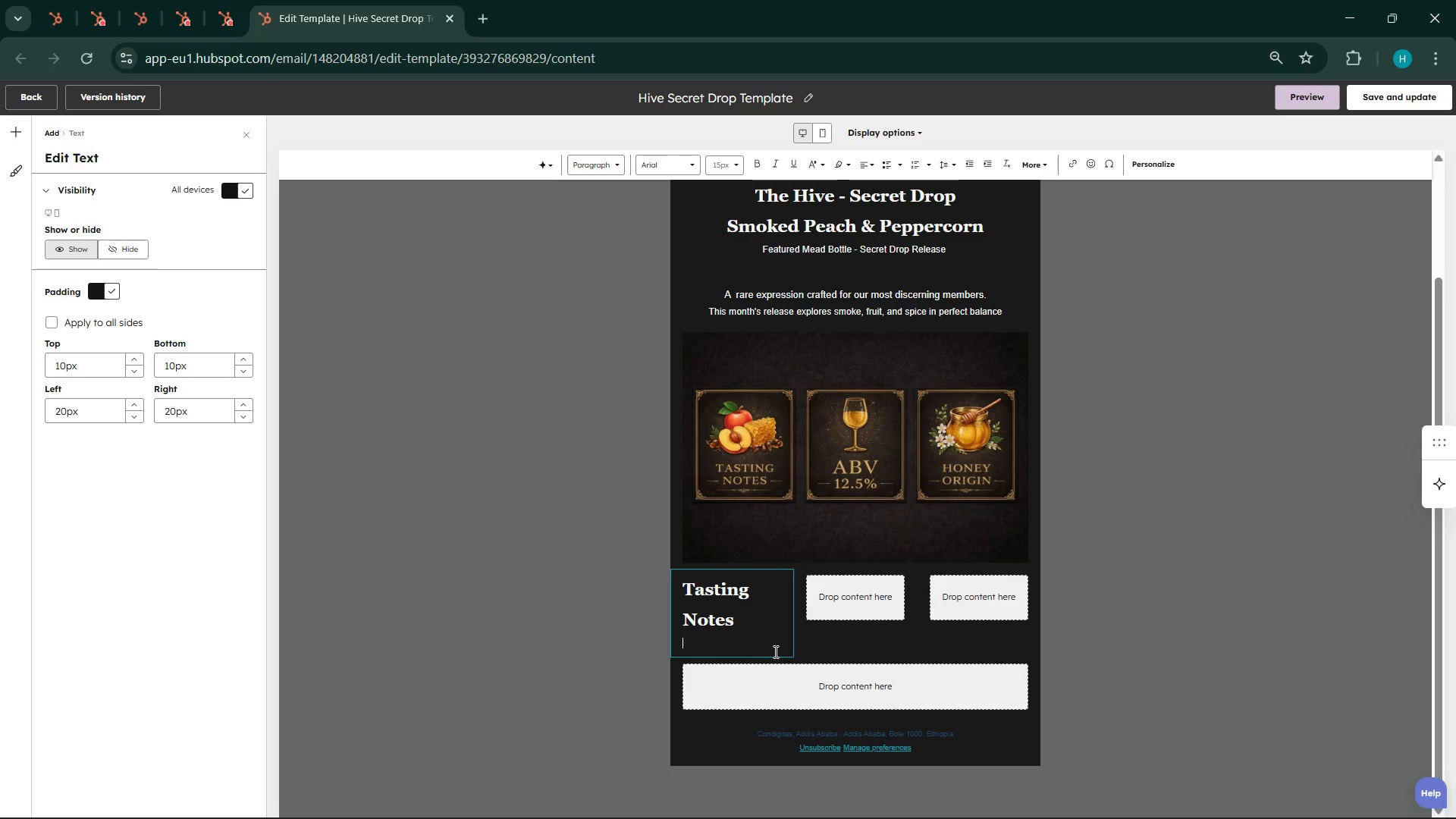 
wait(6.16)
 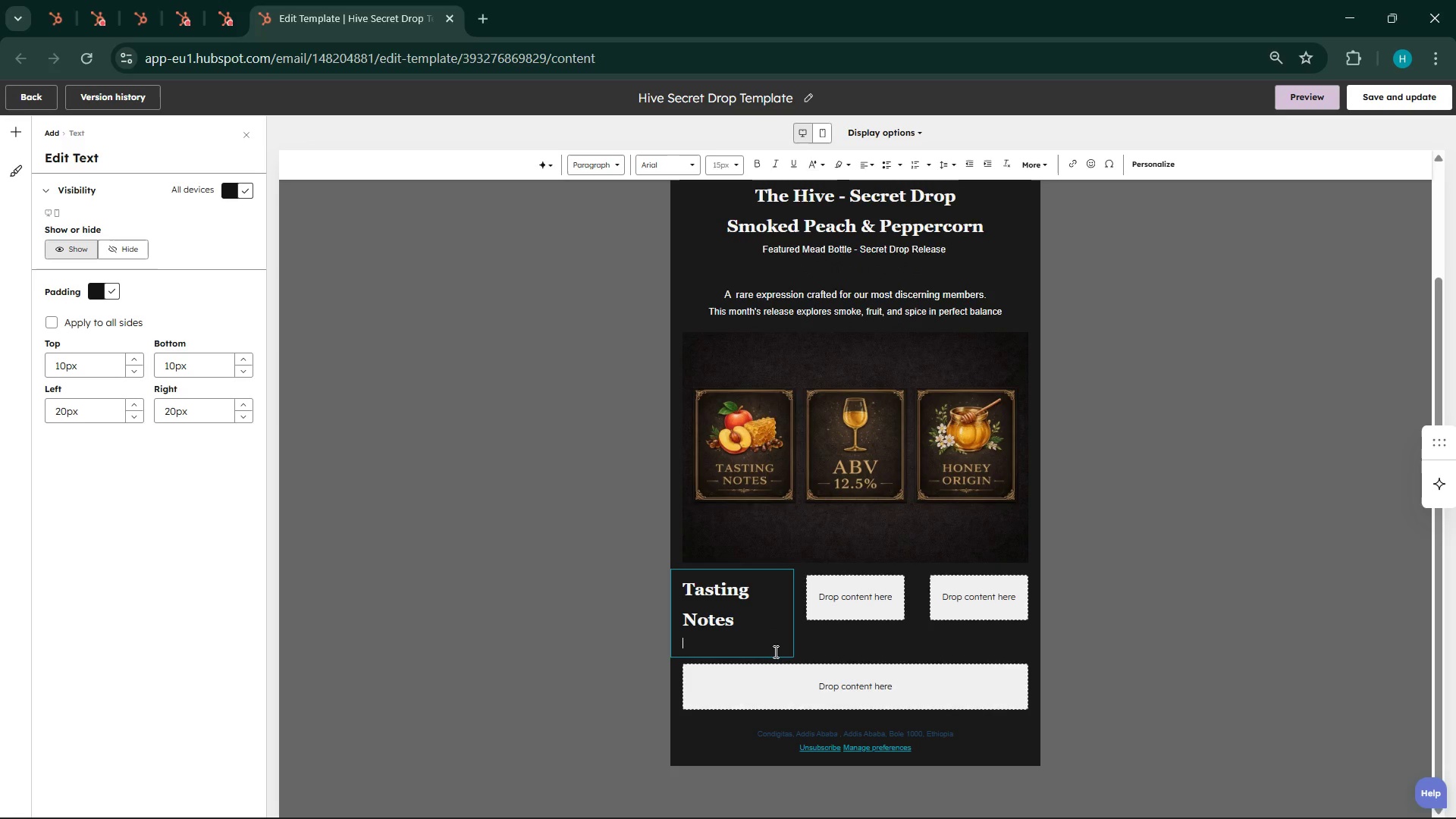 
left_click_drag(start_coordinate=[736, 626], to_coordinate=[676, 568])
 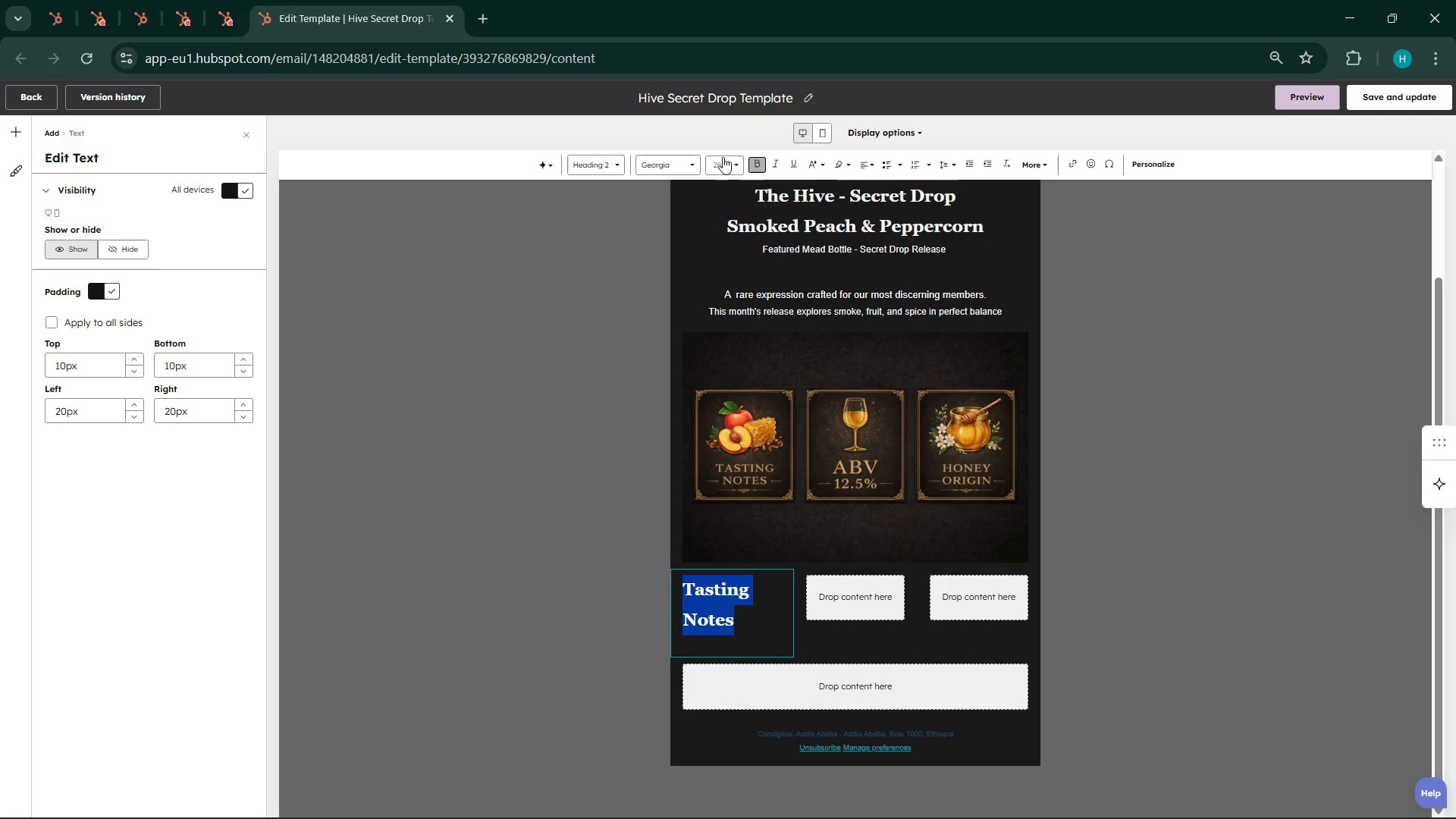 
left_click([741, 168])
 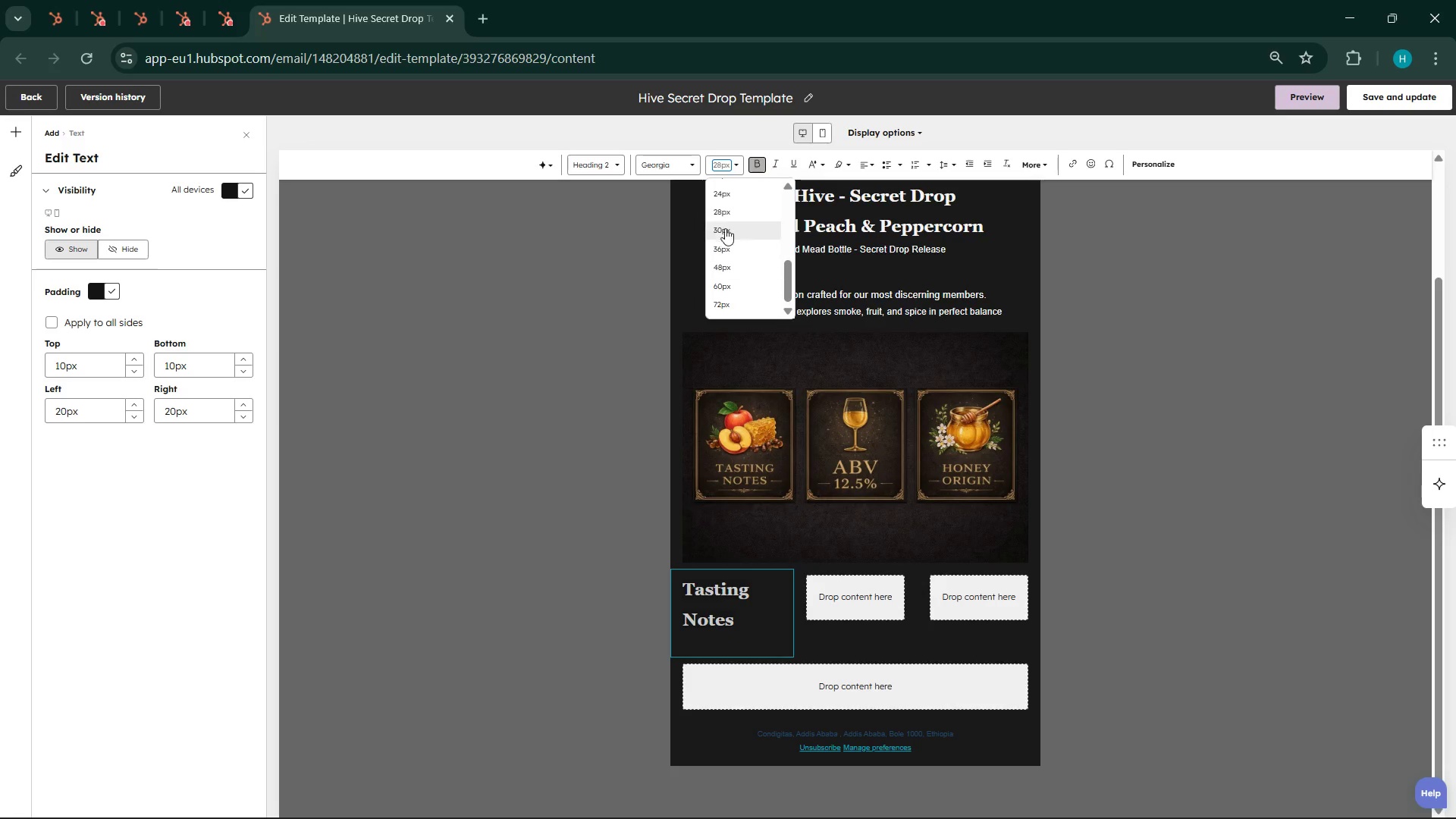 
scroll: coordinate [739, 206], scroll_direction: up, amount: 3.0
 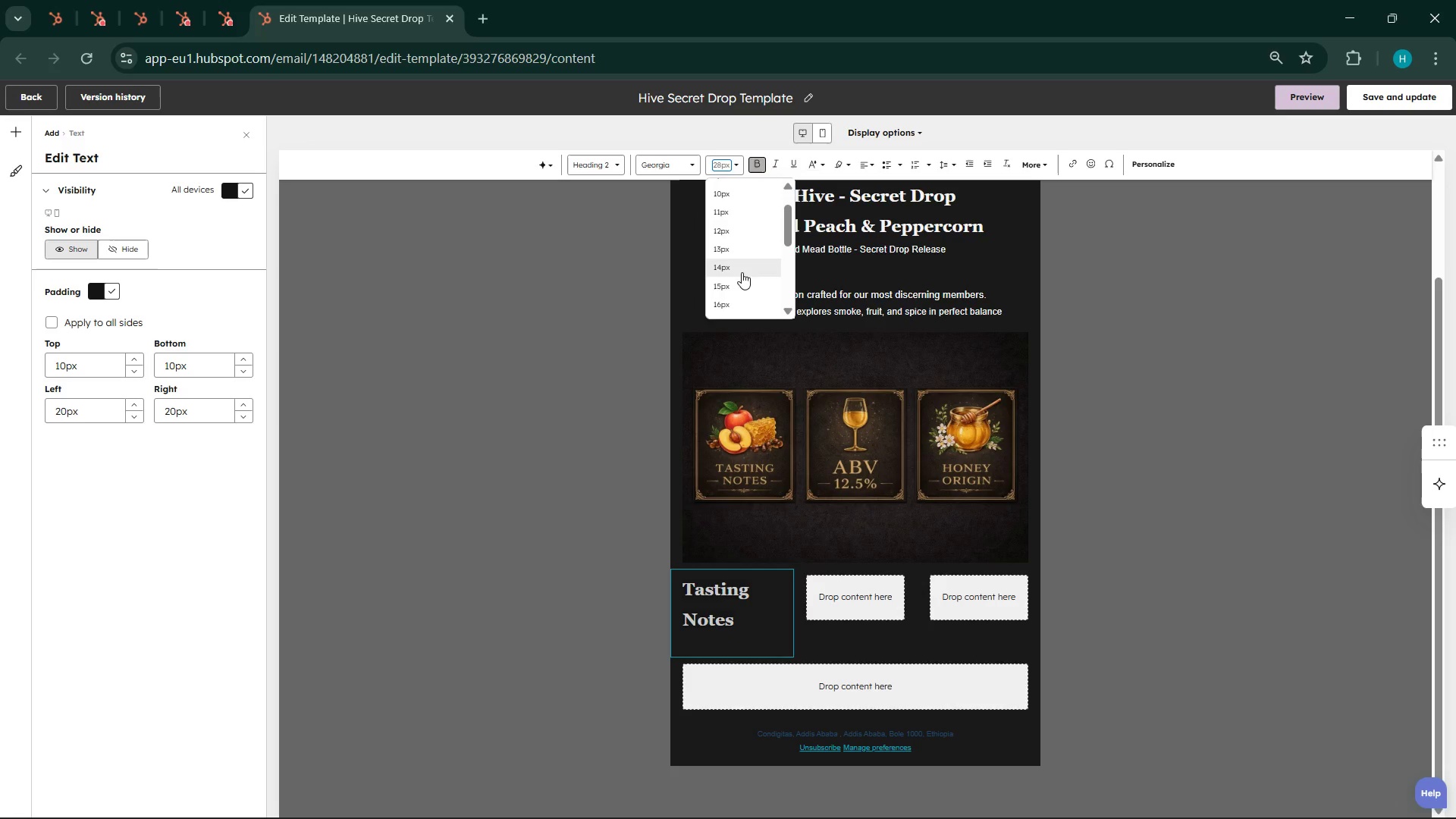 
scroll: coordinate [742, 272], scroll_direction: down, amount: 1.0
 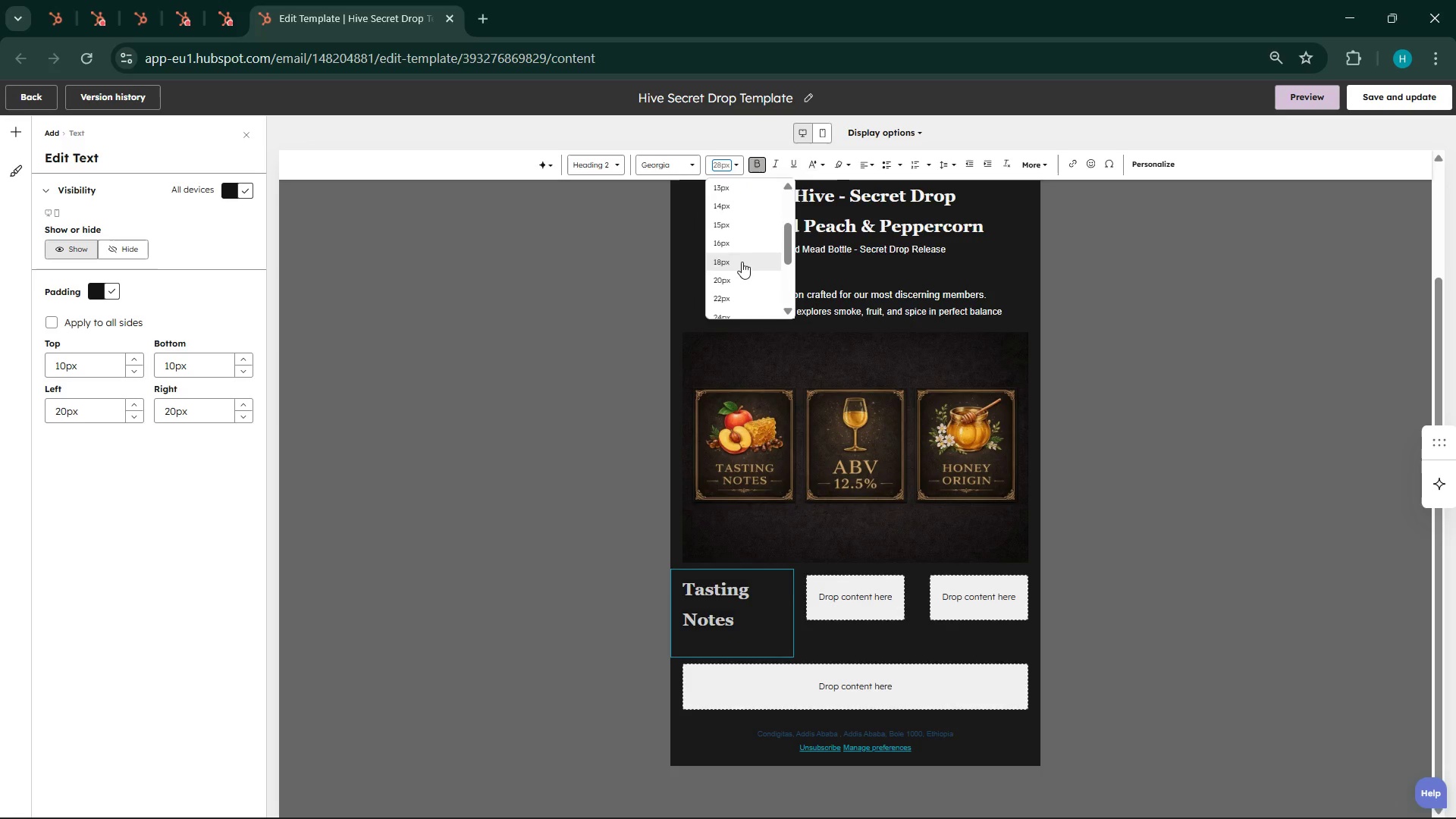 
left_click([742, 262])
 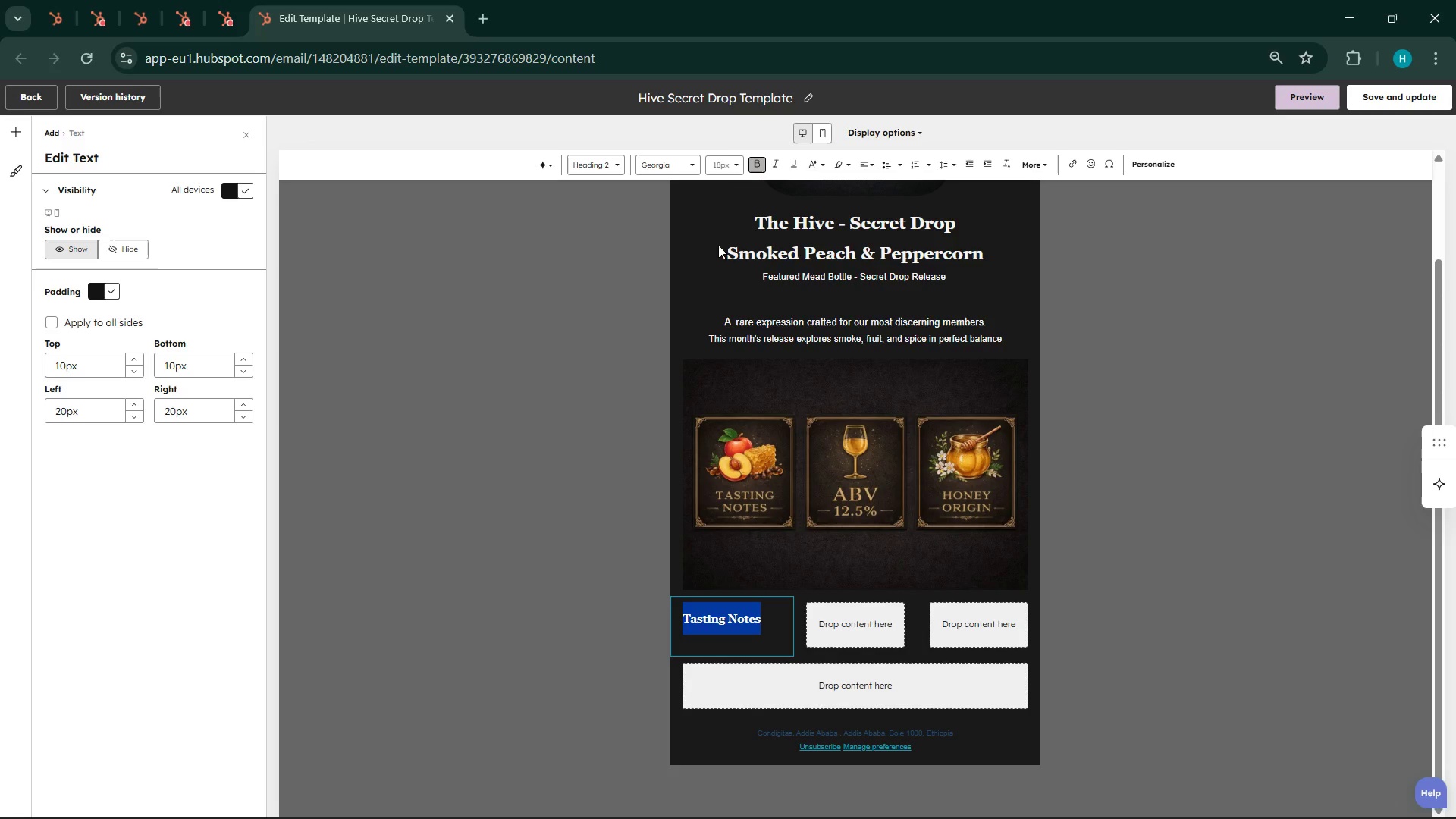 
left_click([722, 165])
 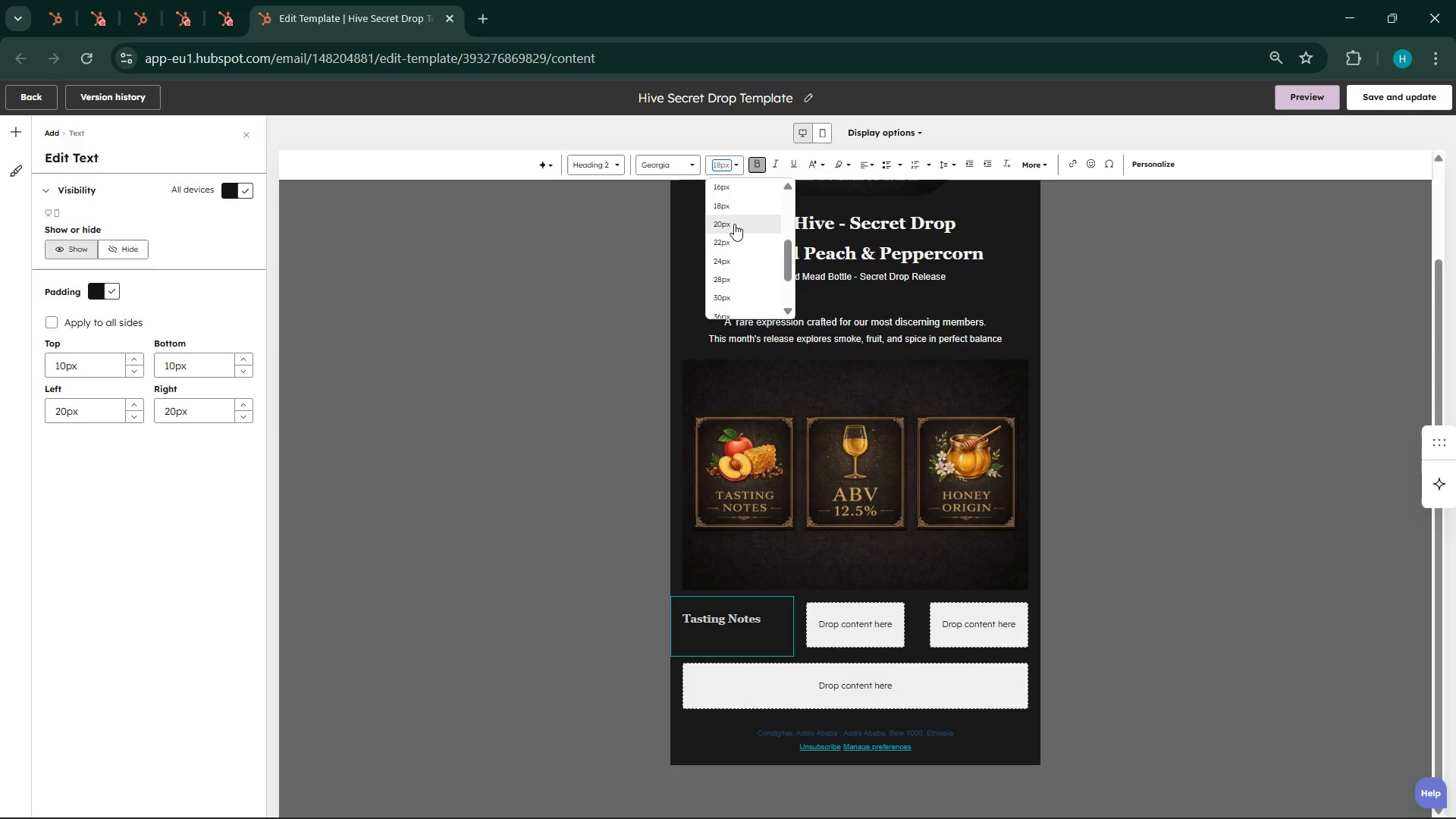 
left_click([734, 224])
 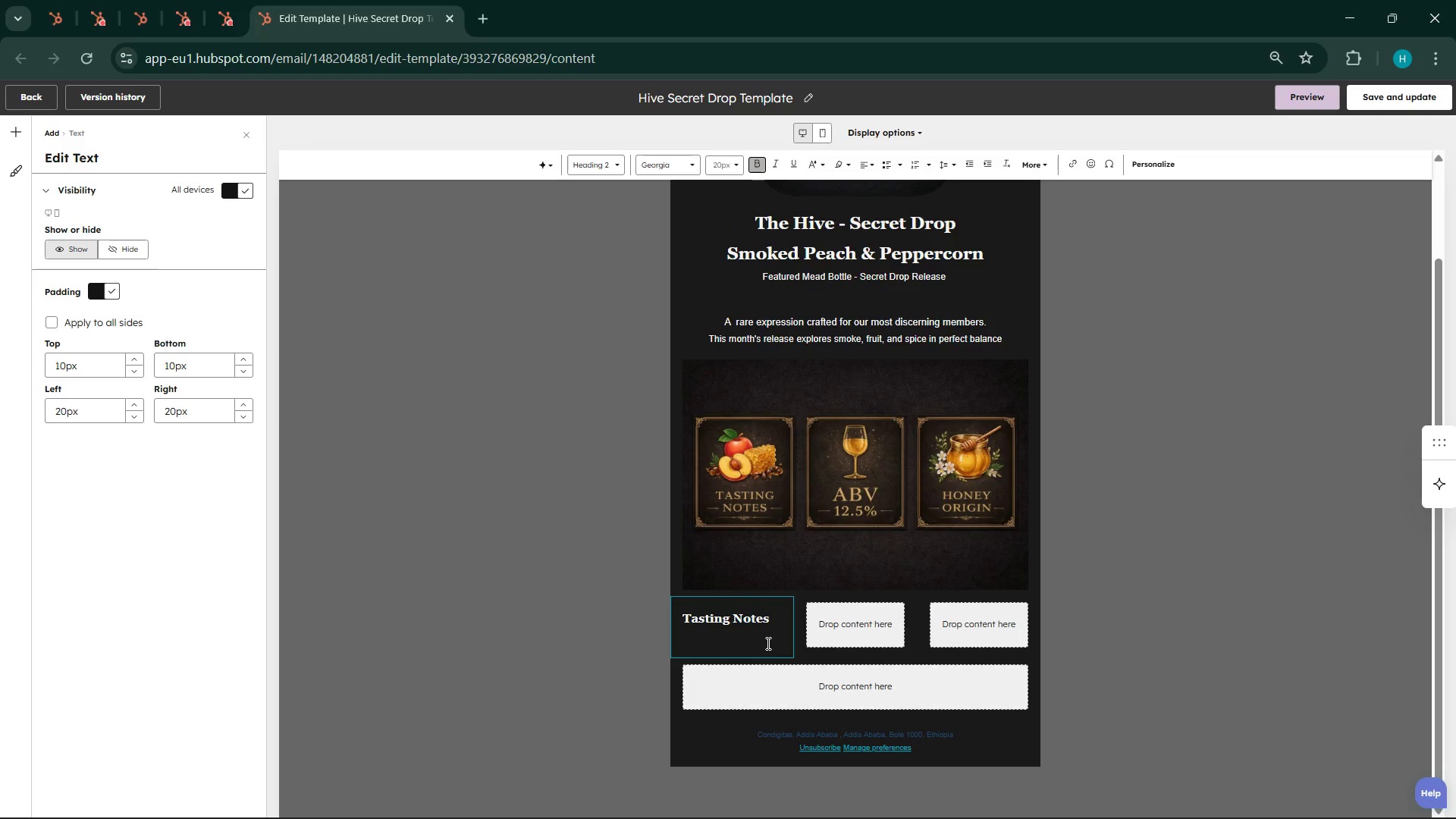 
left_click([741, 638])
 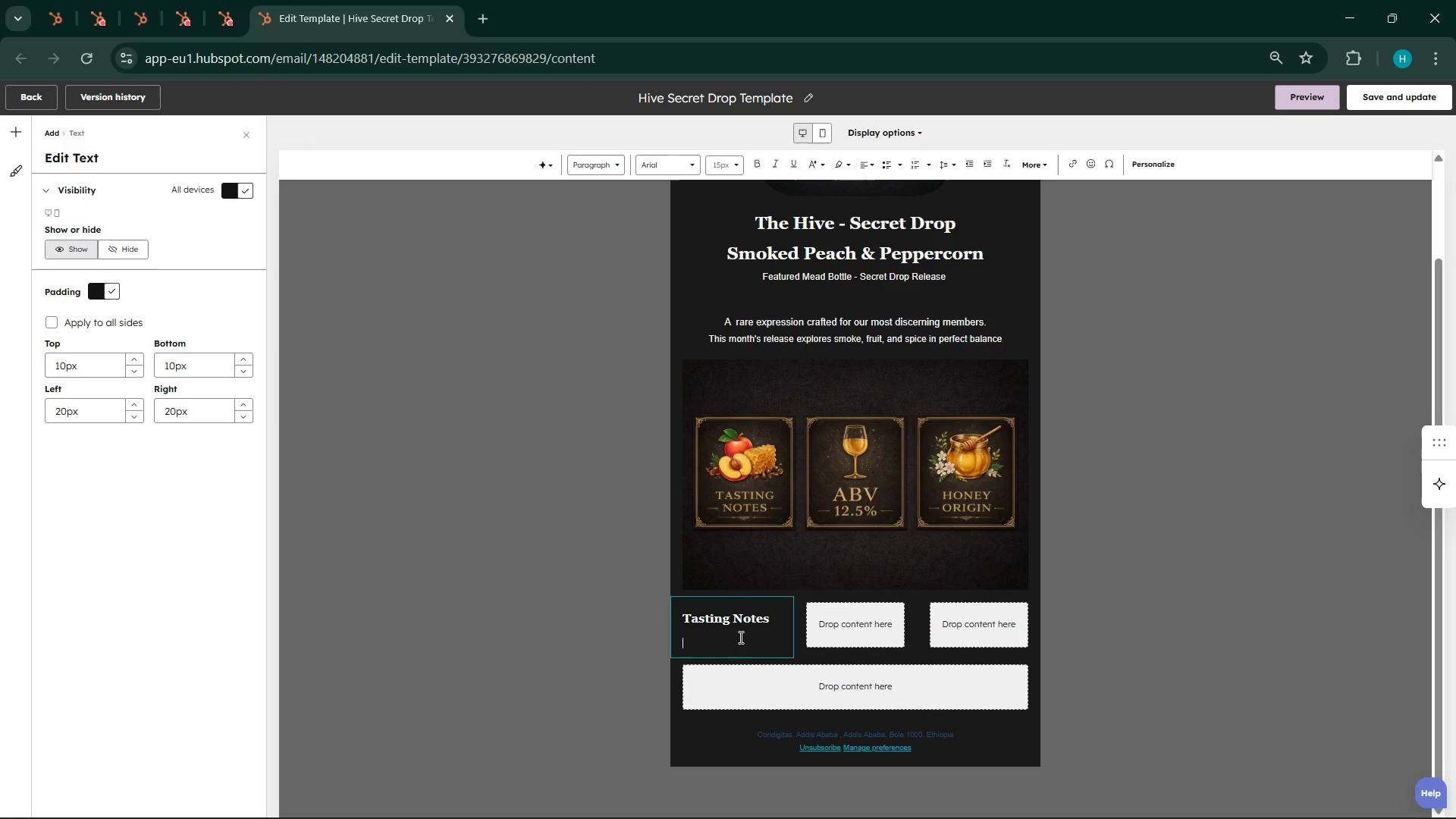 
type(Smoked peaches )
 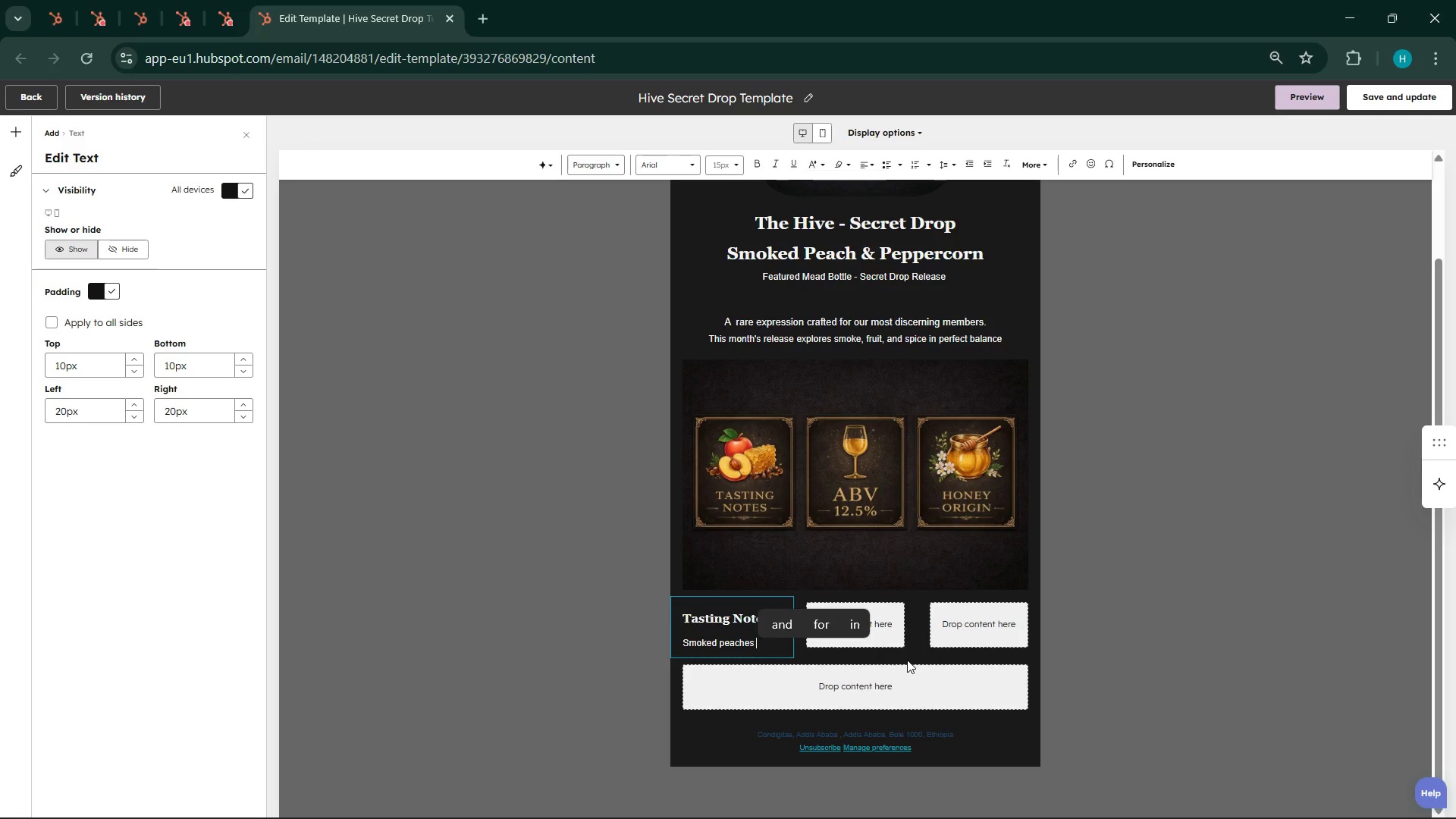 
wait(6.09)
 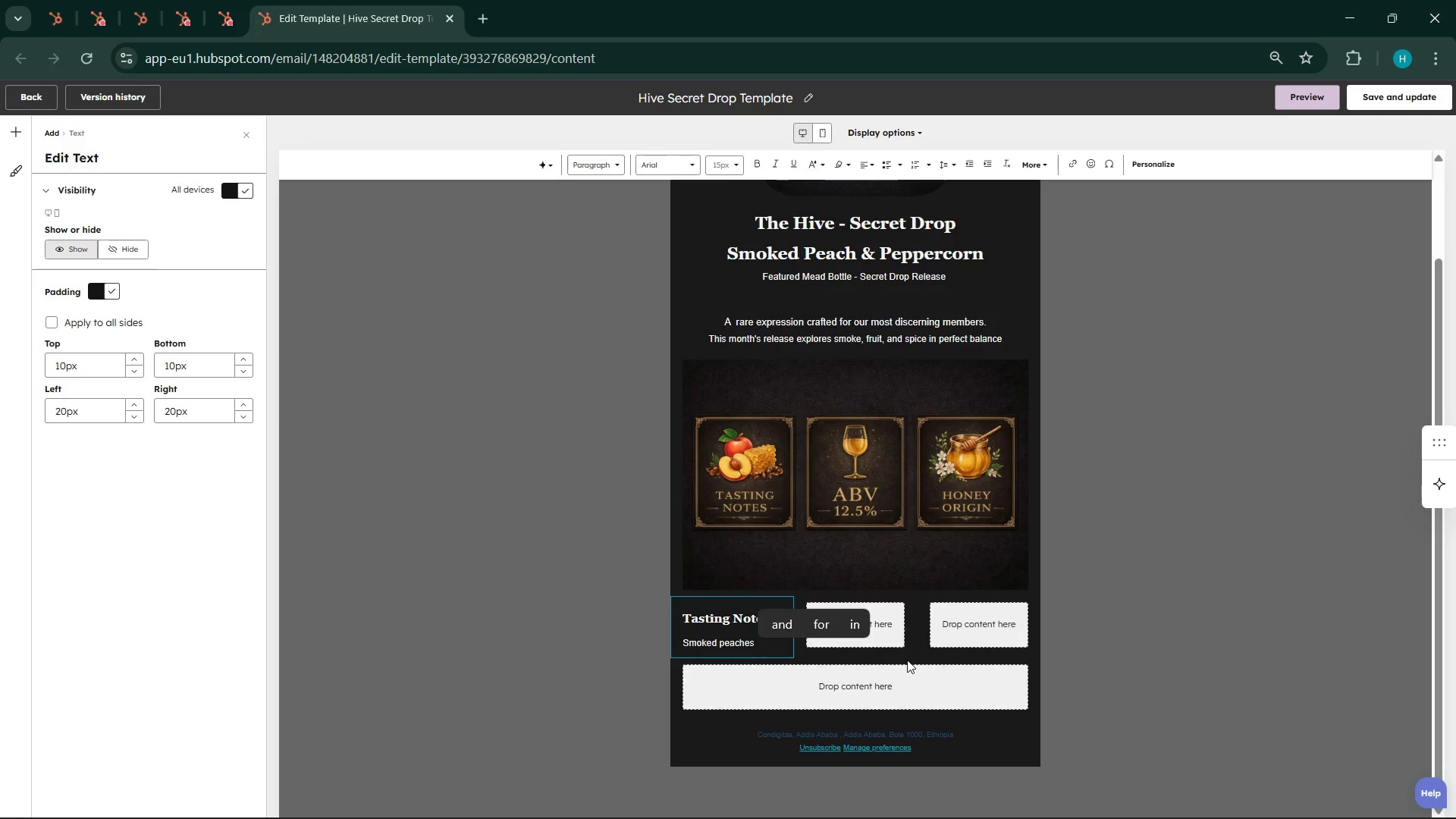 
key(Backspace)
 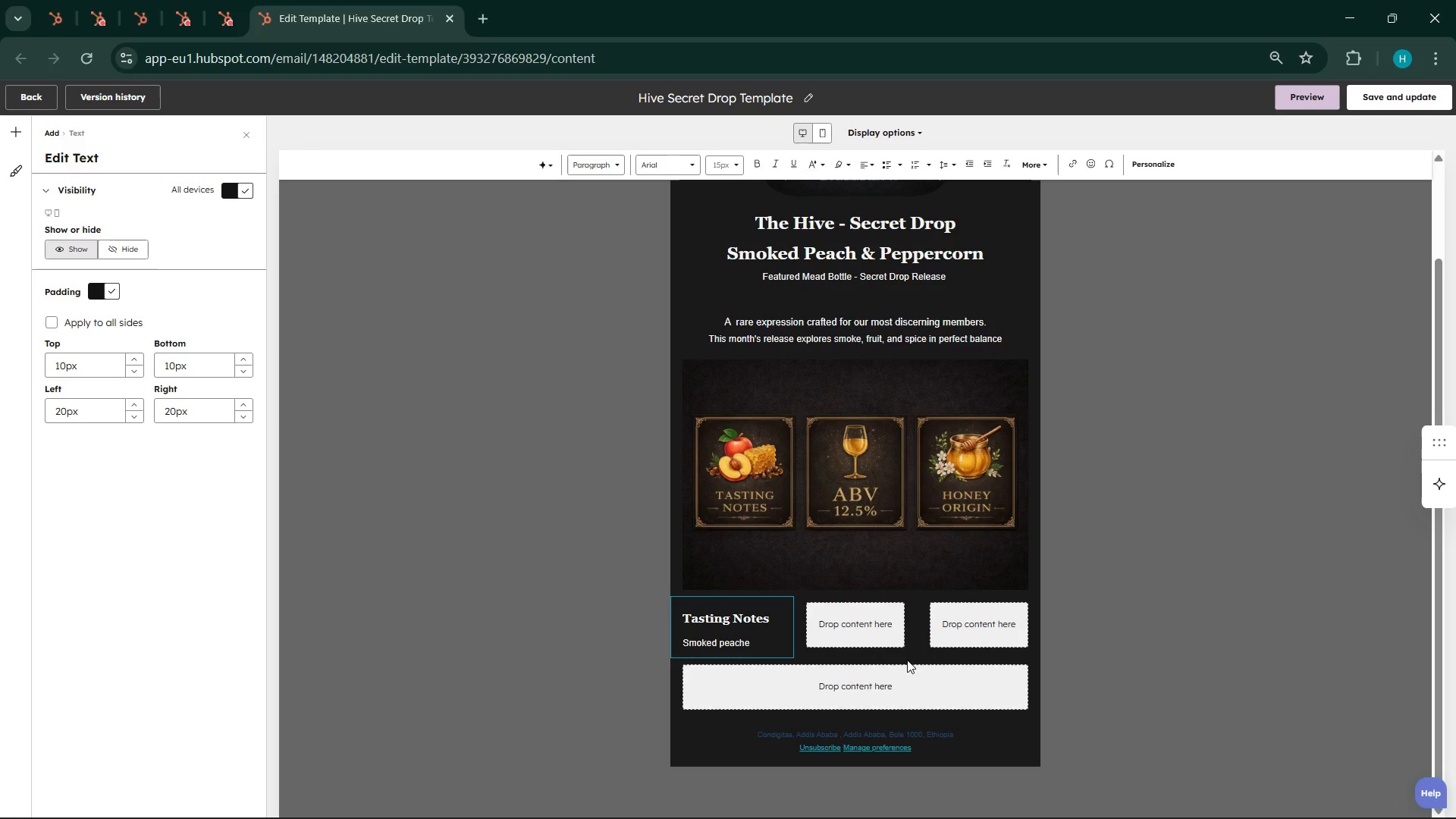 
key(Backspace)
 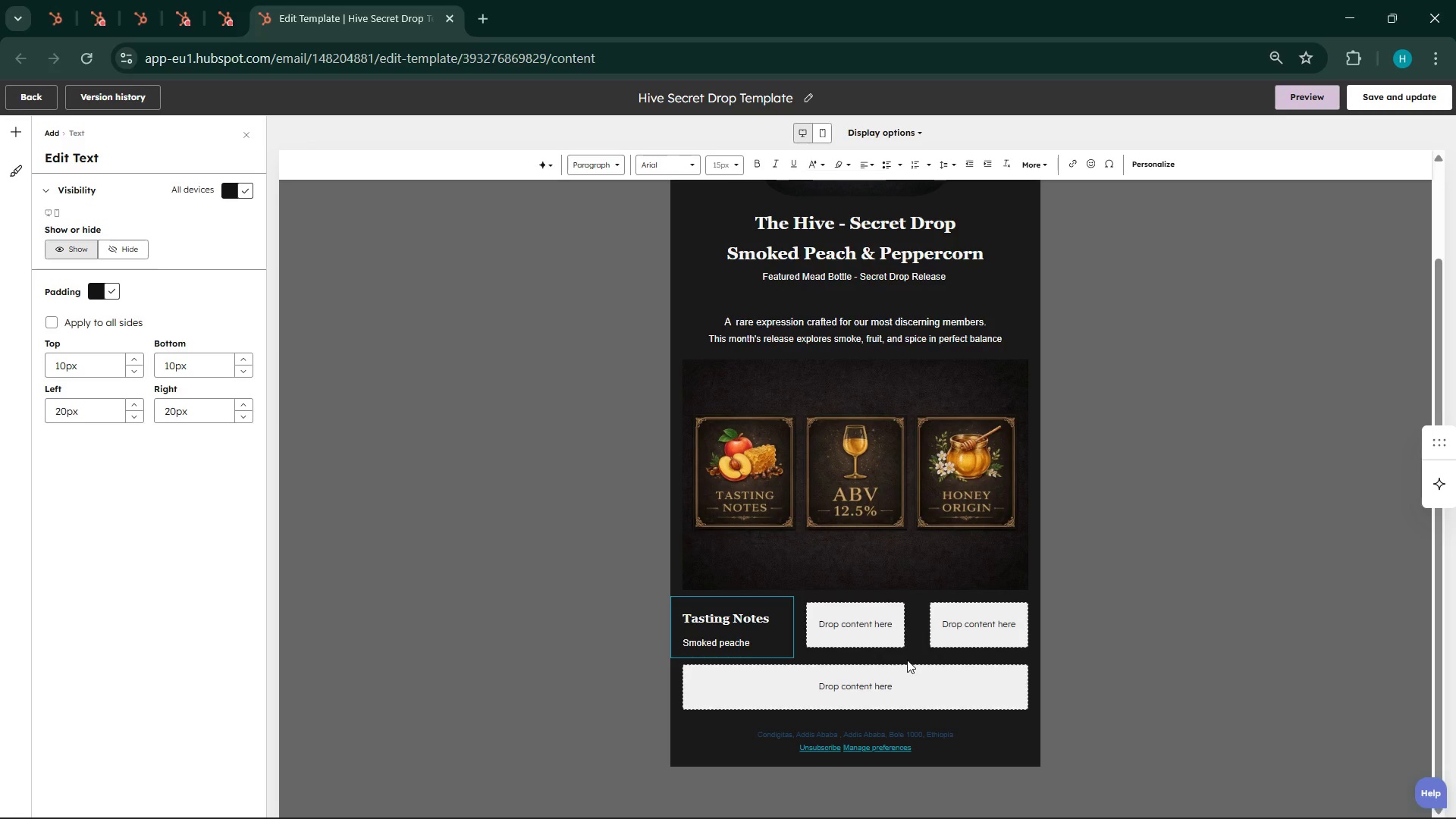 
key(Comma)
 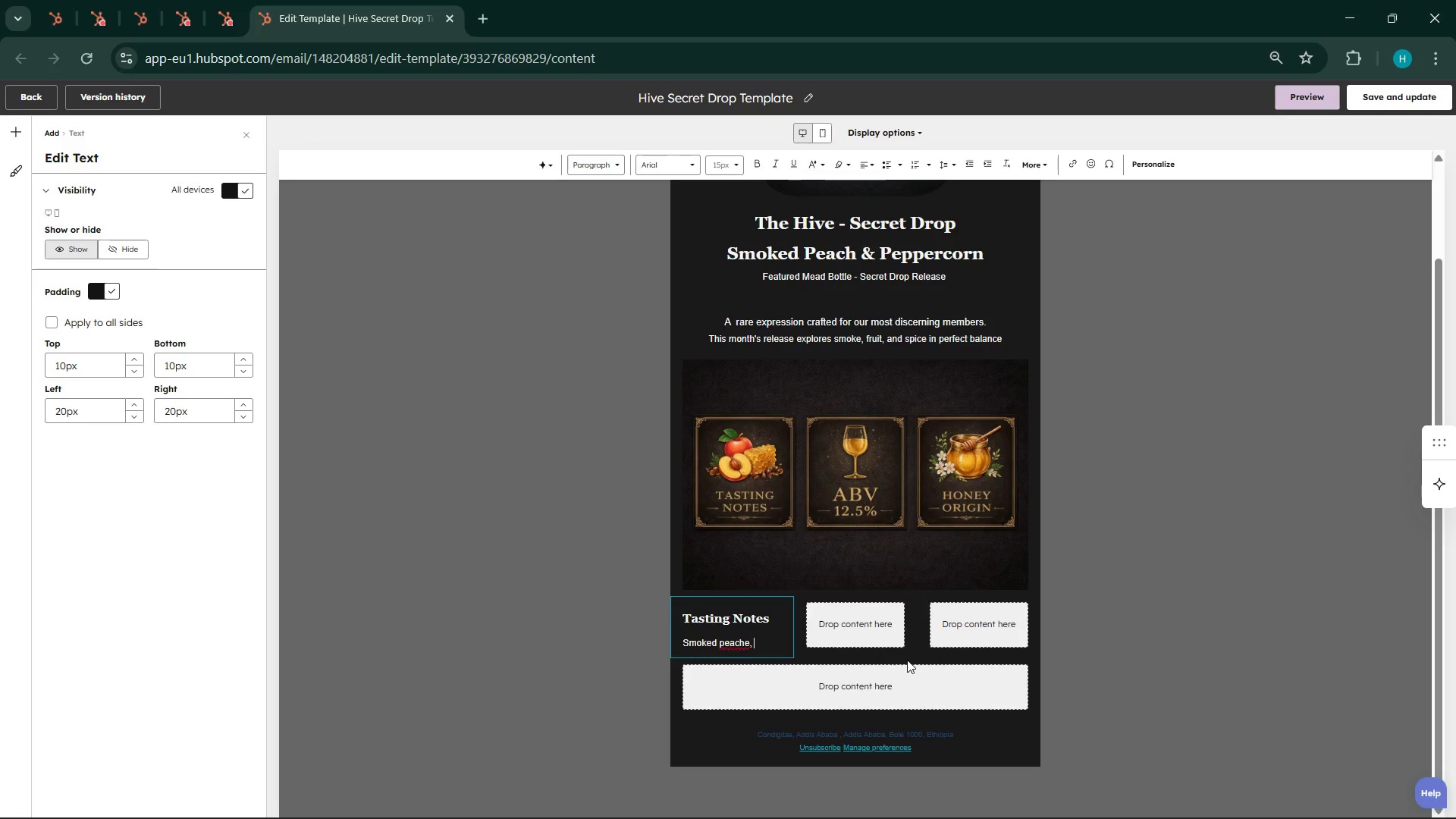 
key(Space)
 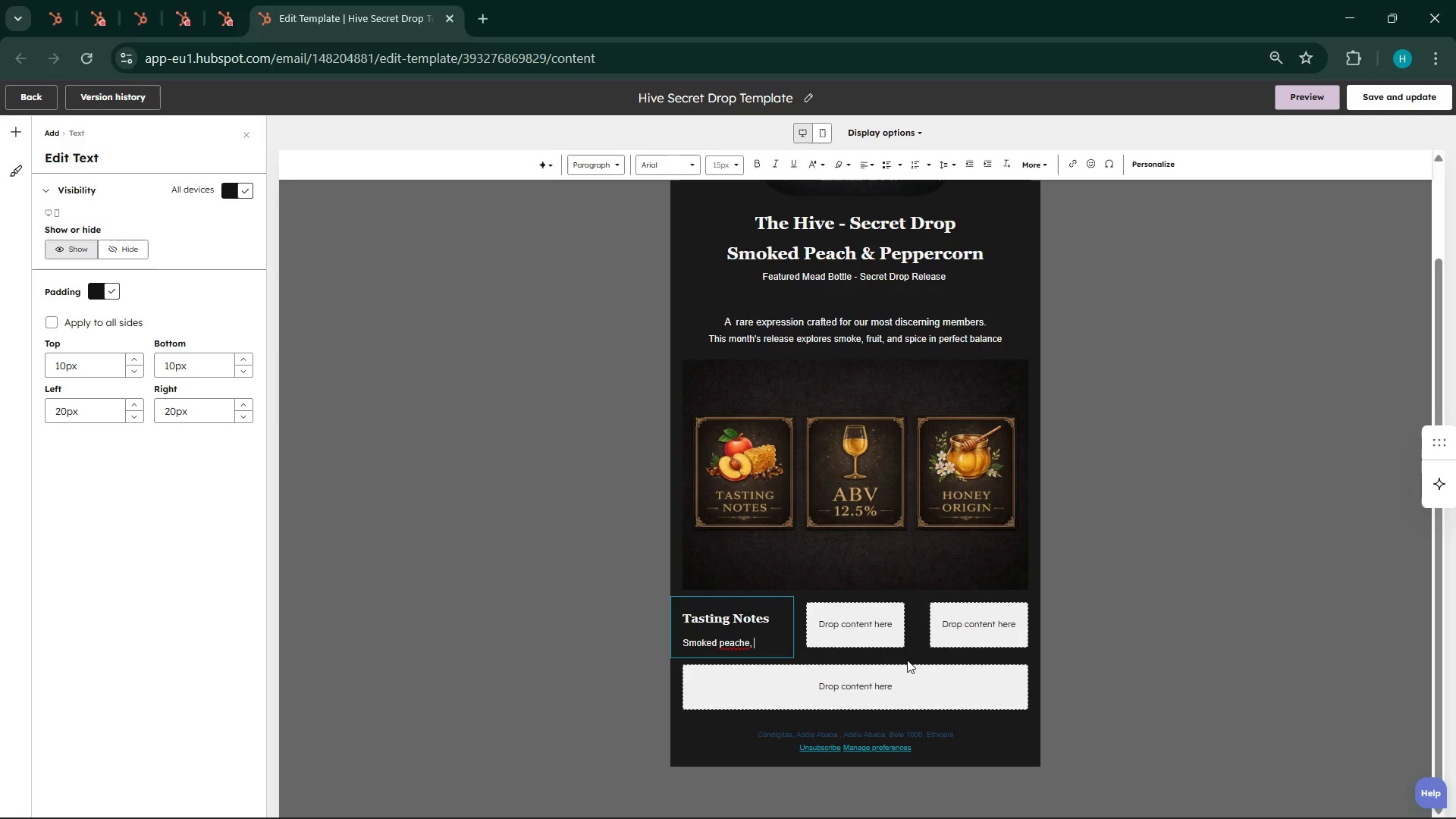 
key(Shift+ShiftLeft)
 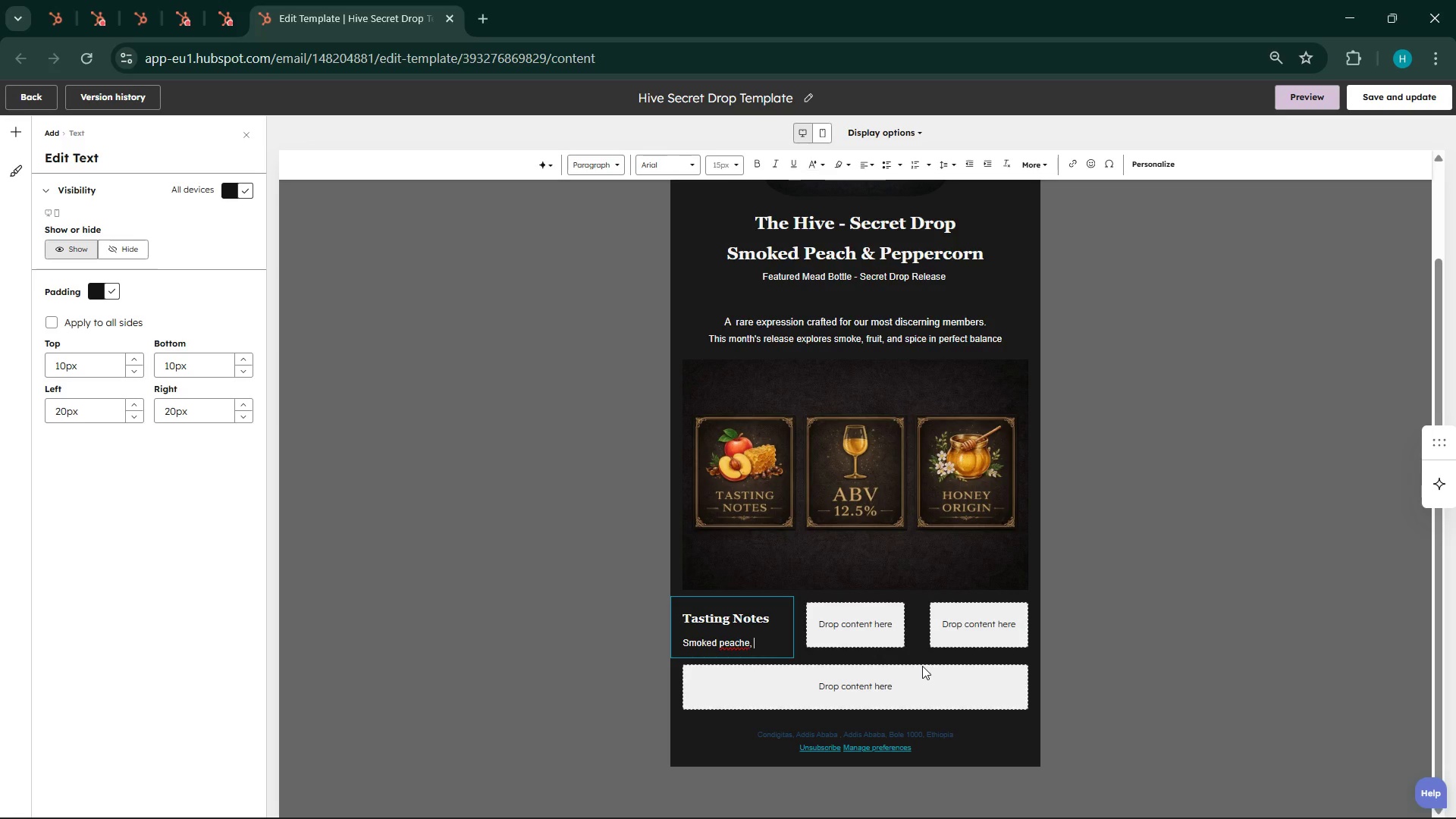 
left_click([748, 650])
 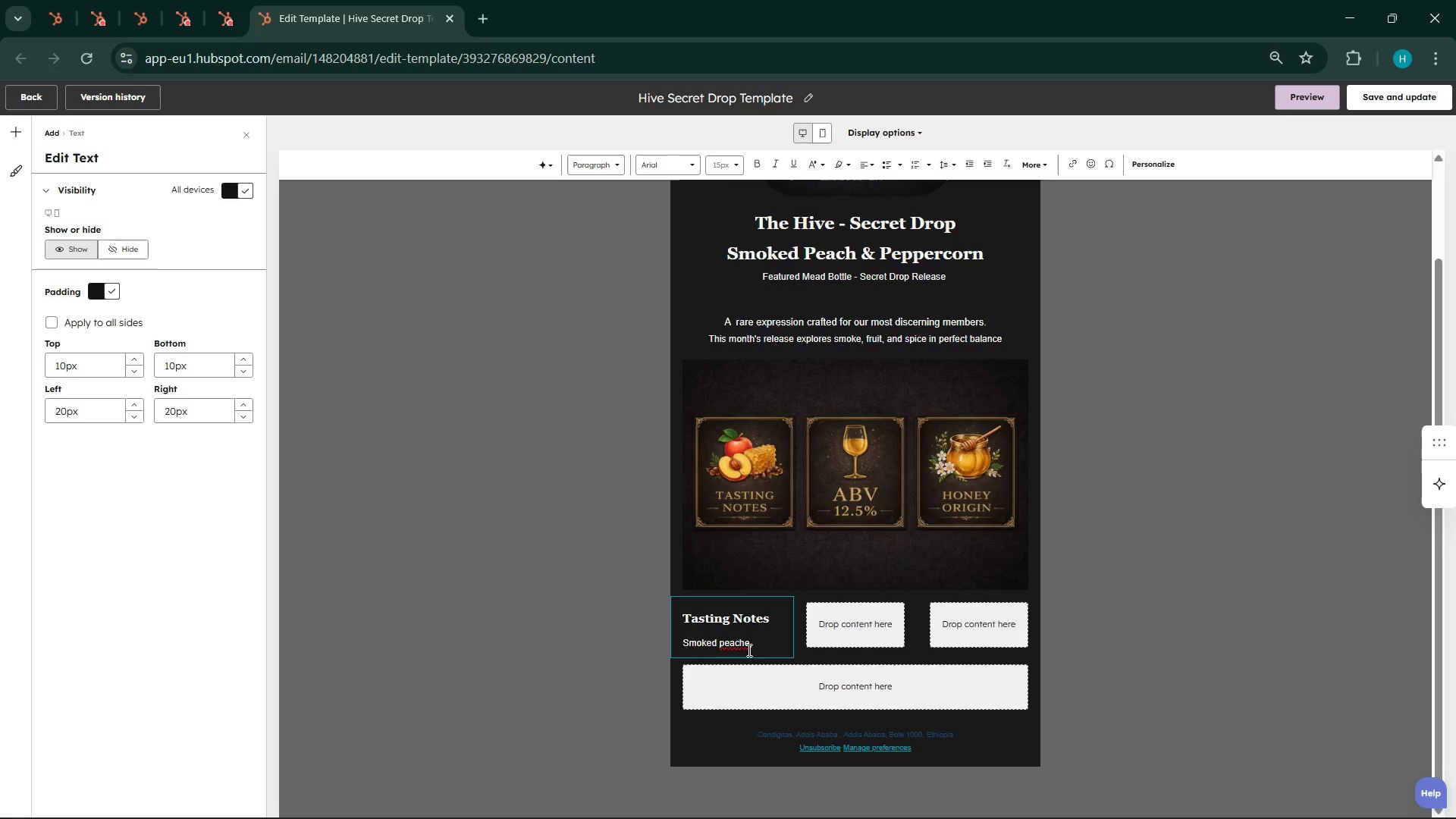 
key(Backspace)
 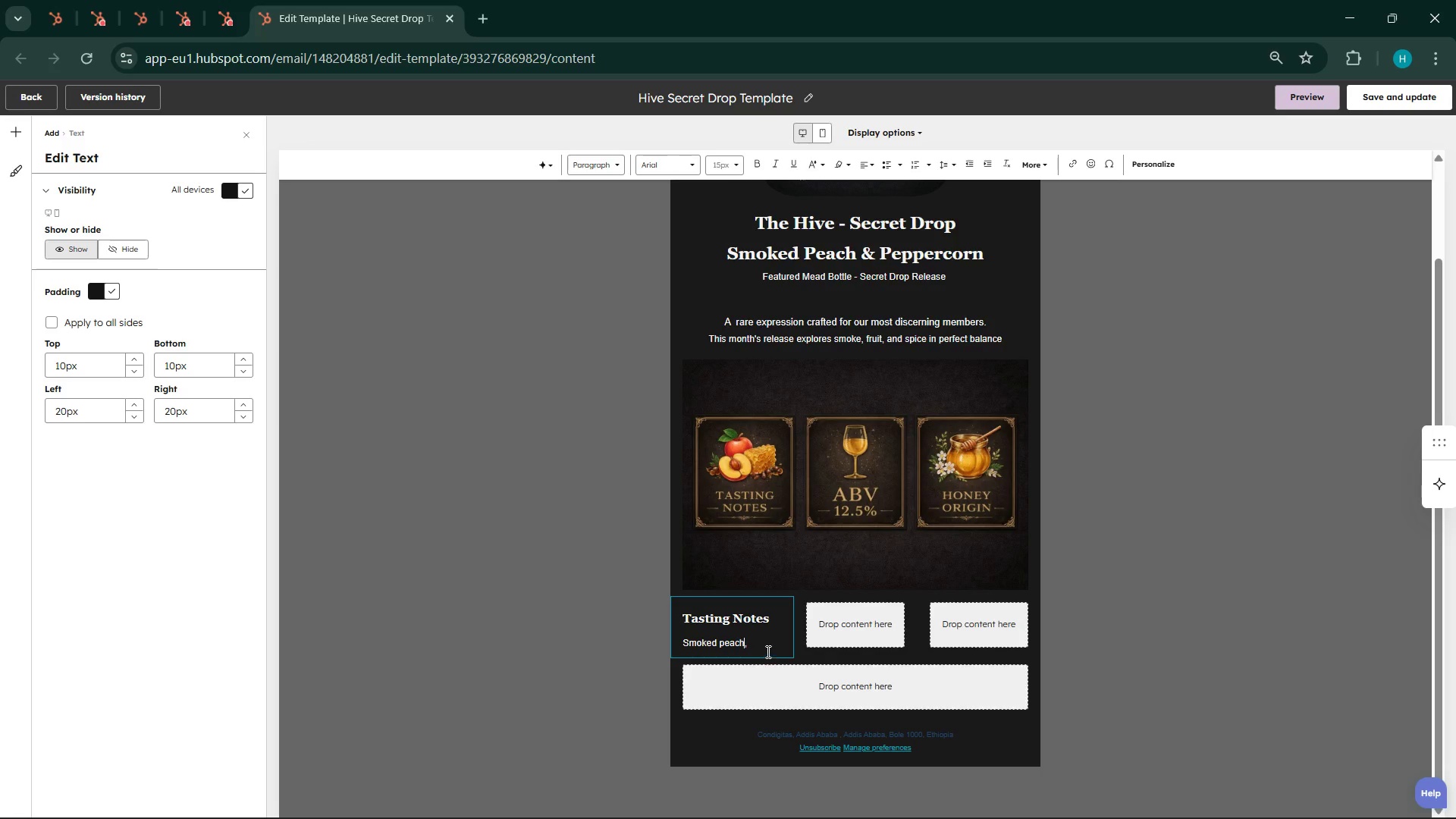 
left_click([767, 651])
 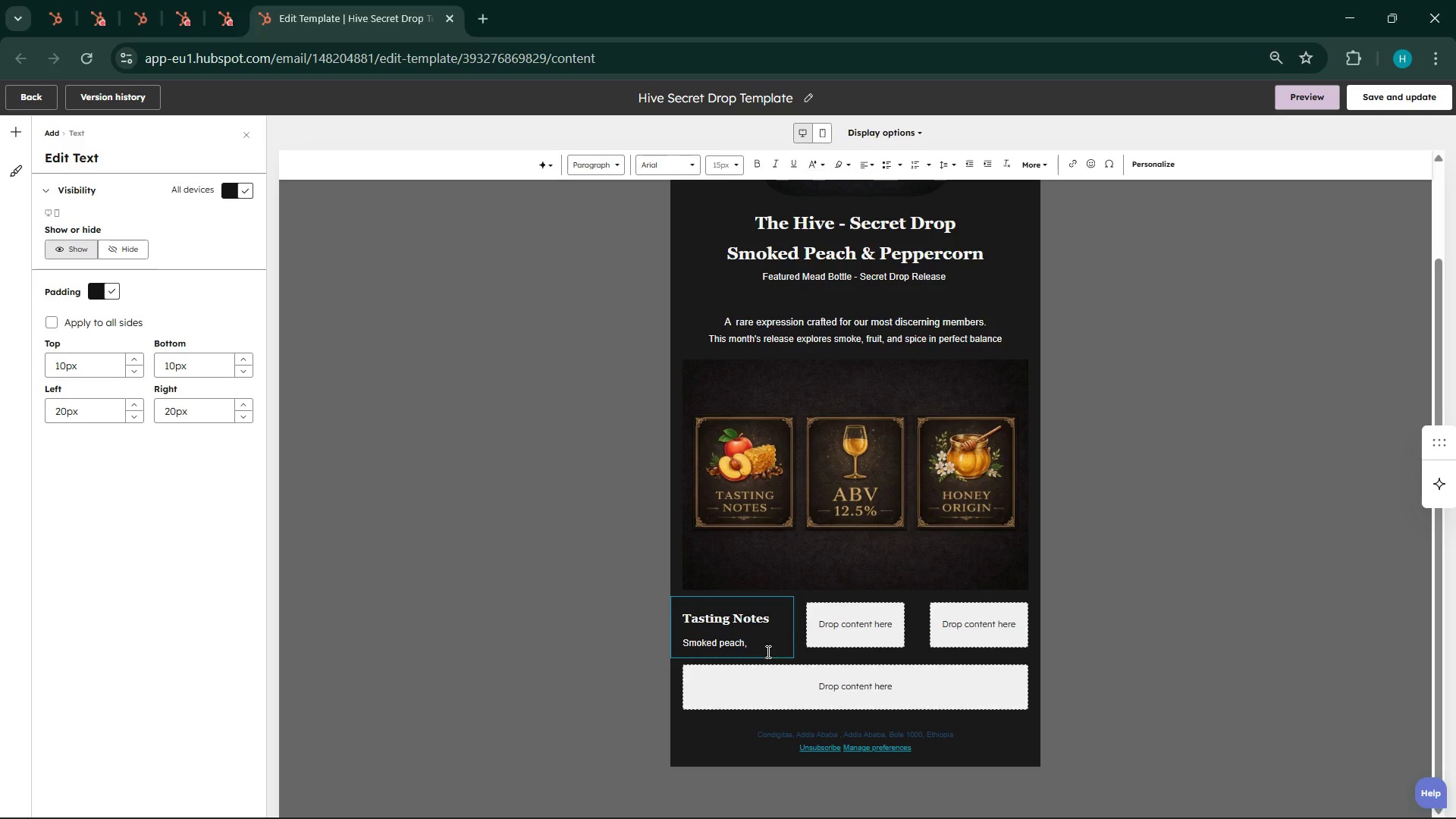 
type(smoked )
key(Backspace)
key(Backspace)
key(Backspace)
key(Backspace)
key(Backspace)
key(Backspace)
key(Backspace)
type(warm spice )
key(Backspace)
type(, )
 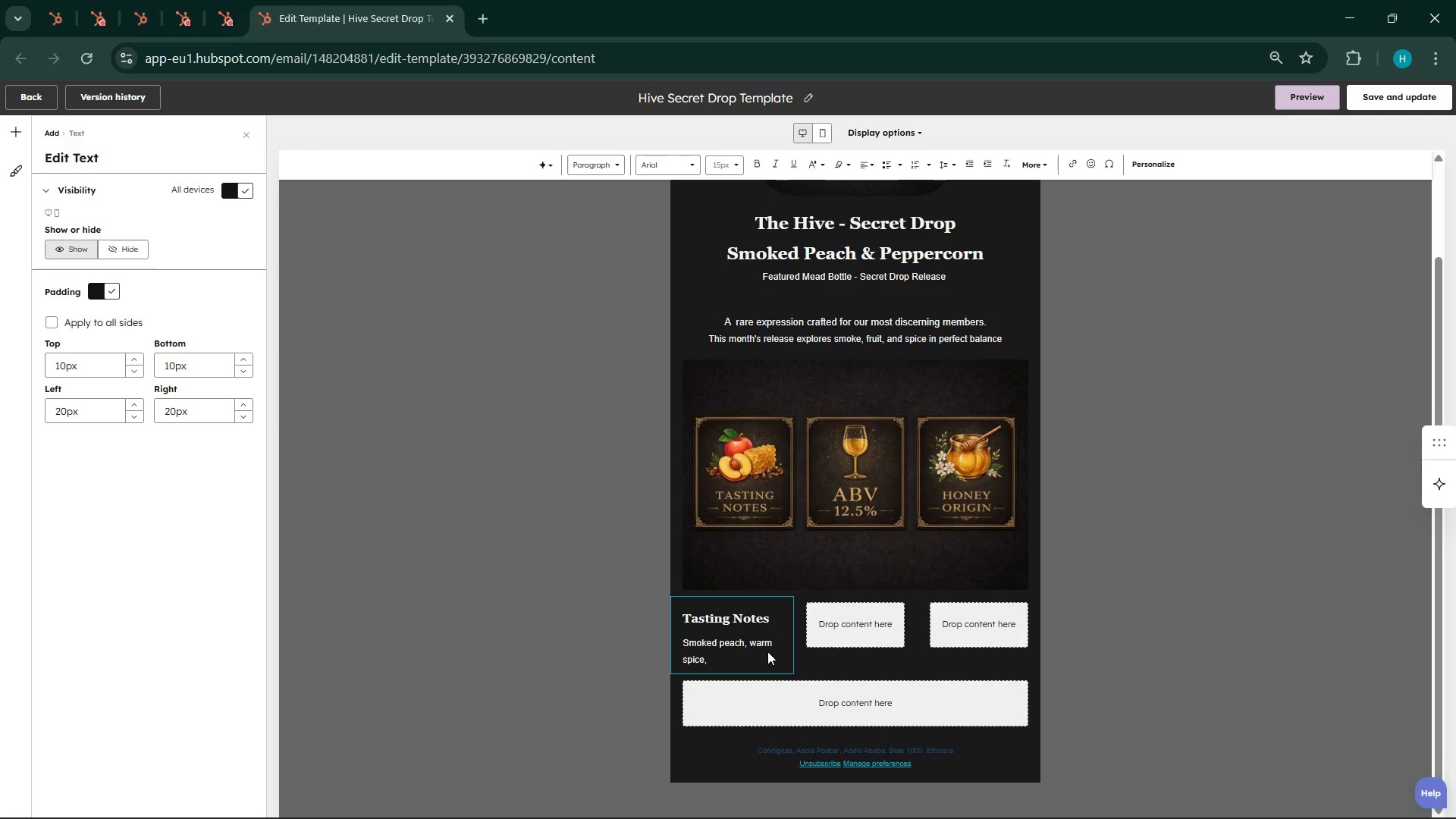 
type(caramelized hi)
key(Backspace)
type(oney)
 